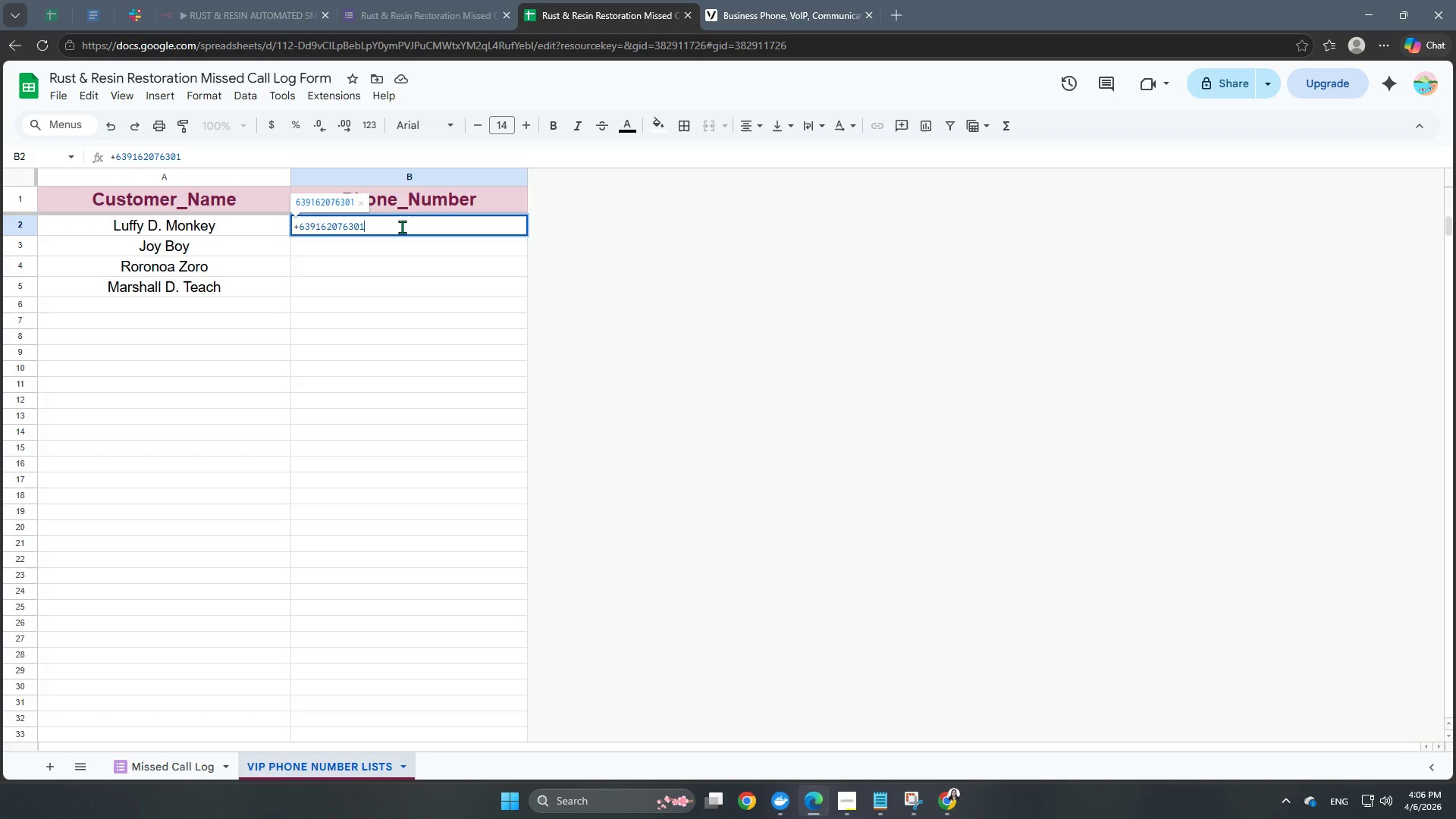 
left_click([411, 241])
 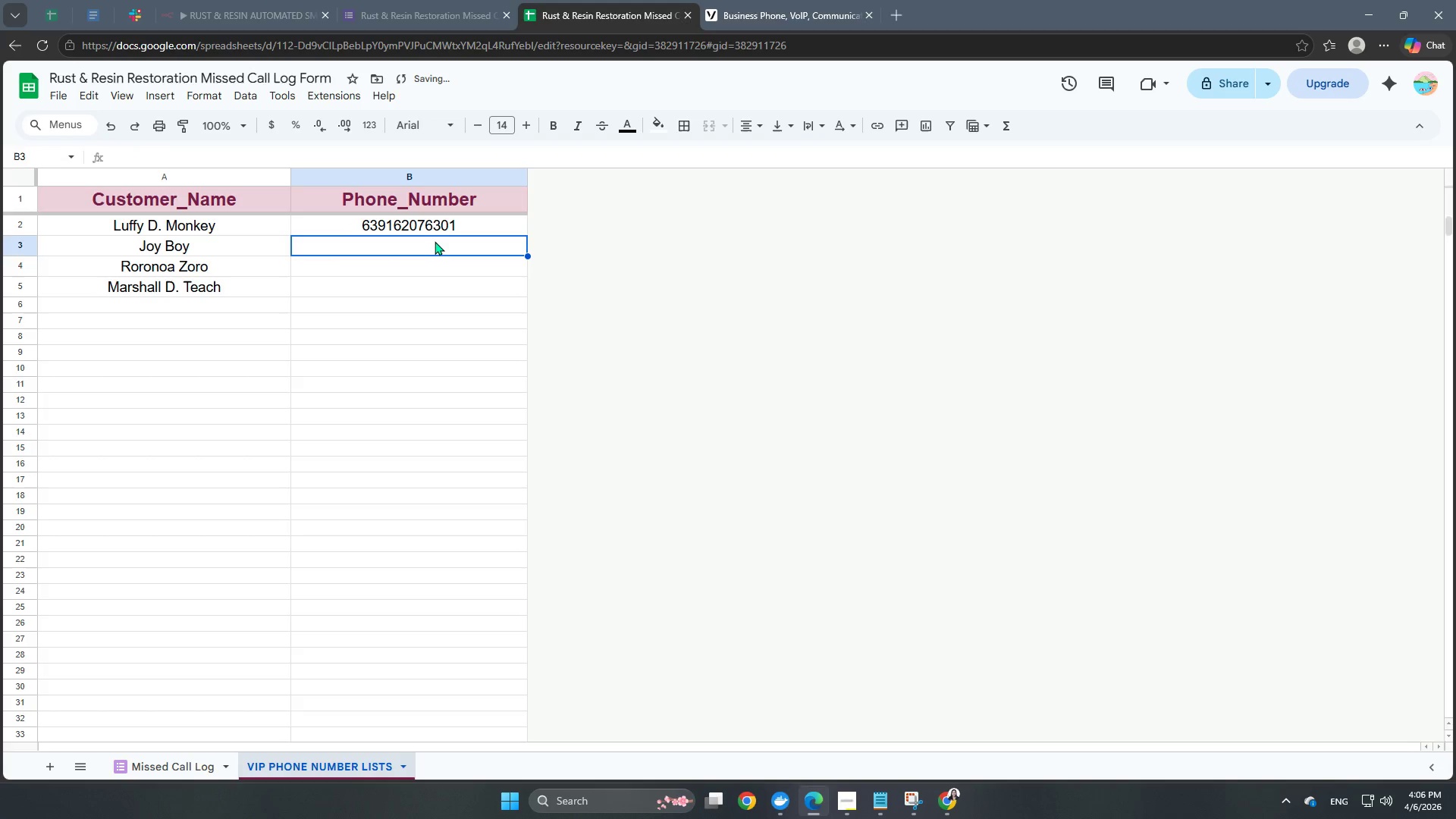 
double_click([435, 241])
 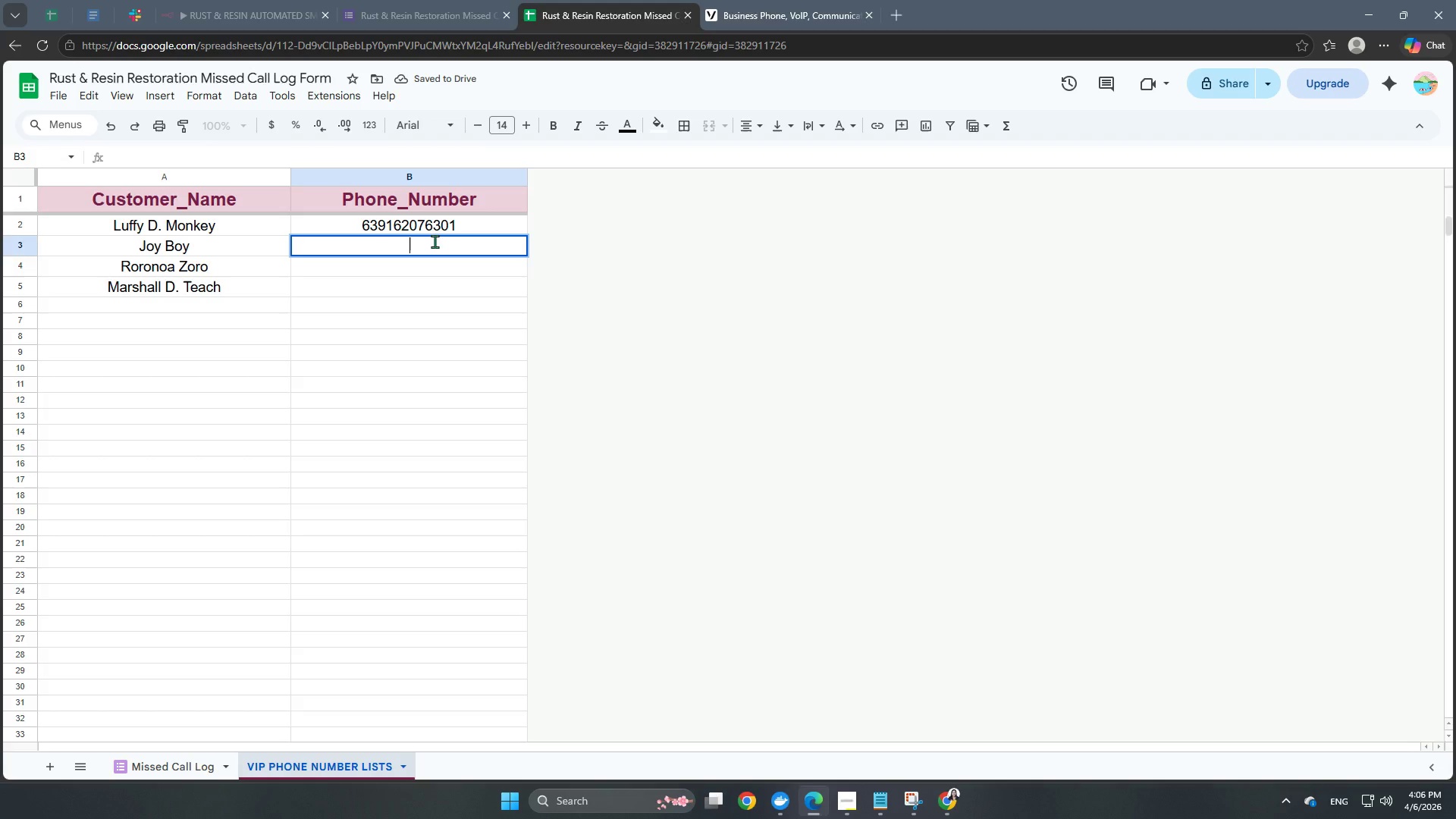 
key(NumpadAdd)
 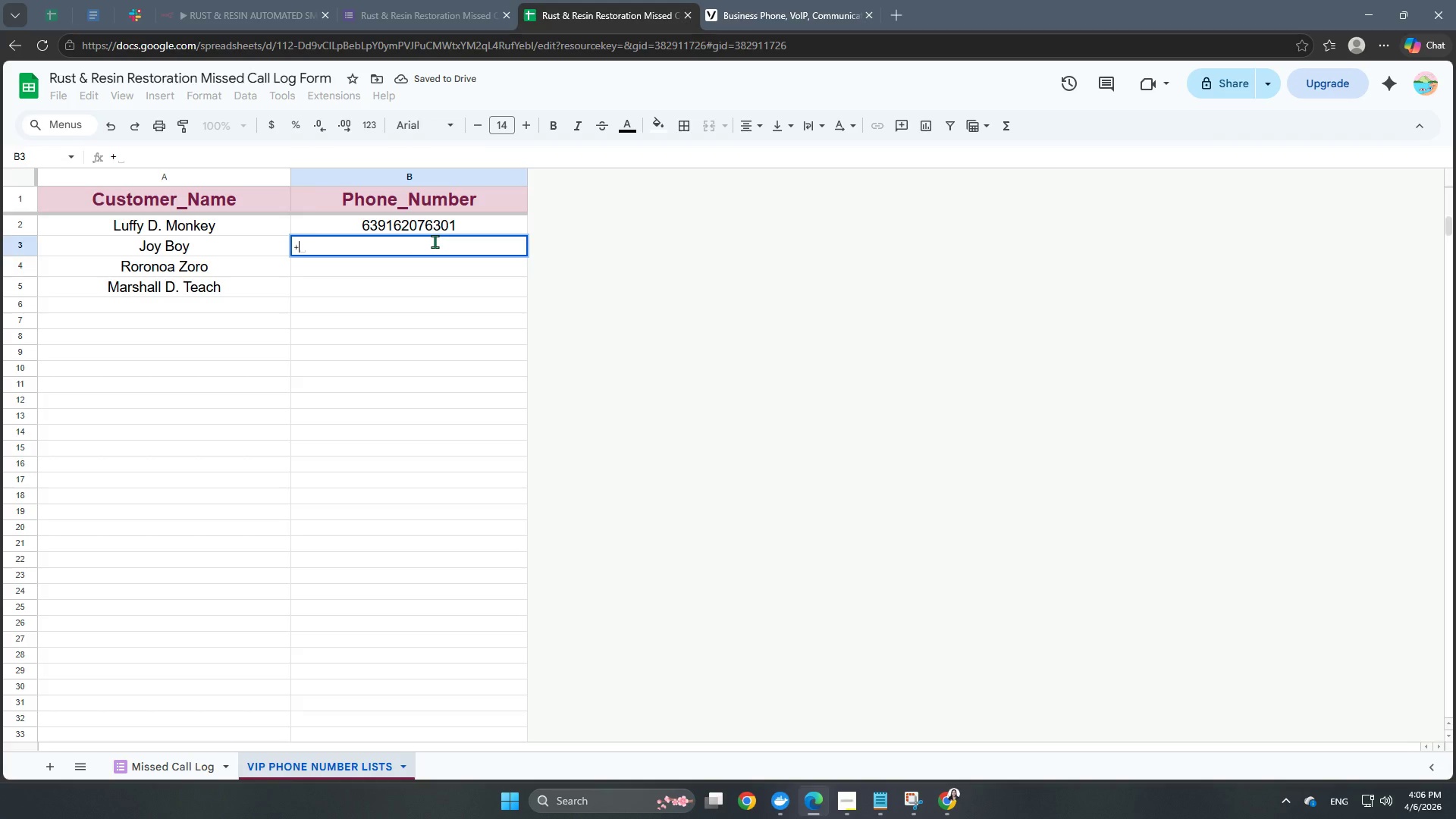 
key(Numpad6)
 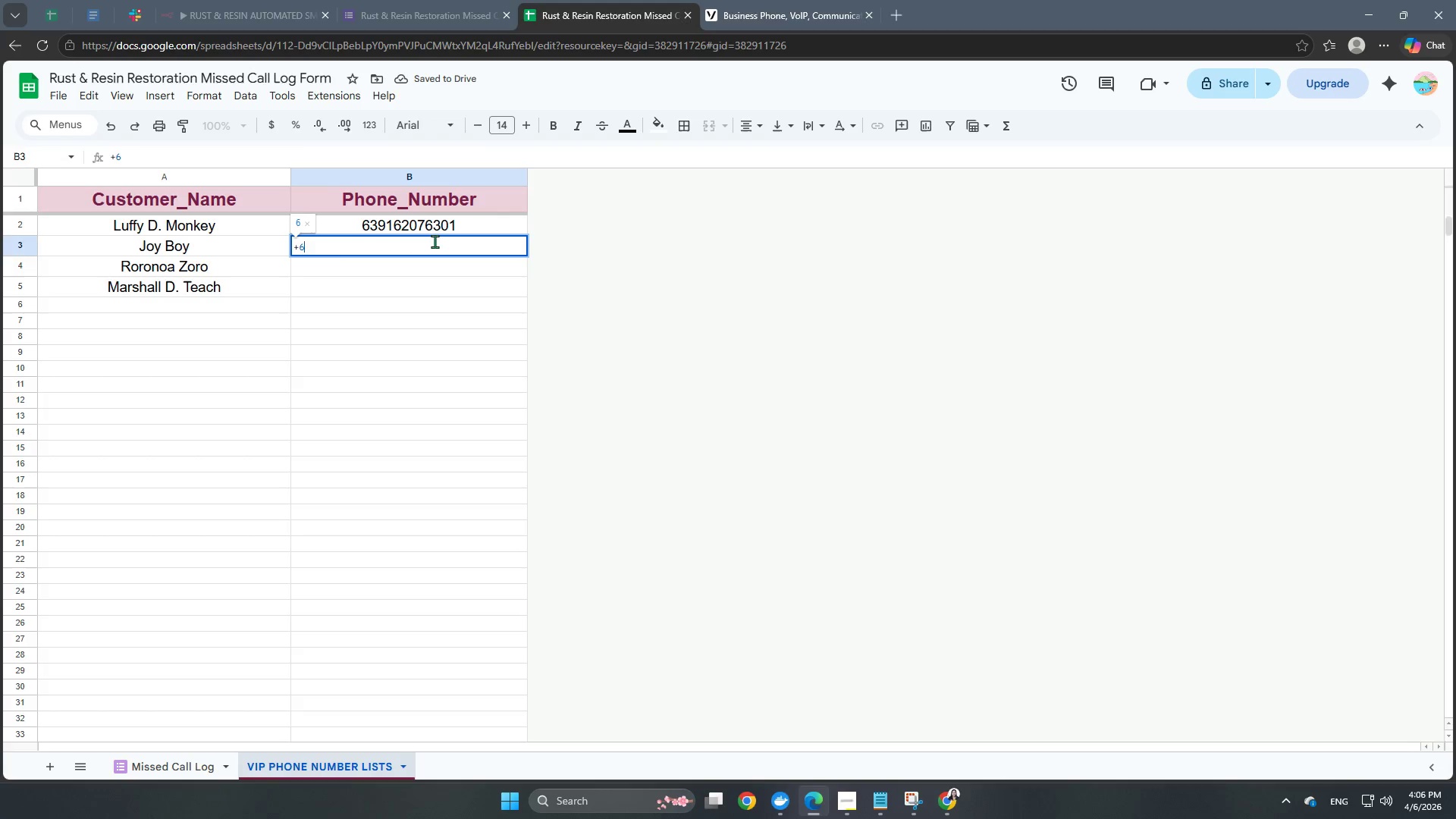 
key(Numpad3)
 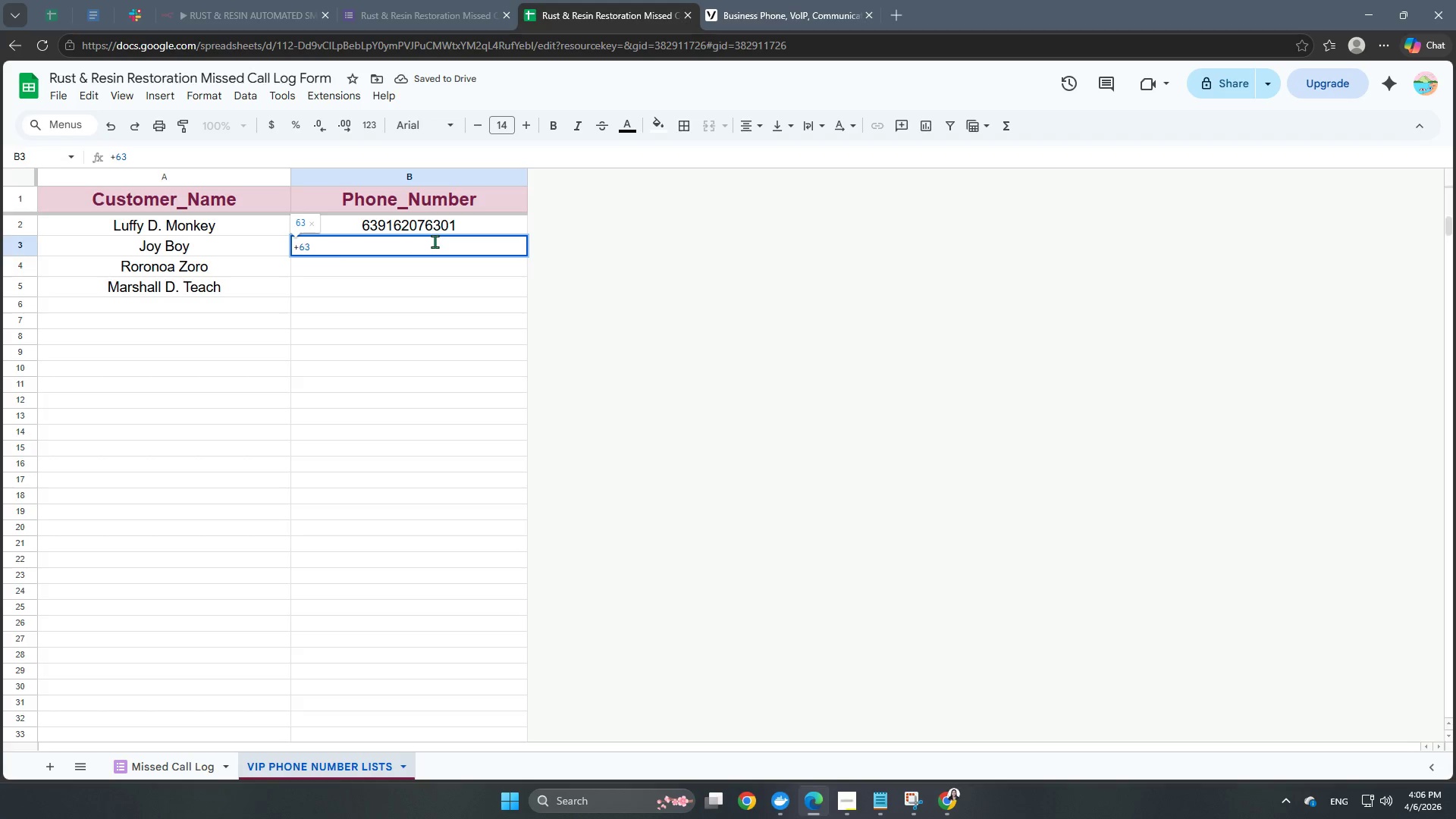 
key(Numpad9)
 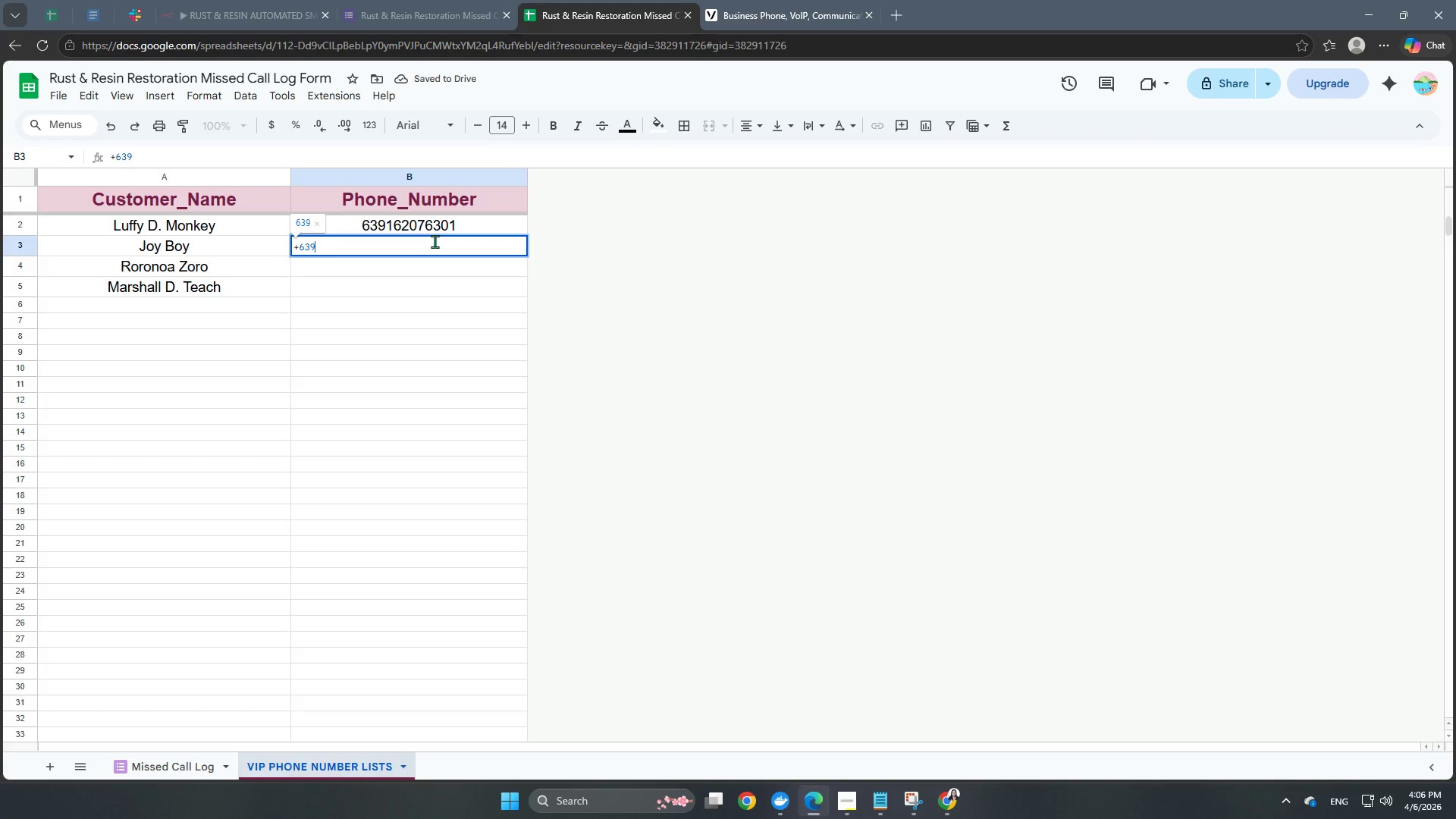 
key(Numpad5)
 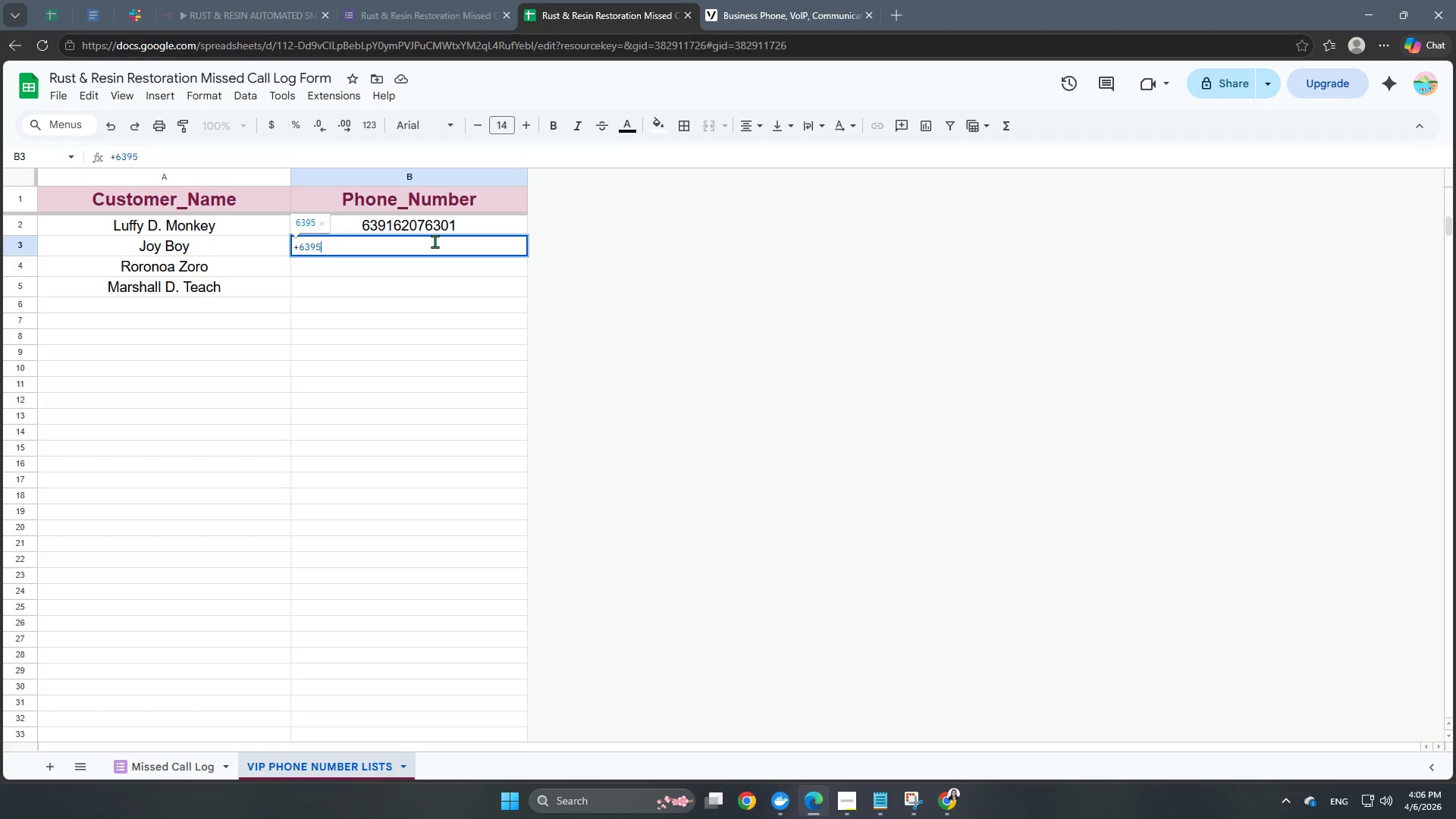 
key(Numpad6)
 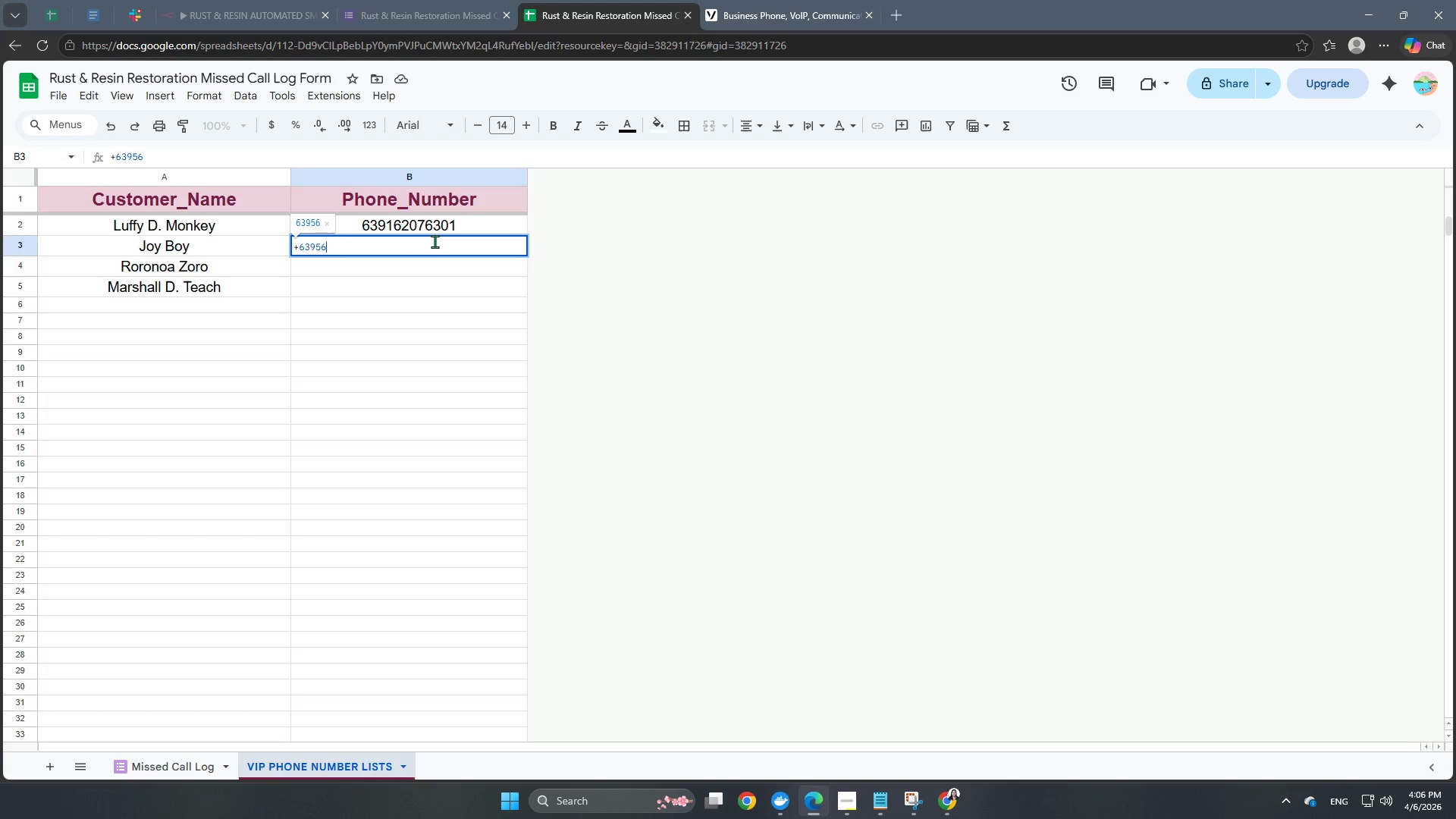 
key(Numpad8)
 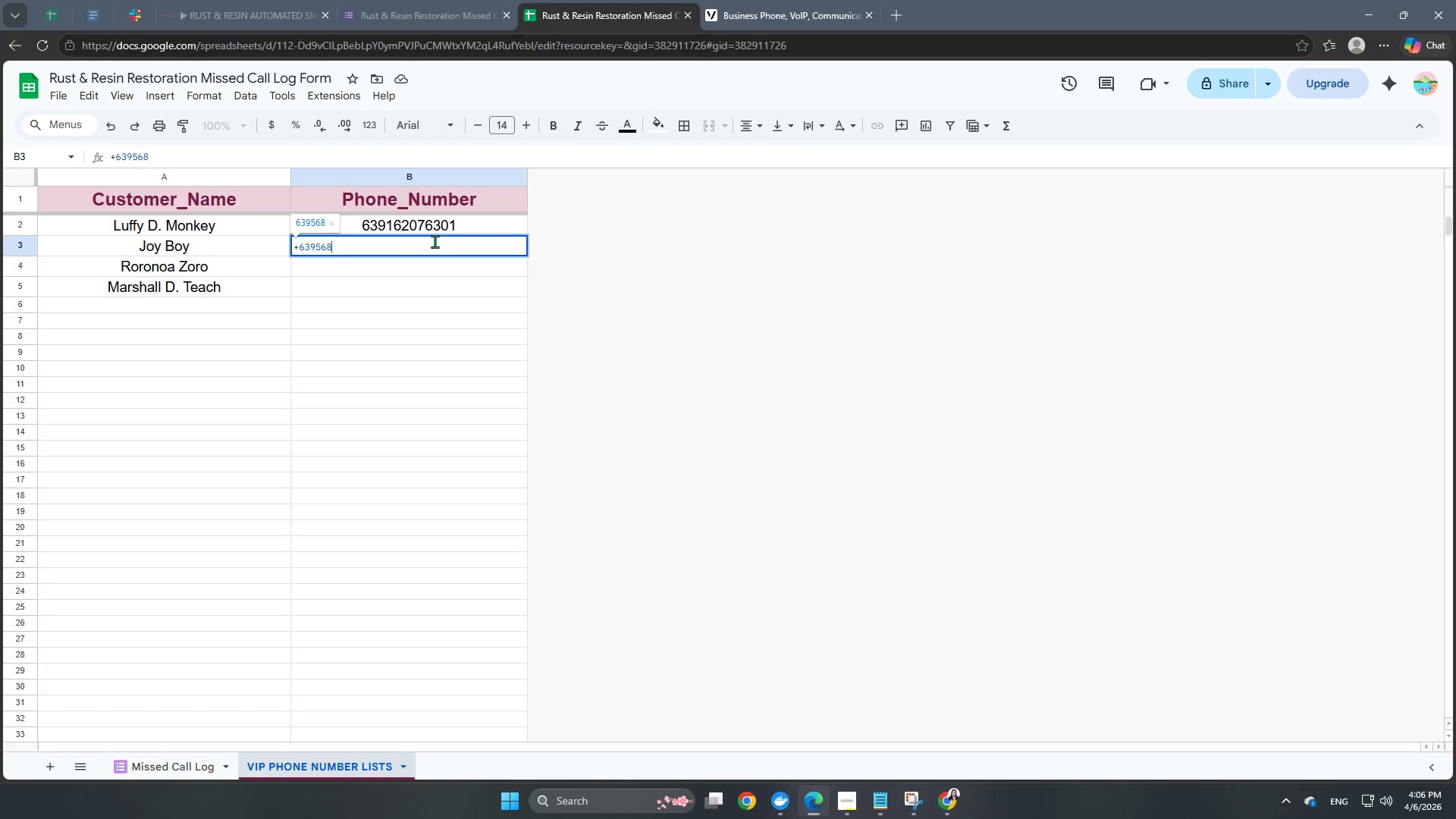 
key(Numpad9)
 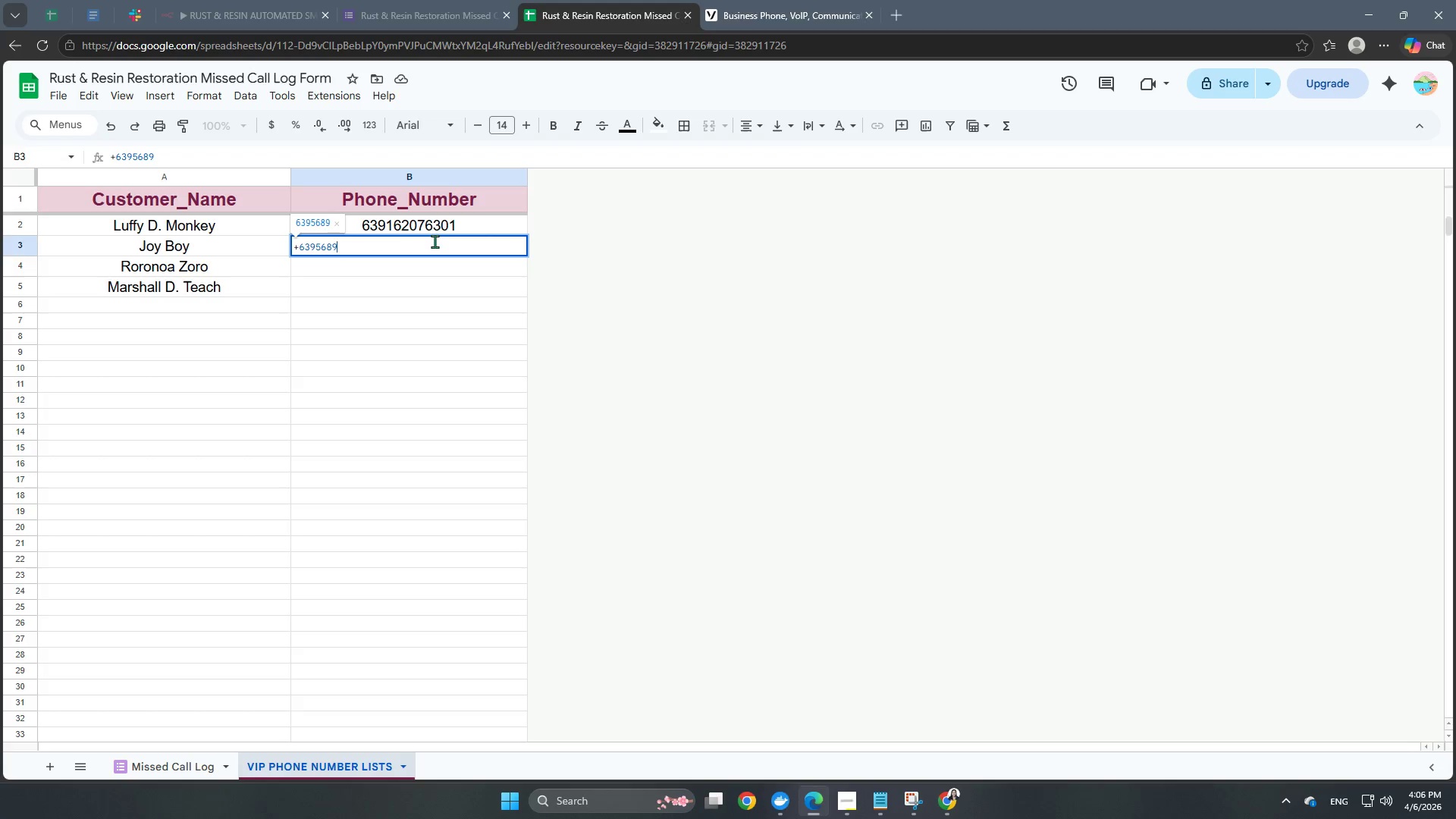 
key(Numpad1)
 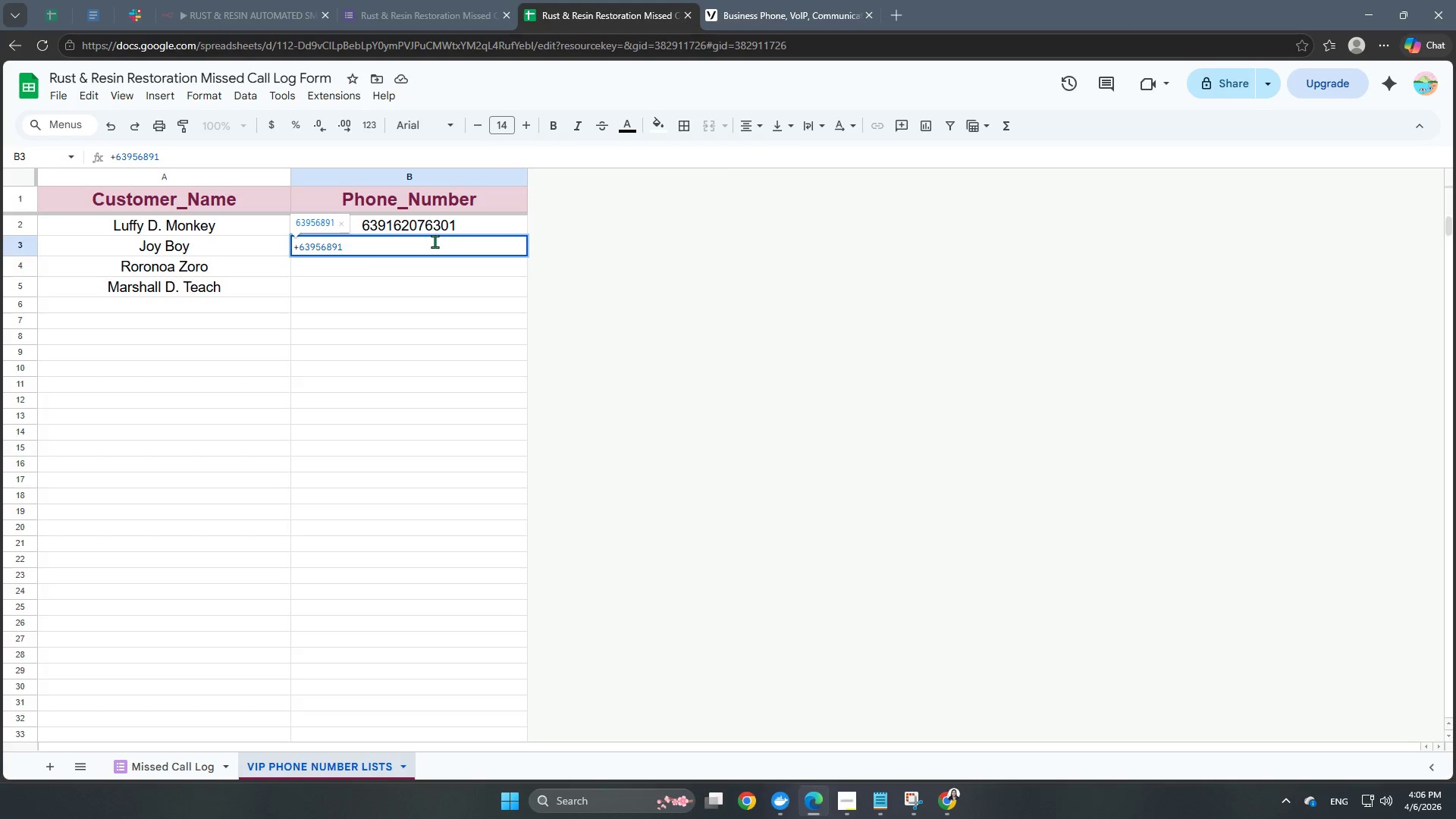 
key(Numpad5)
 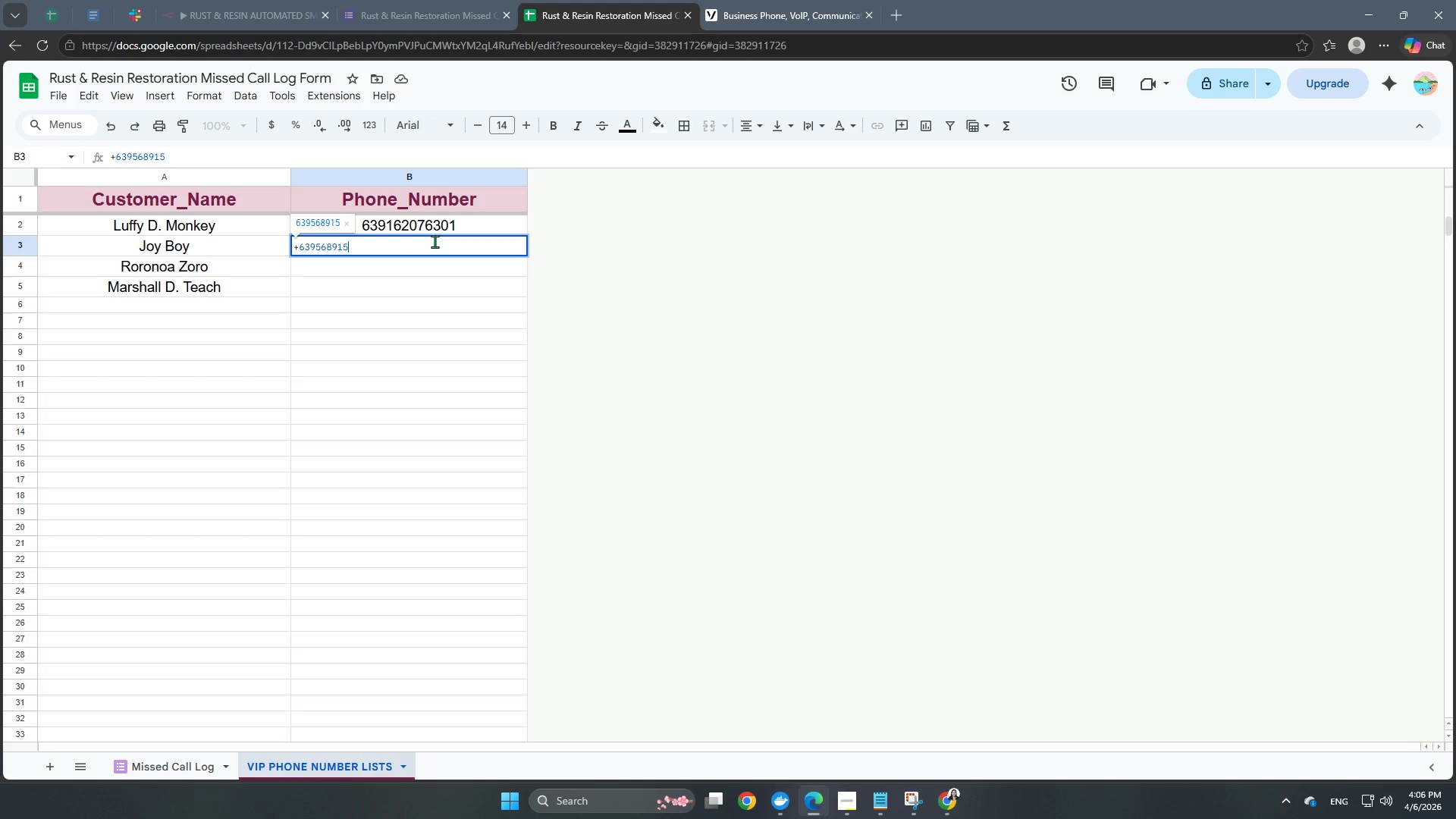 
key(Numpad6)
 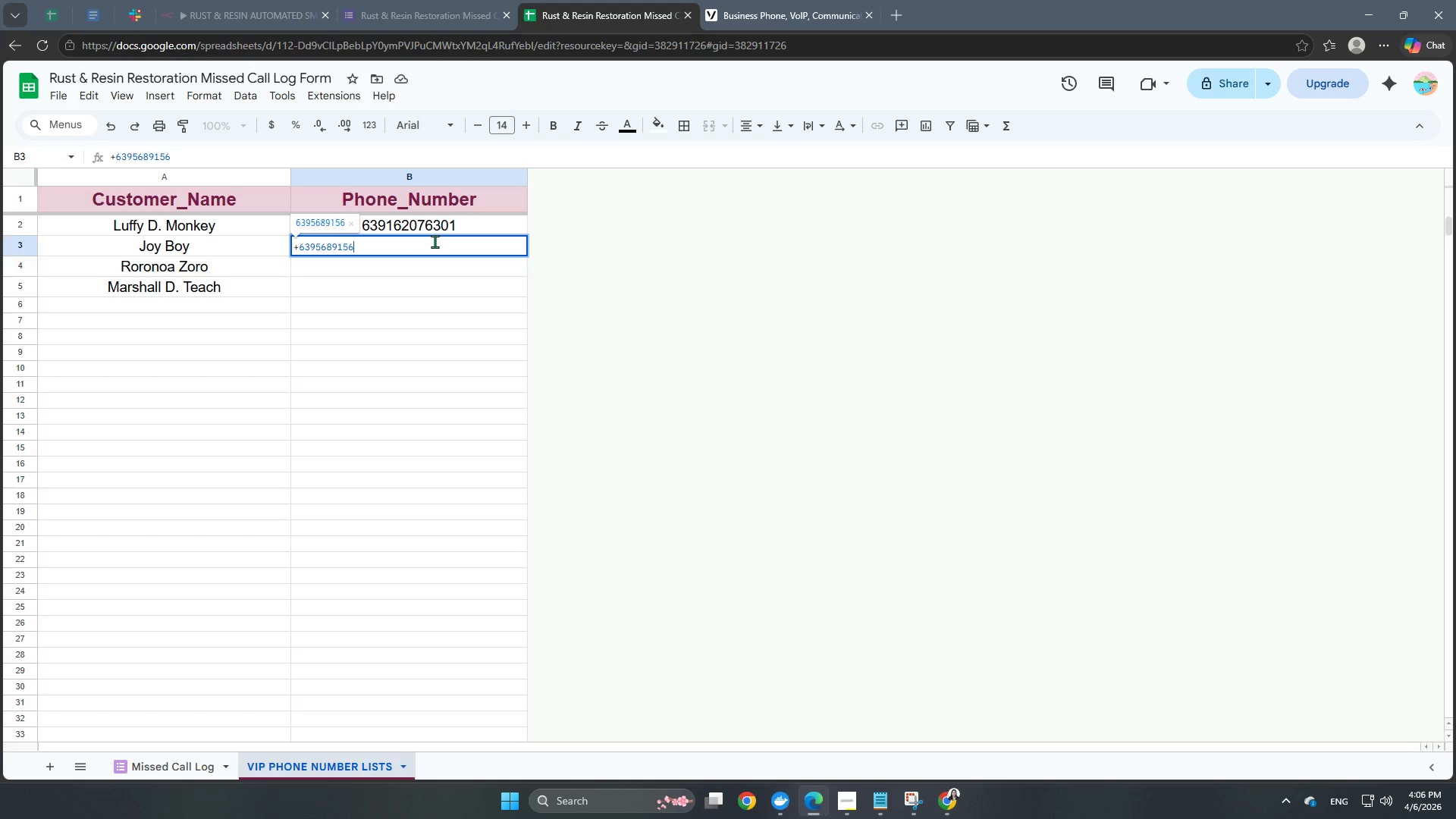 
key(Numpad9)
 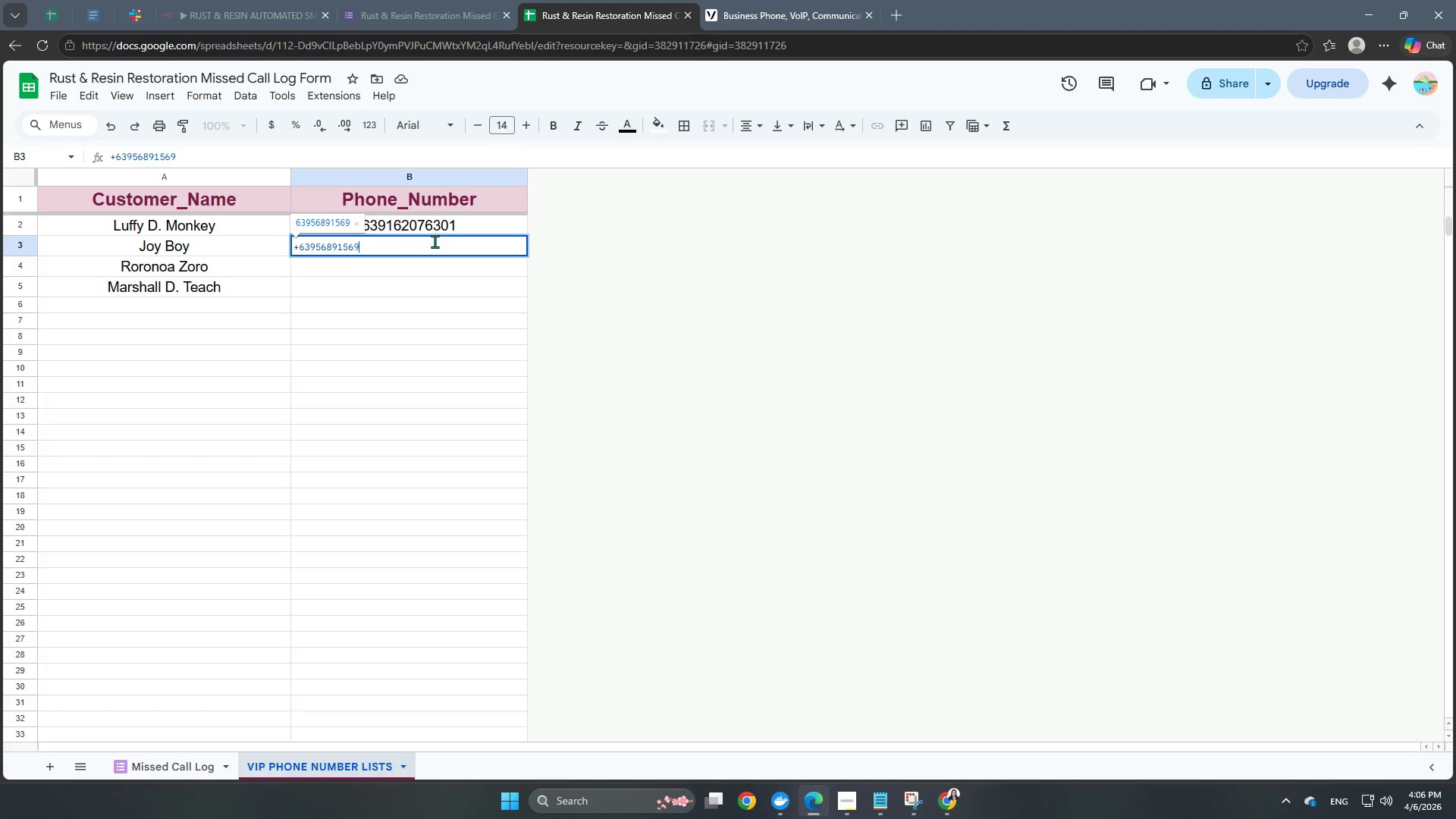 
key(Numpad7)
 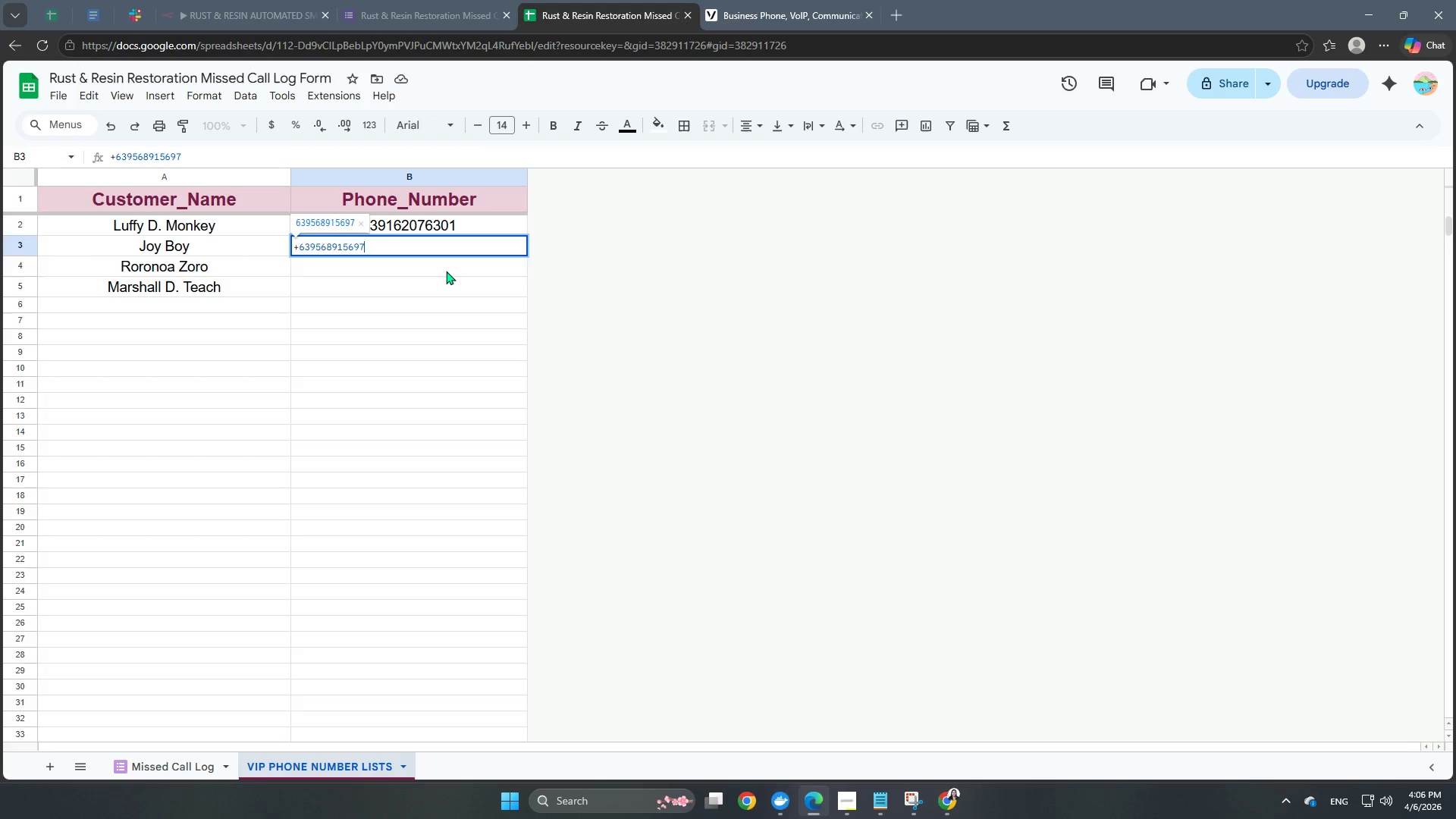 
double_click([445, 271])
 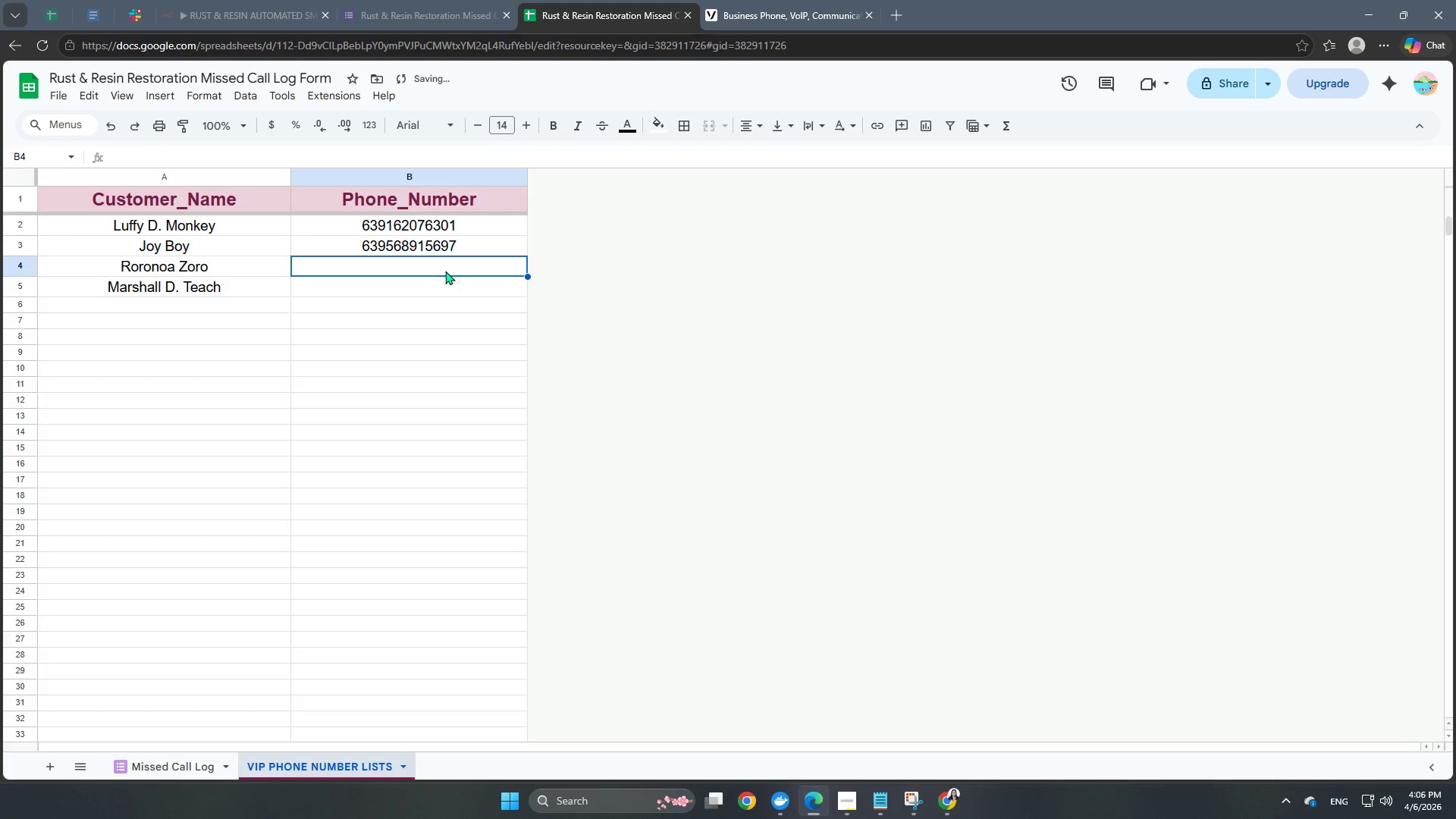 
triple_click([445, 271])
 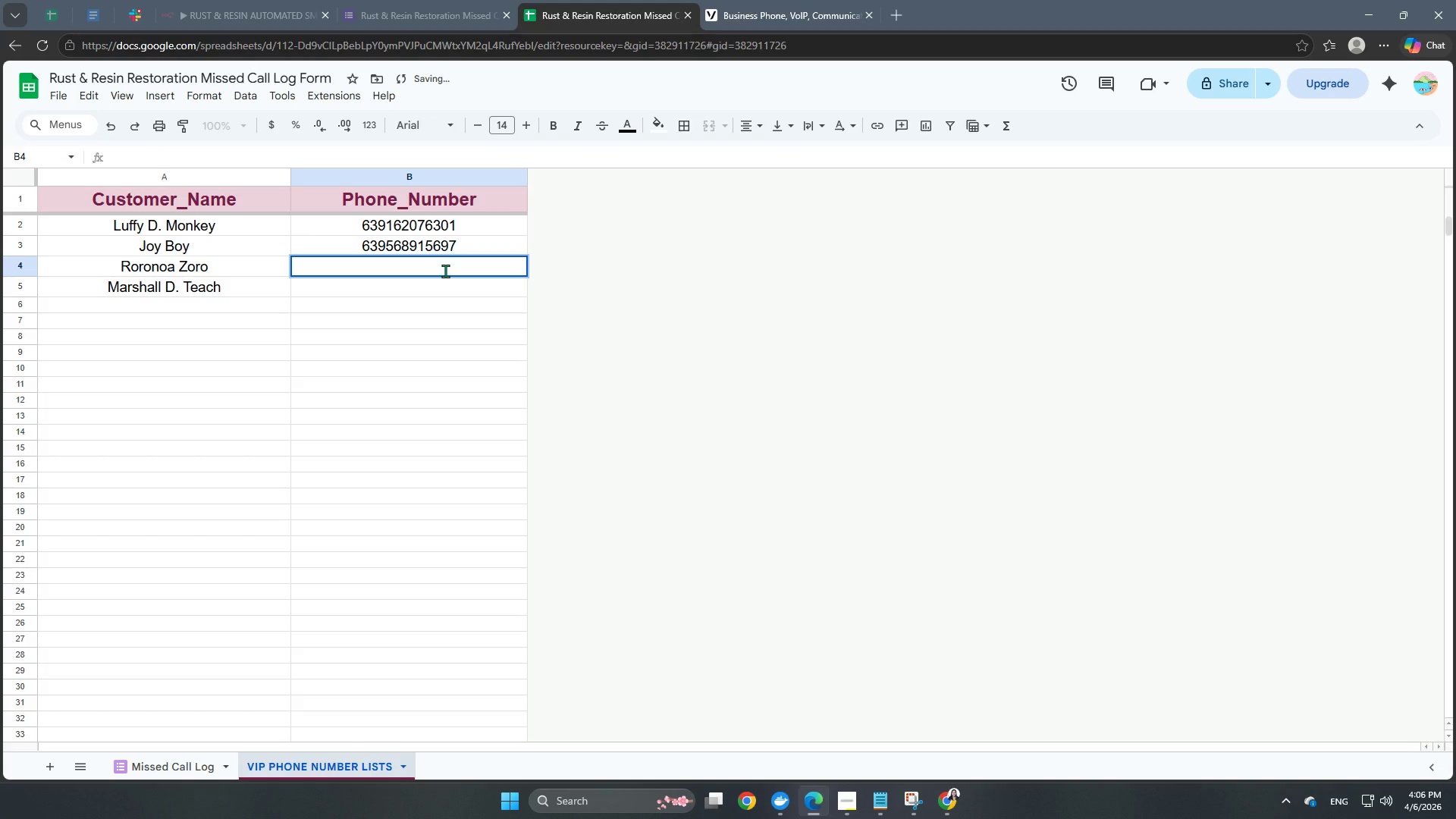 
key(NumpadAdd)
 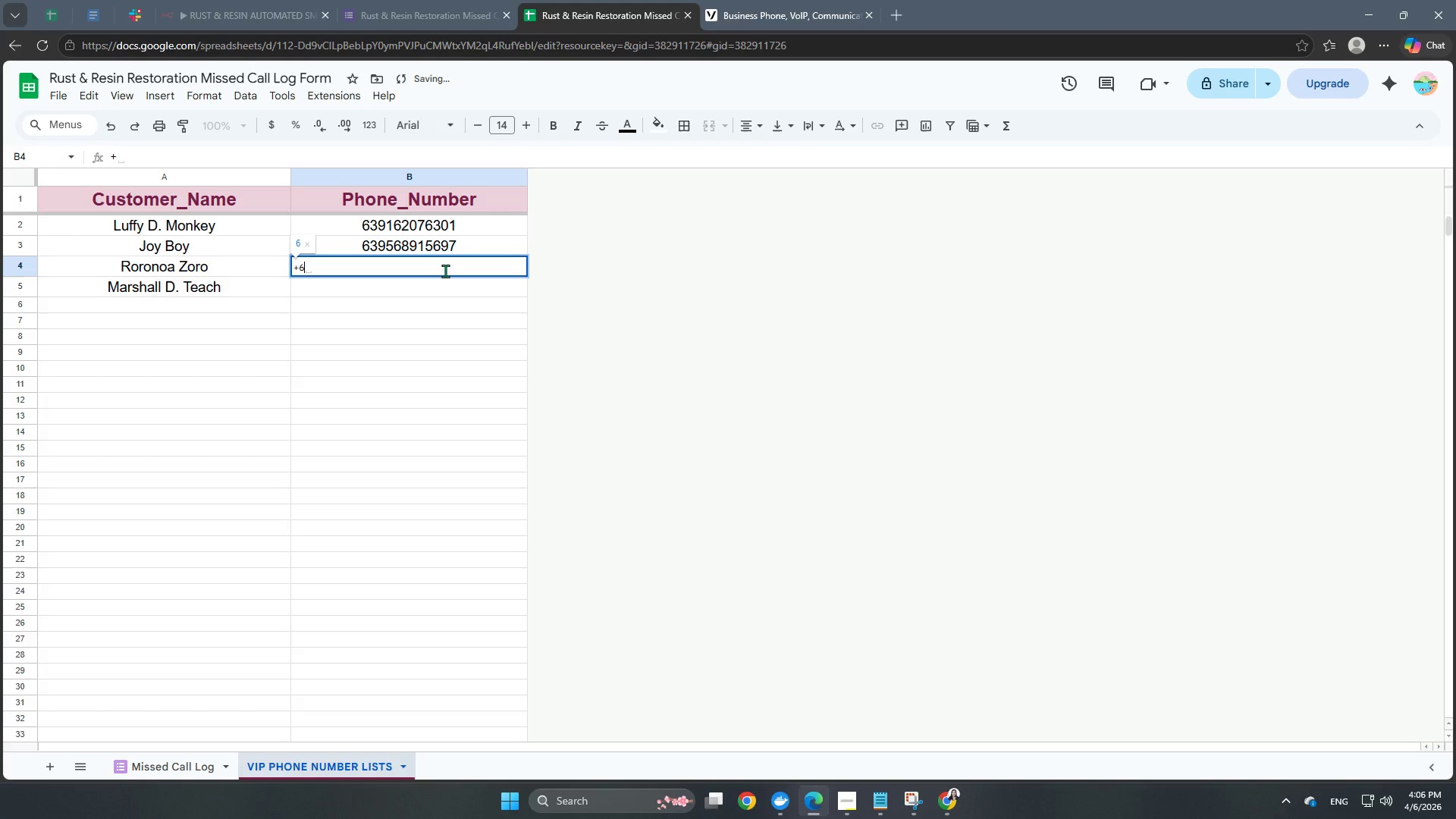 
key(Numpad6)
 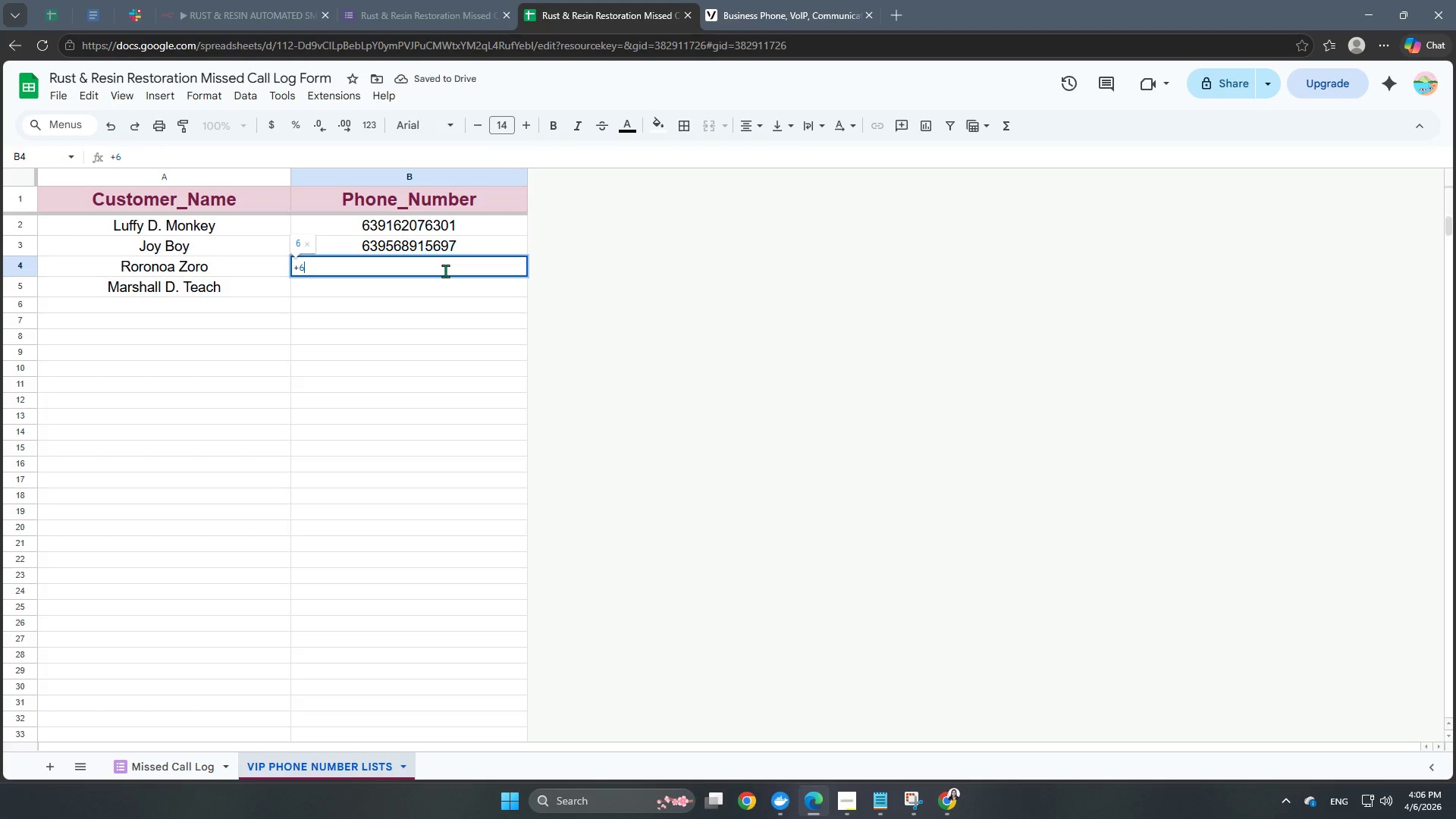 
key(Numpad3)
 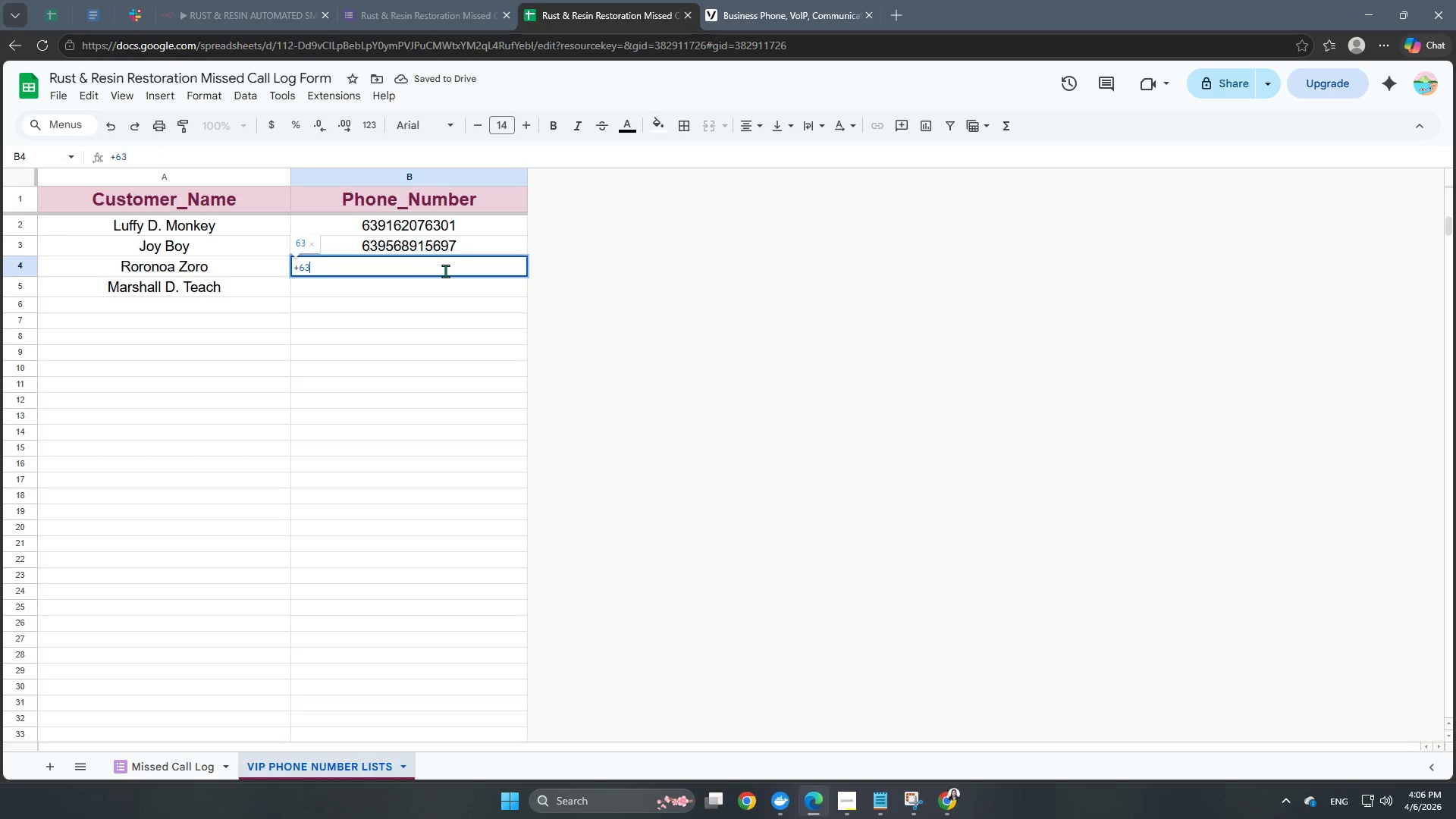 
key(Numpad9)
 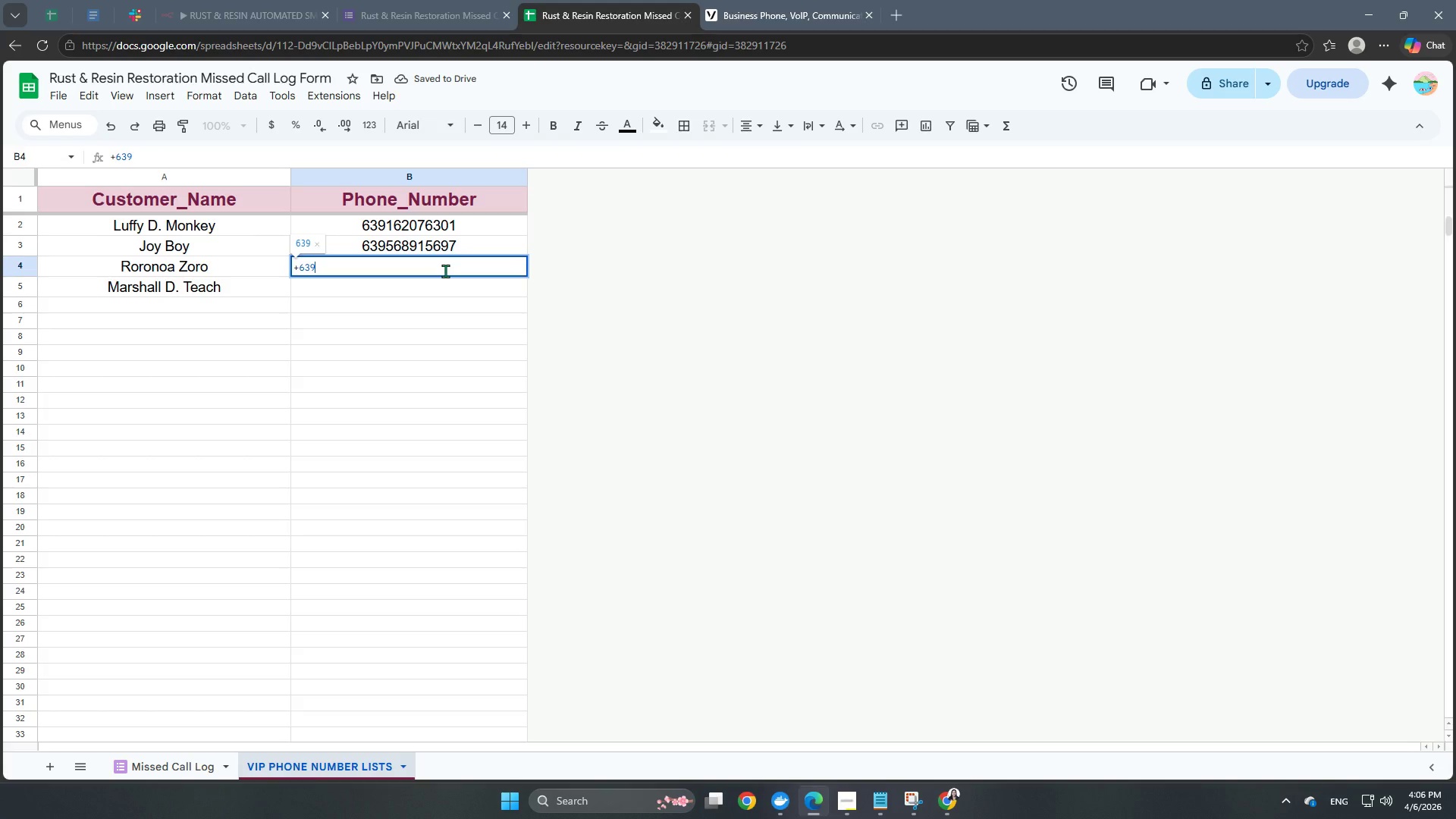 
key(Numpad0)
 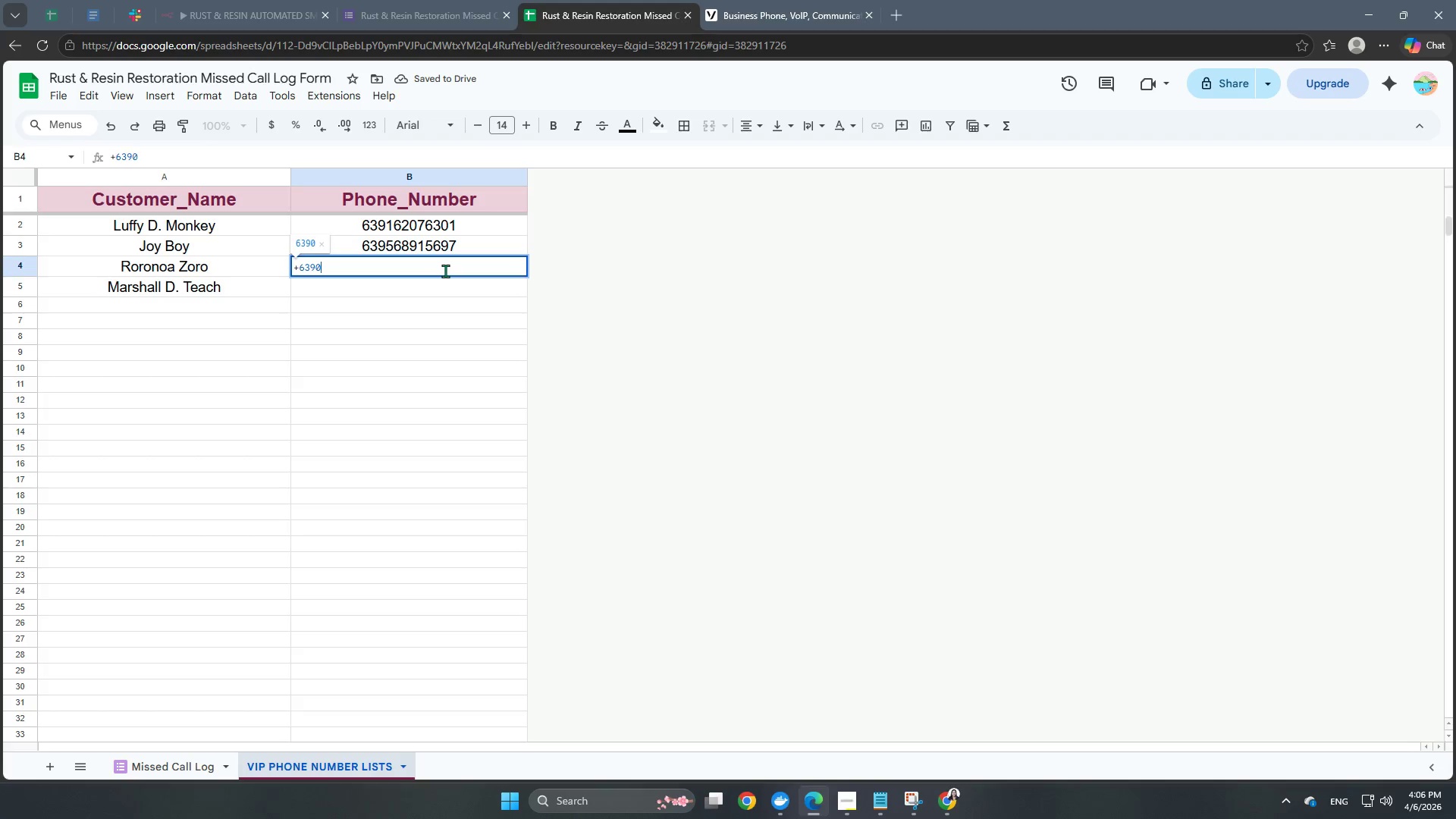 
key(Numpad8)
 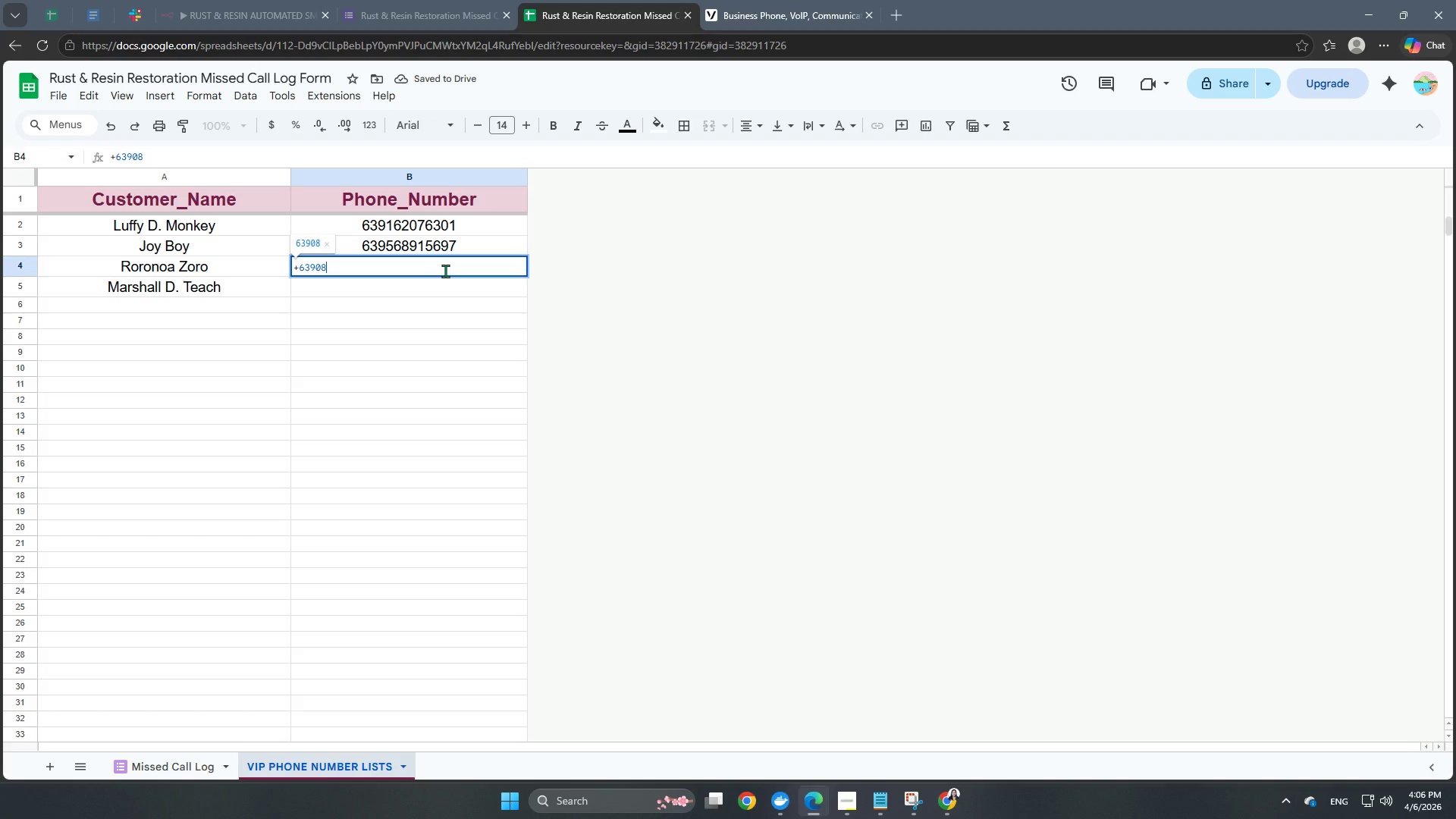 
key(Numpad4)
 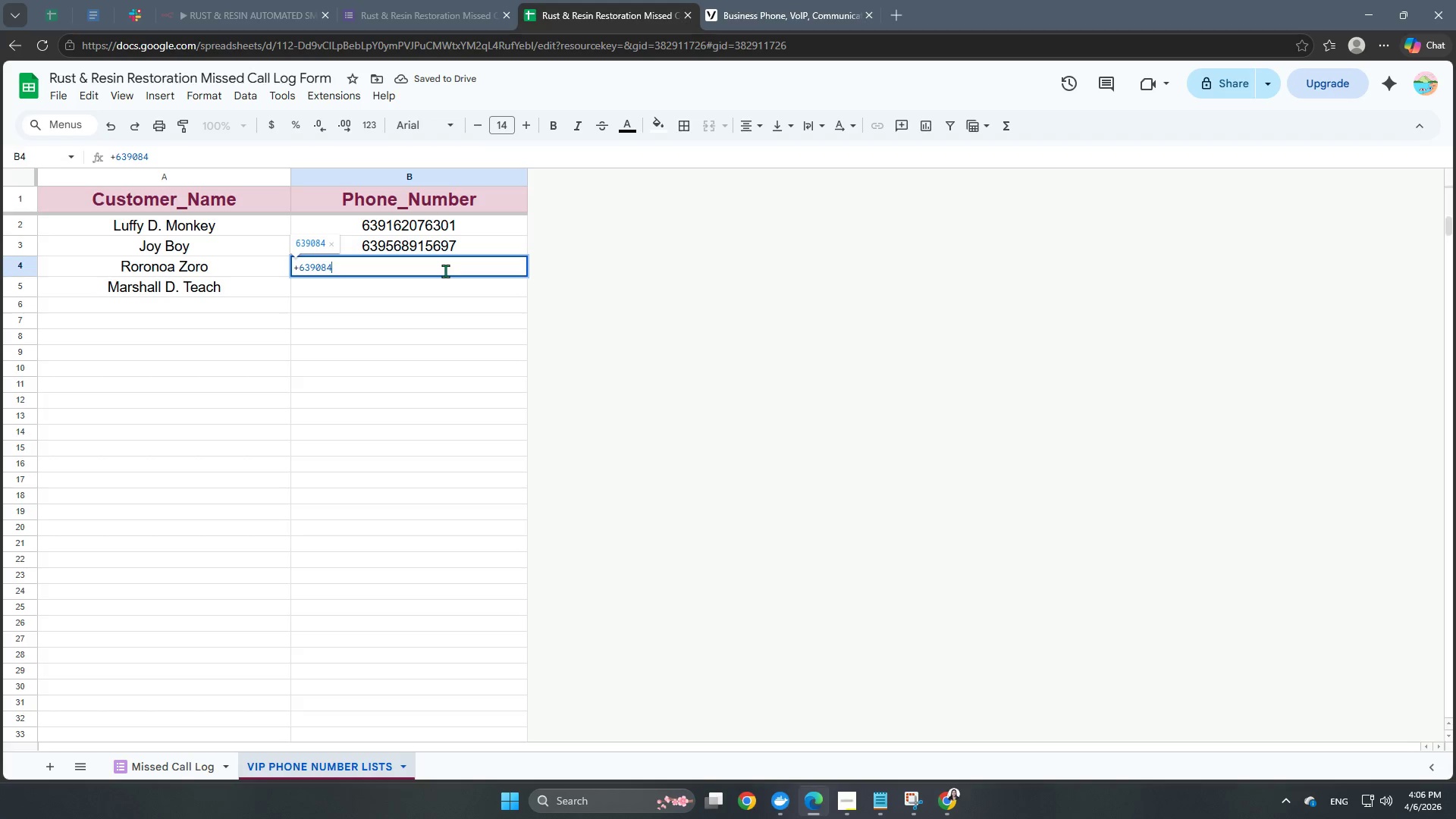 
key(Numpad1)
 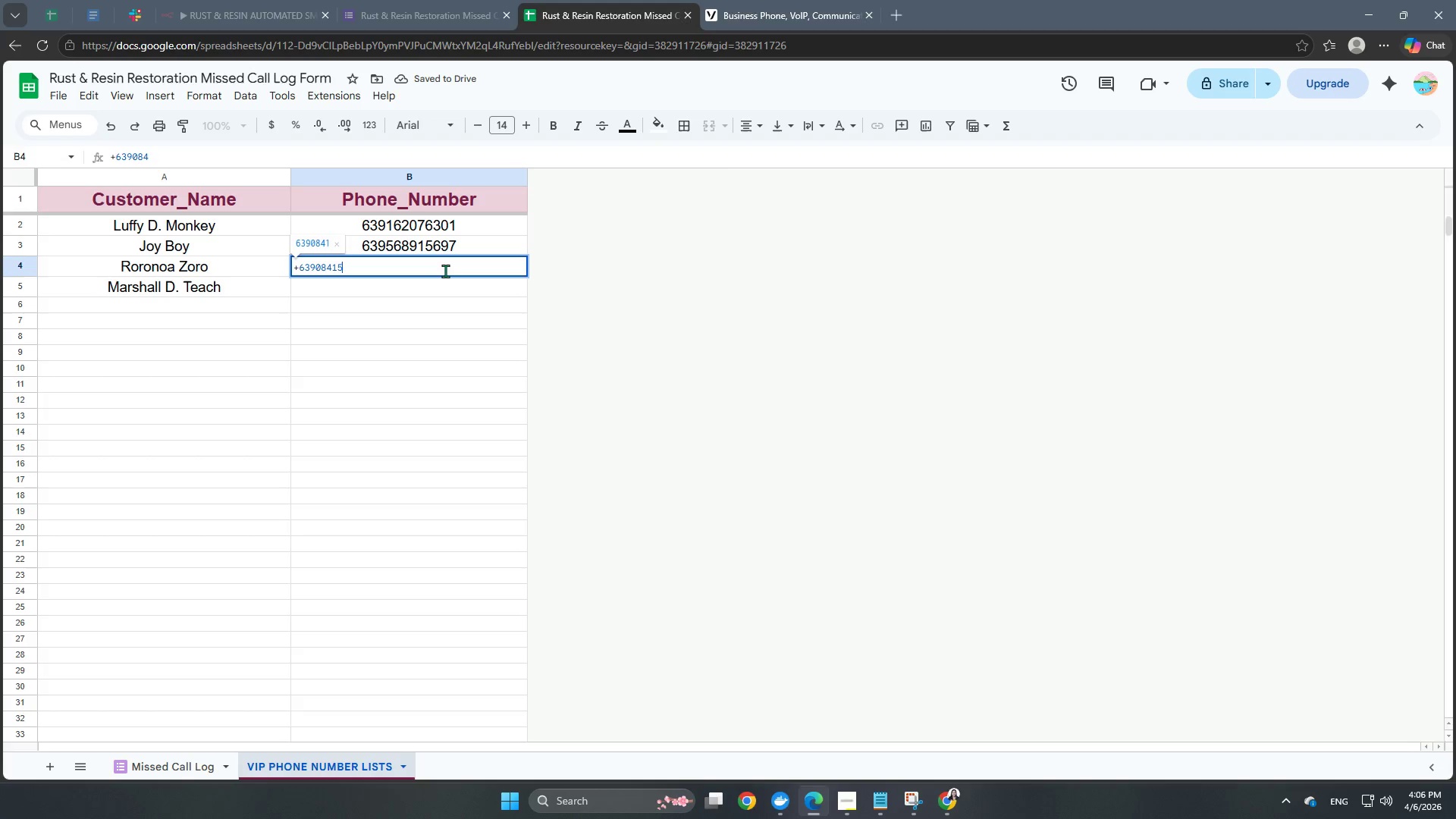 
key(Numpad5)
 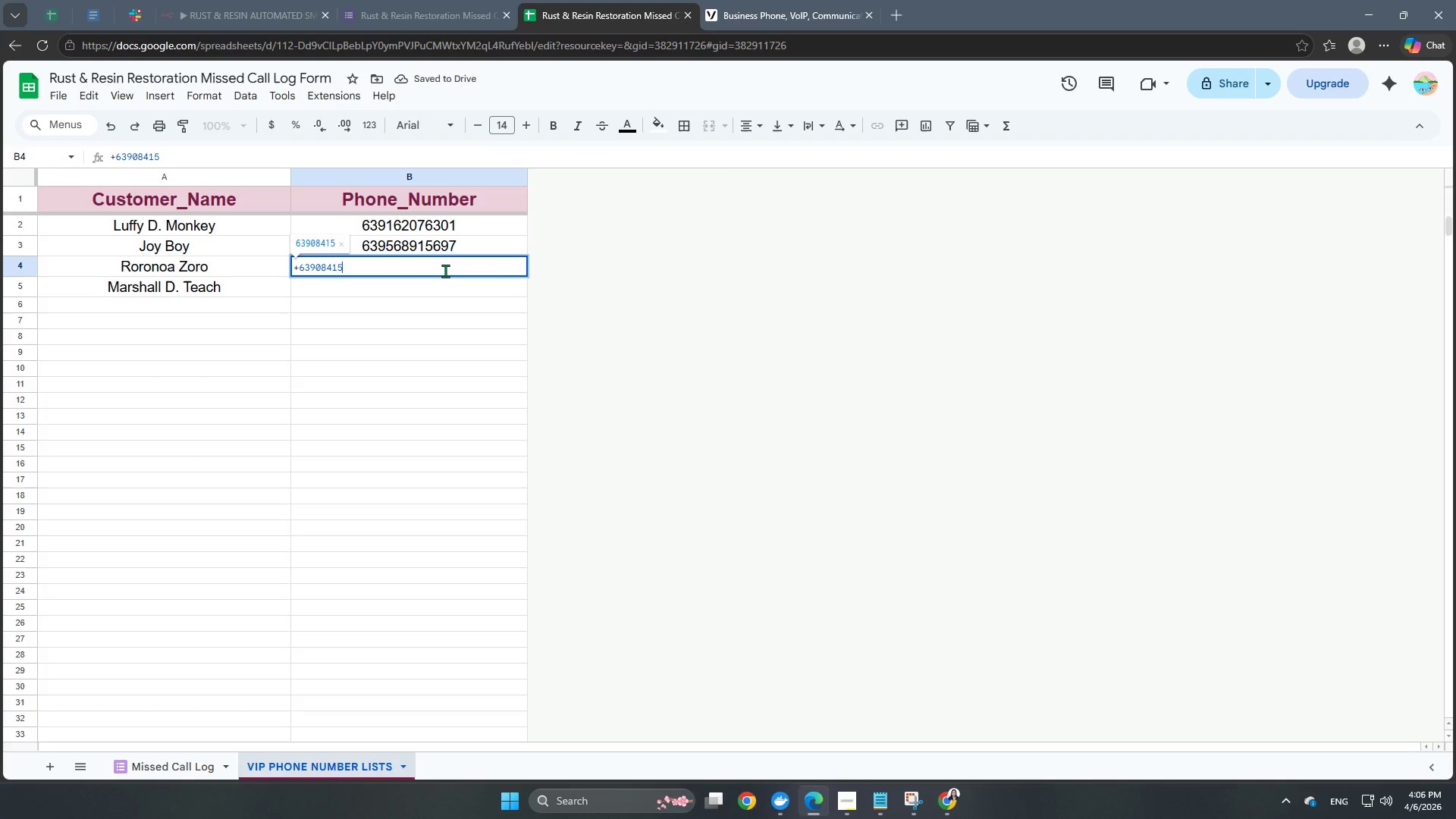 
key(Numpad1)
 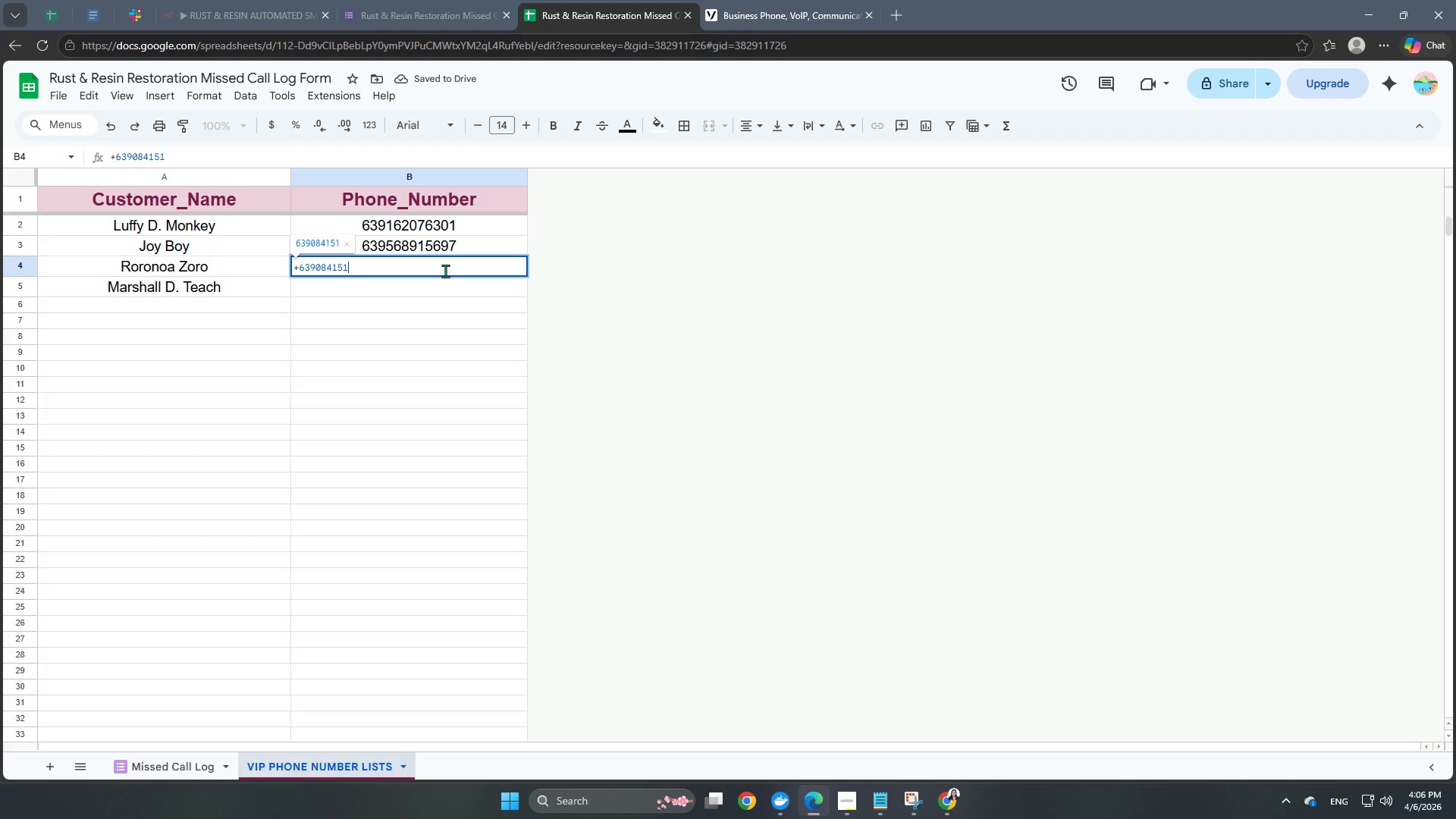 
key(Numpad3)
 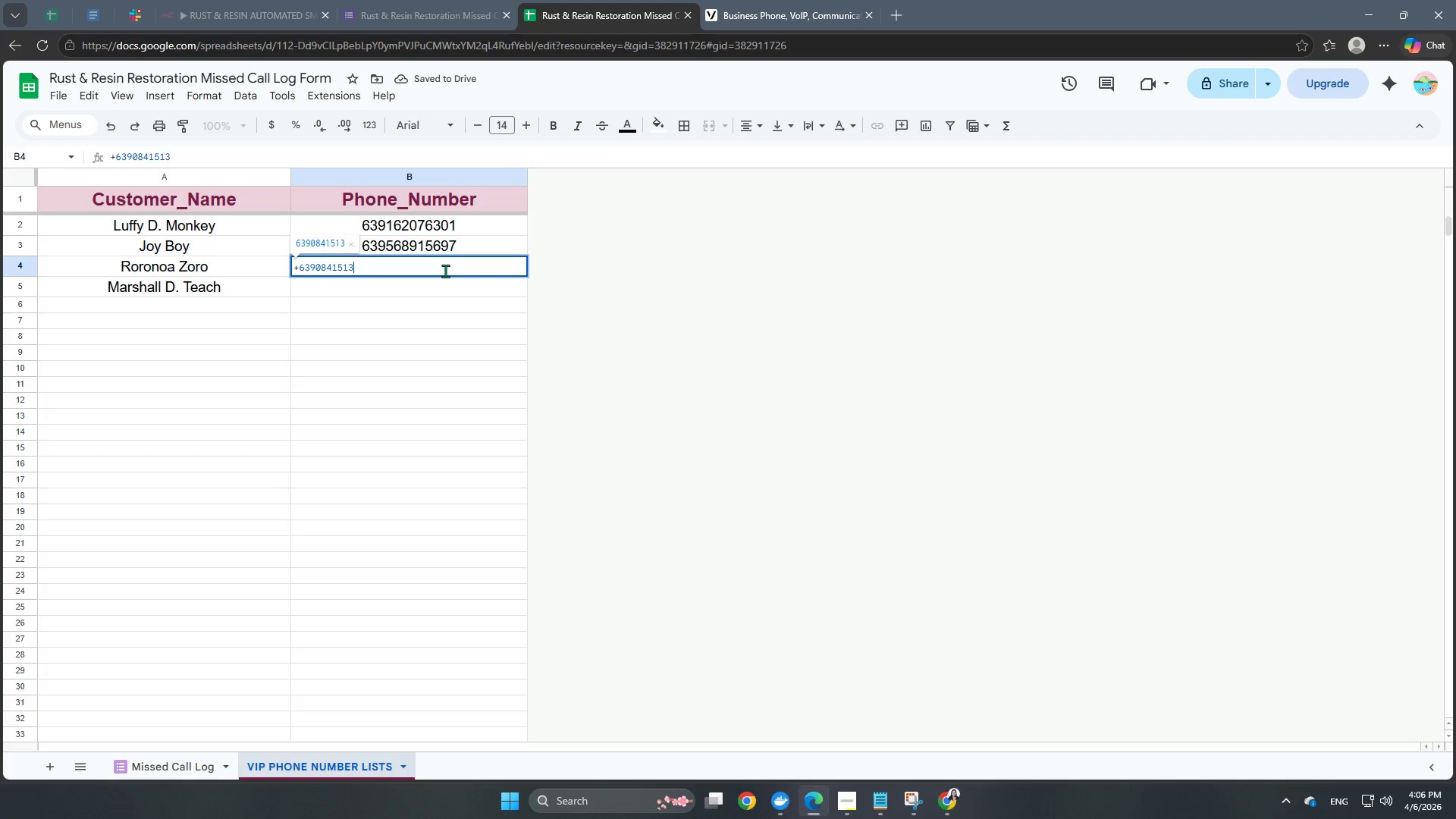 
key(Numpad1)
 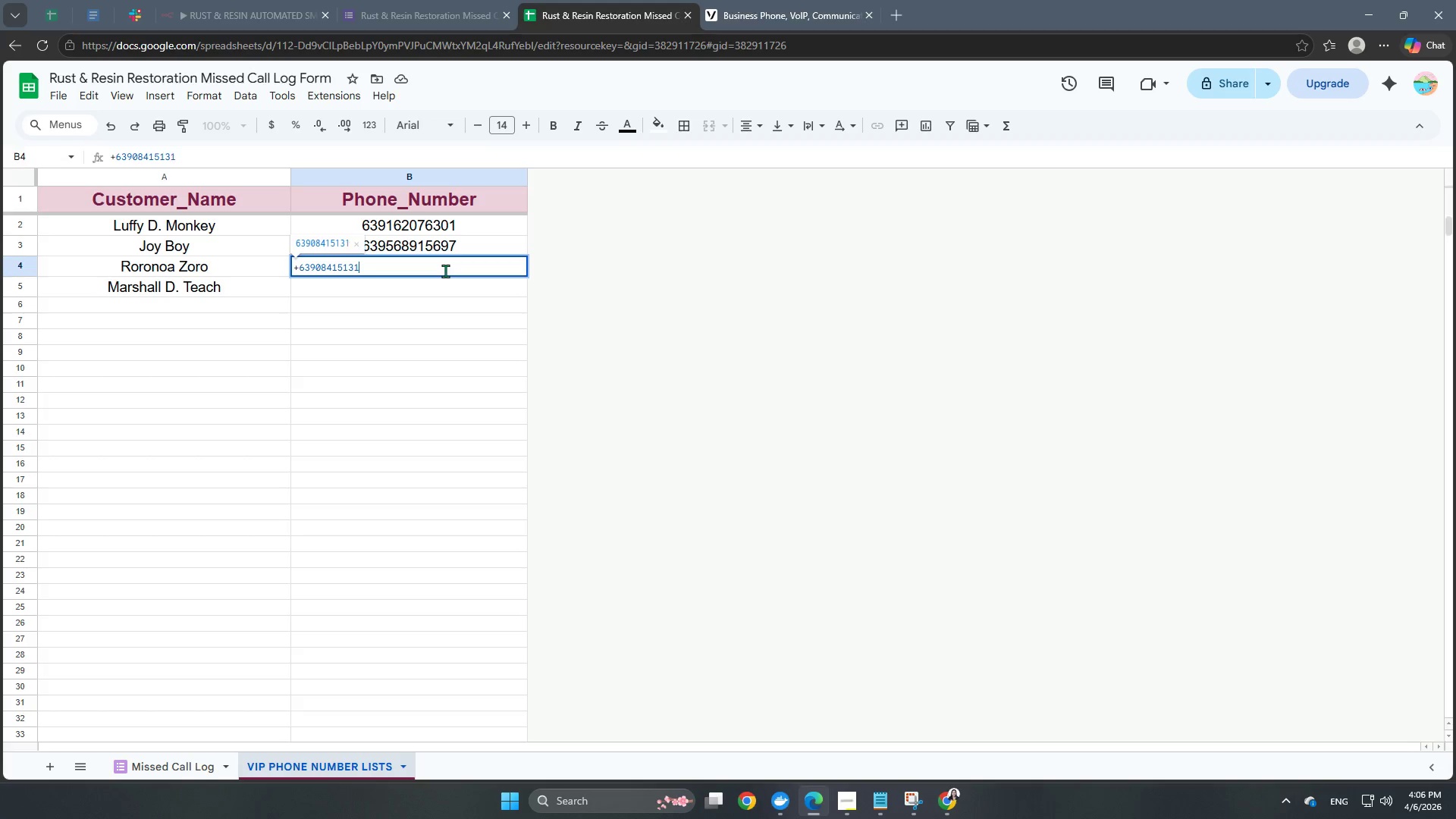 
key(Numpad0)
 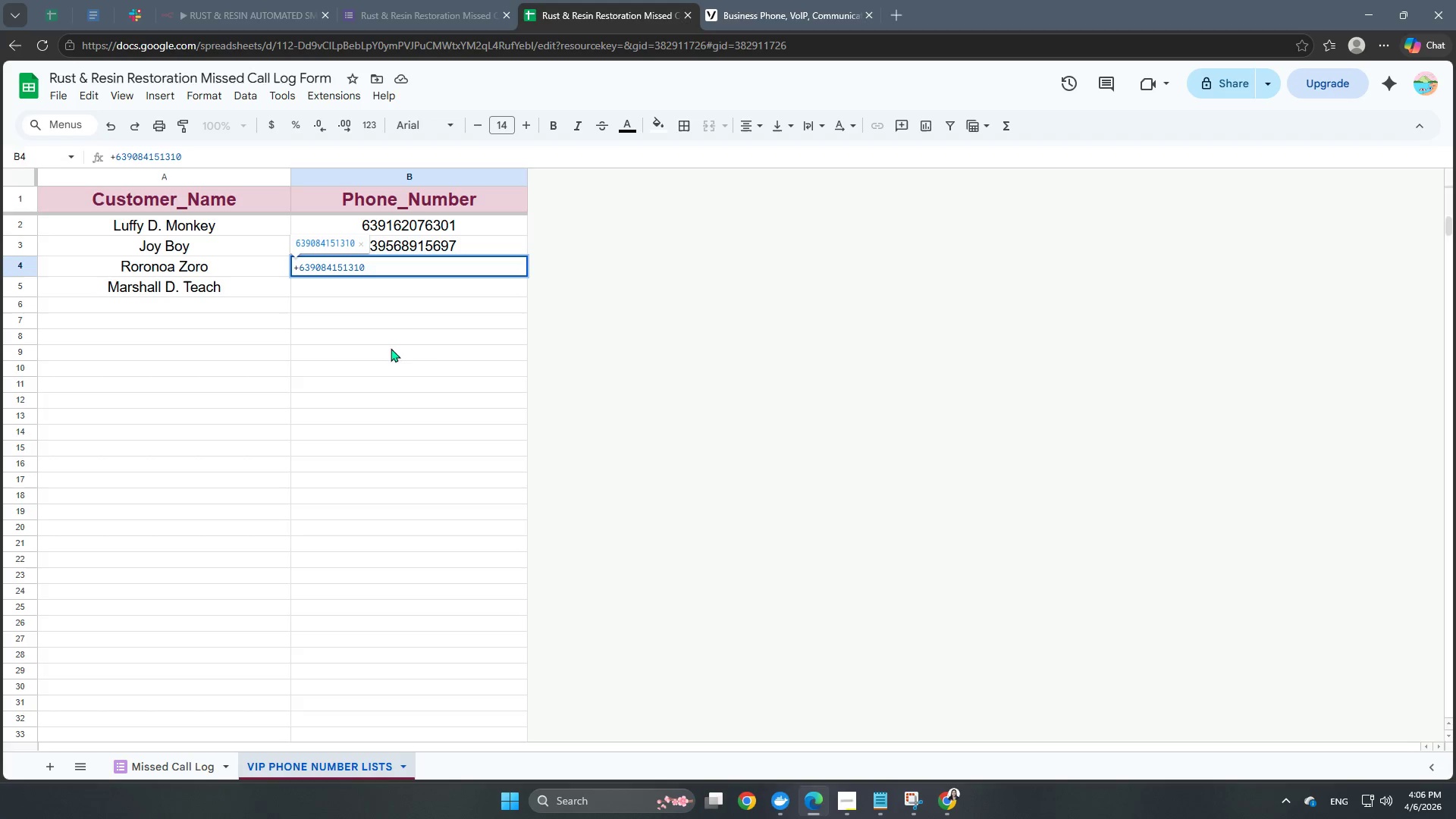 
left_click([714, 328])
 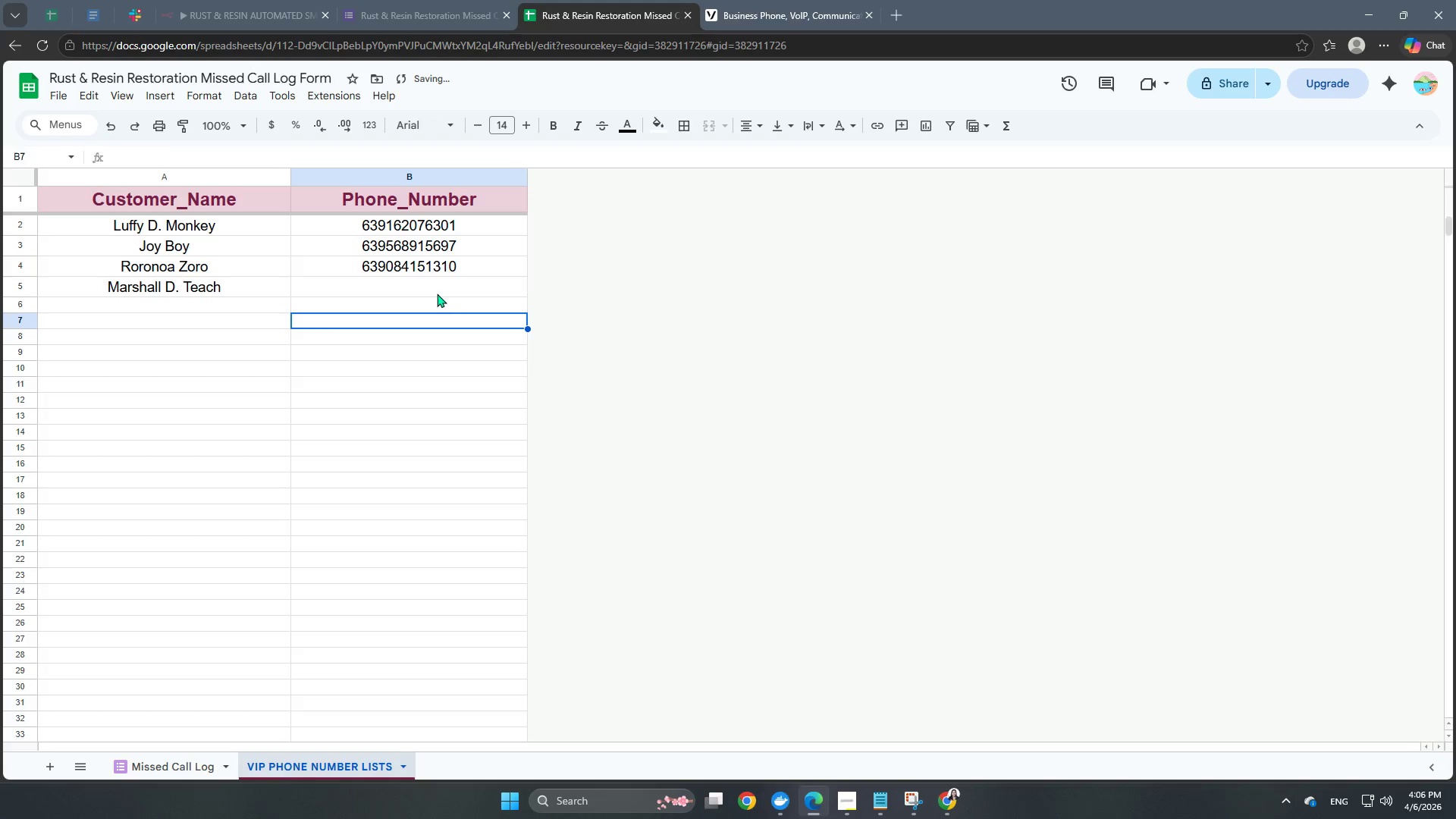 
left_click([437, 286])
 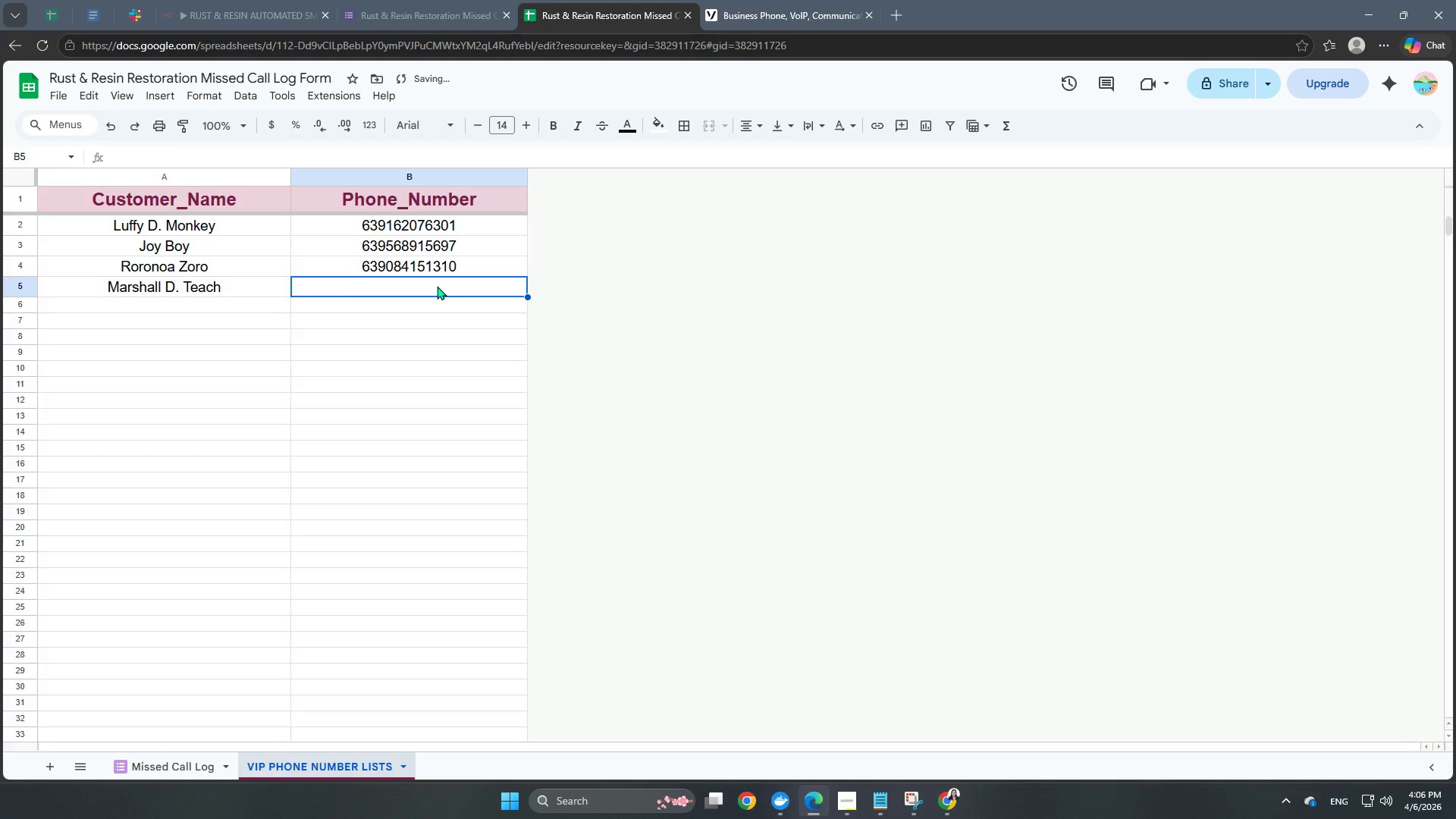 
double_click([437, 286])
 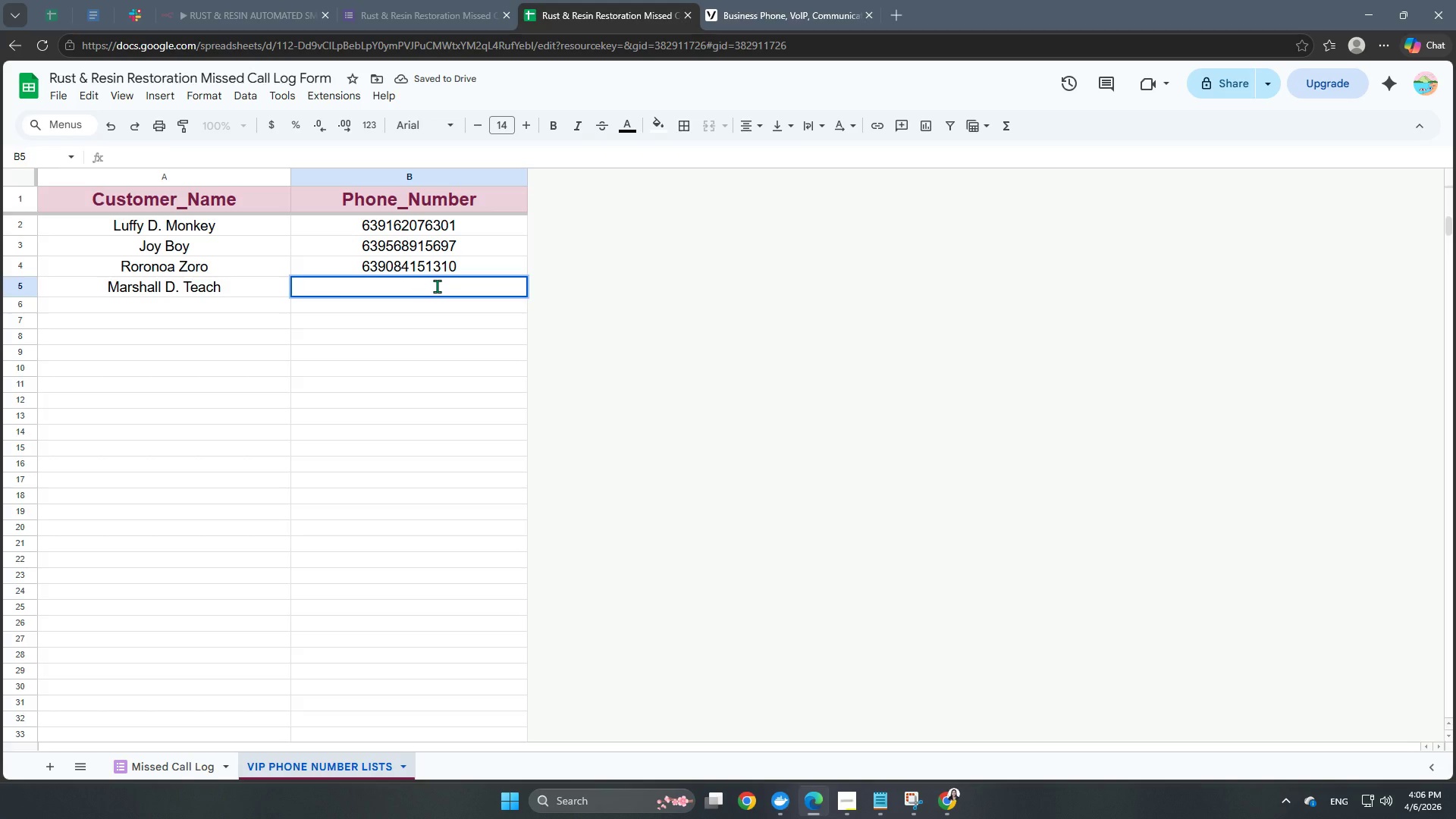 
key(NumpadAdd)
 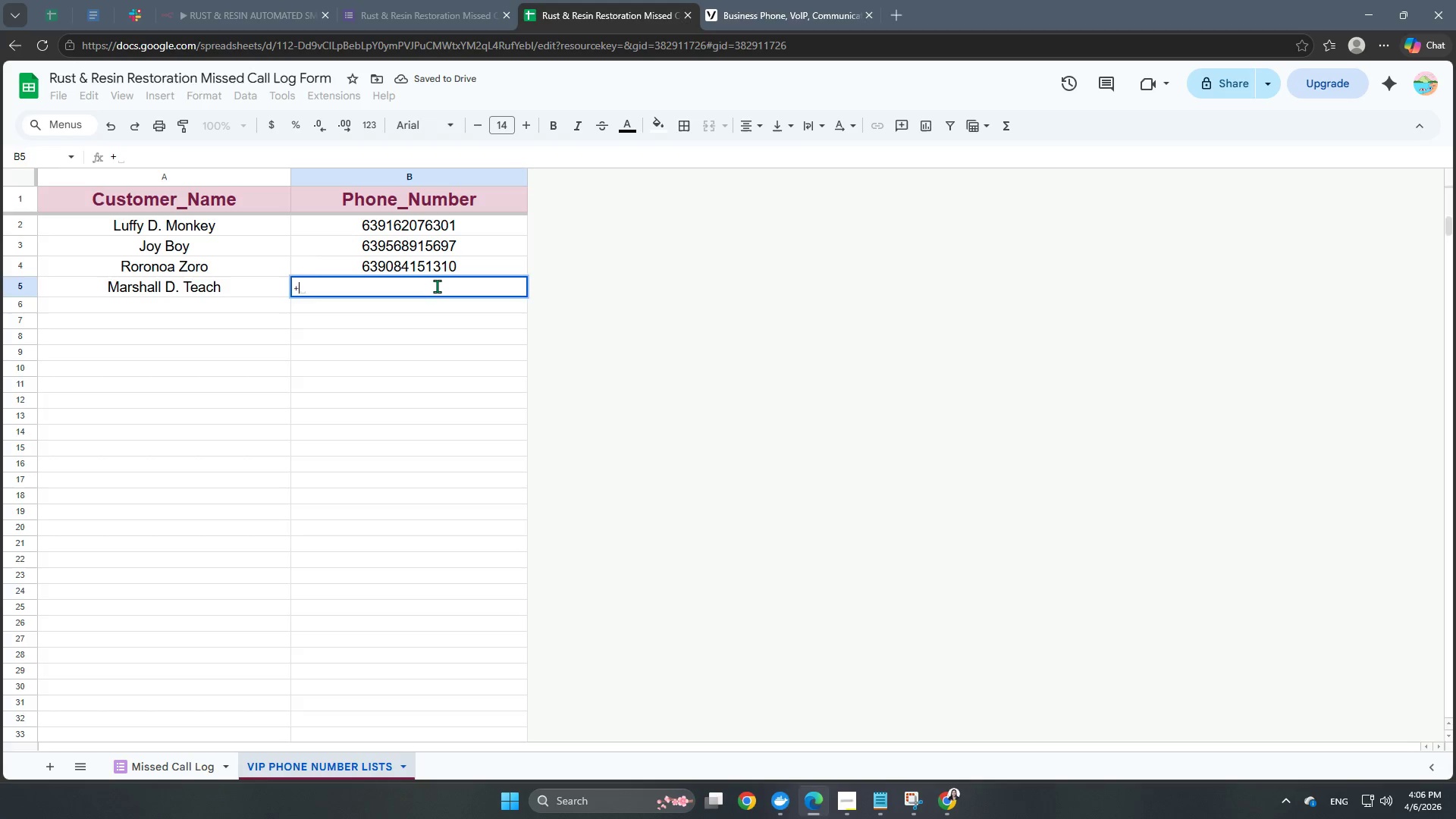 
key(Numpad6)
 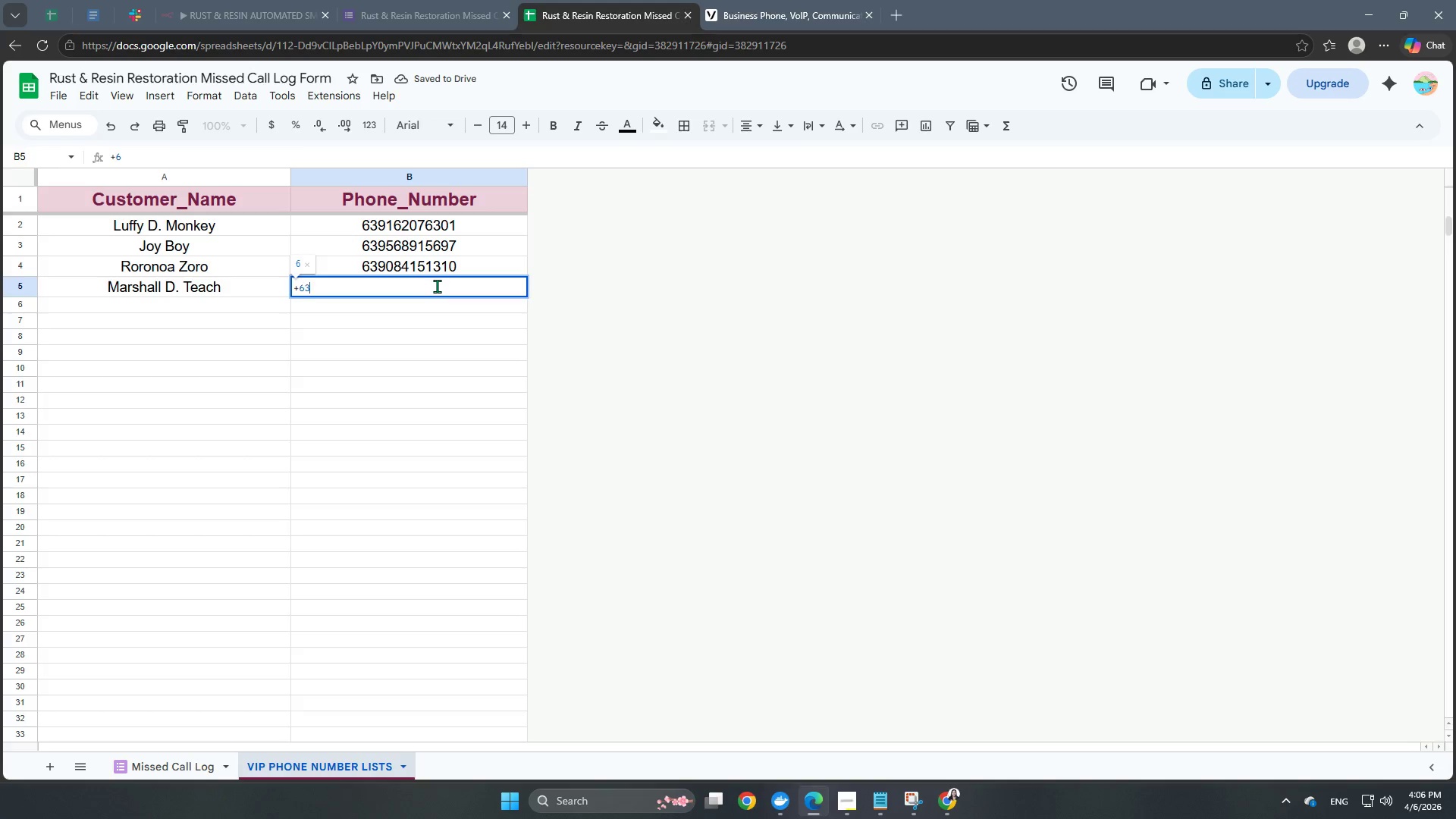 
key(Numpad3)
 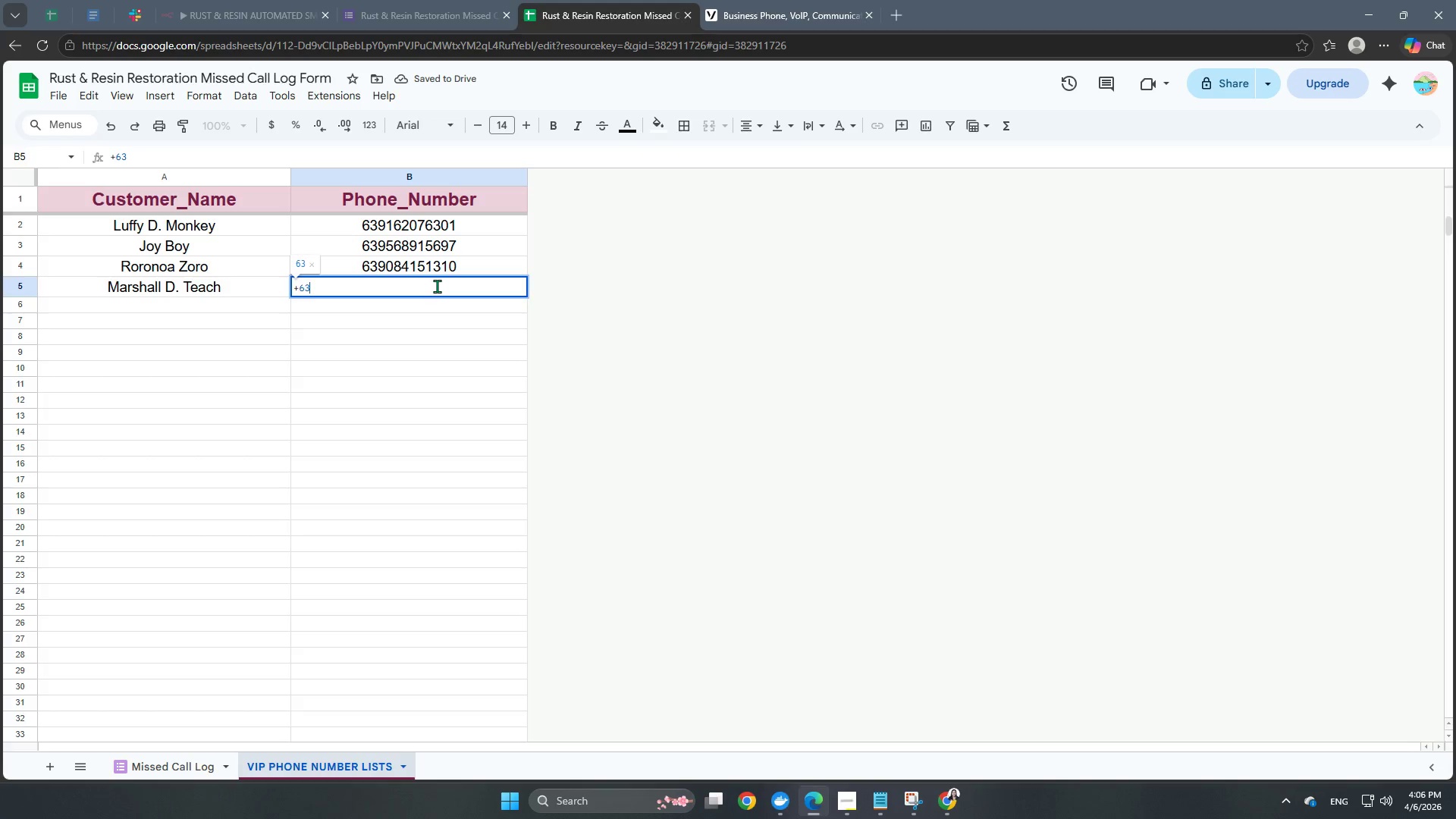 
key(Numpad9)
 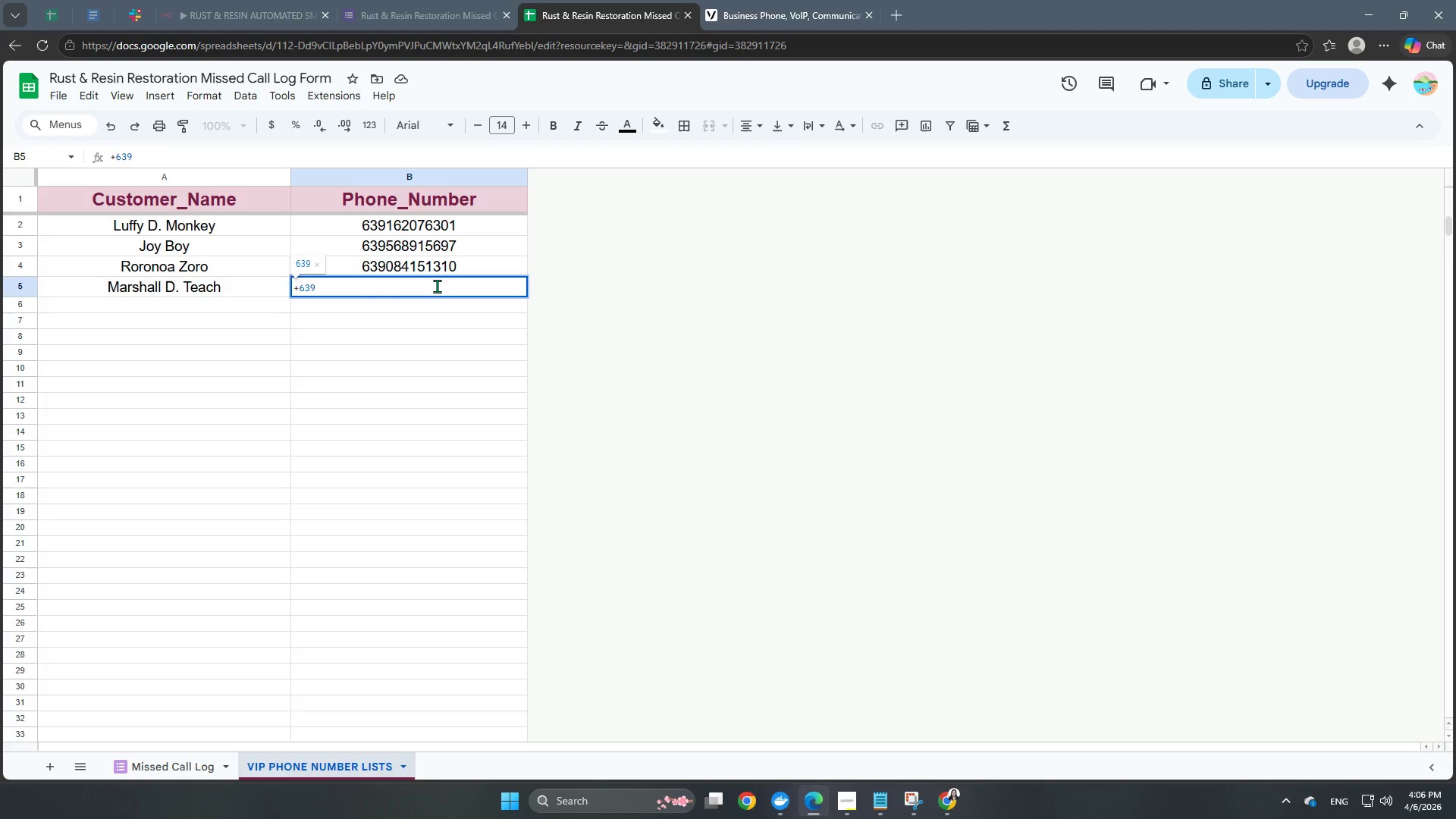 
key(Numpad5)
 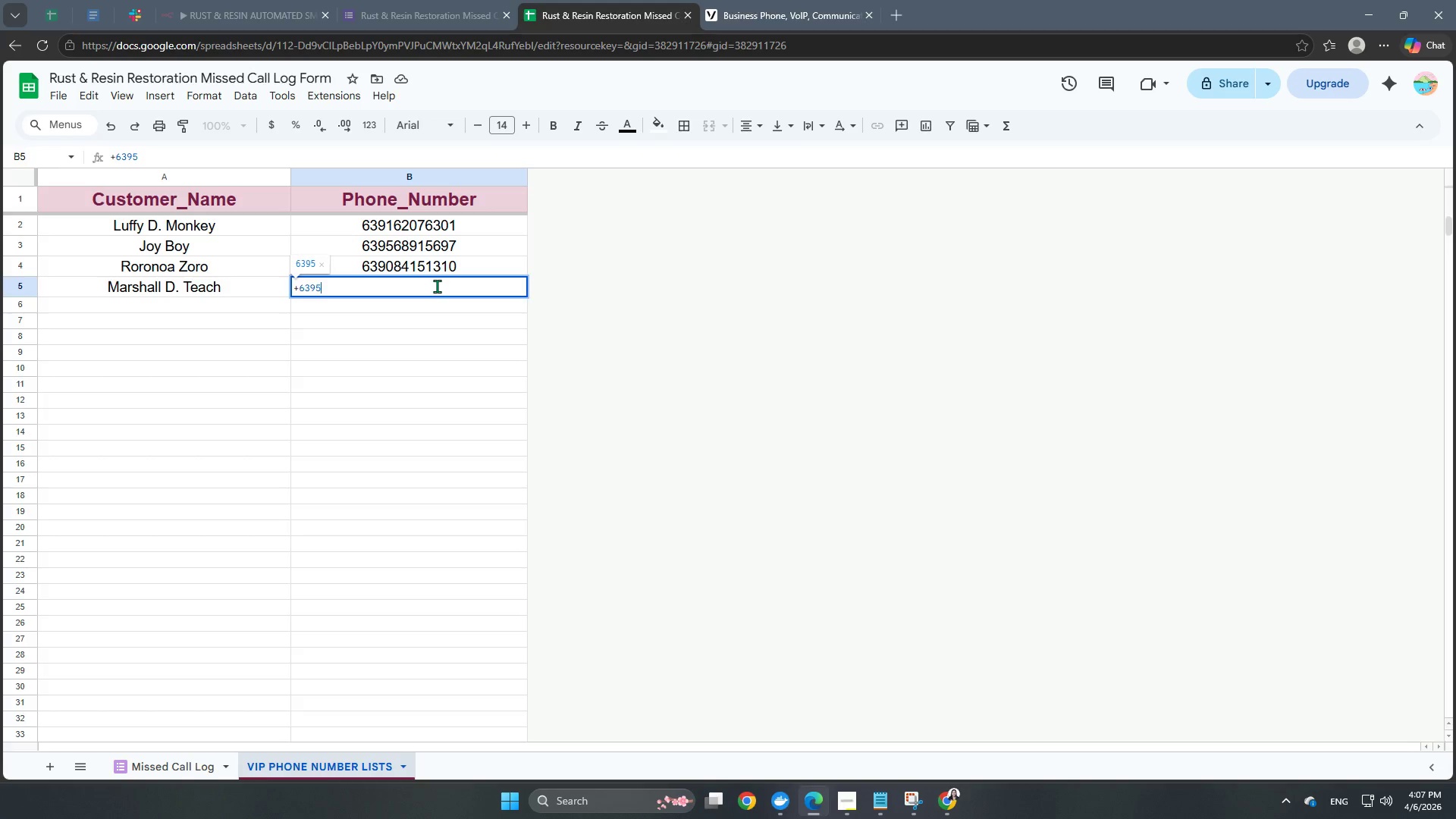 
key(Numpad5)
 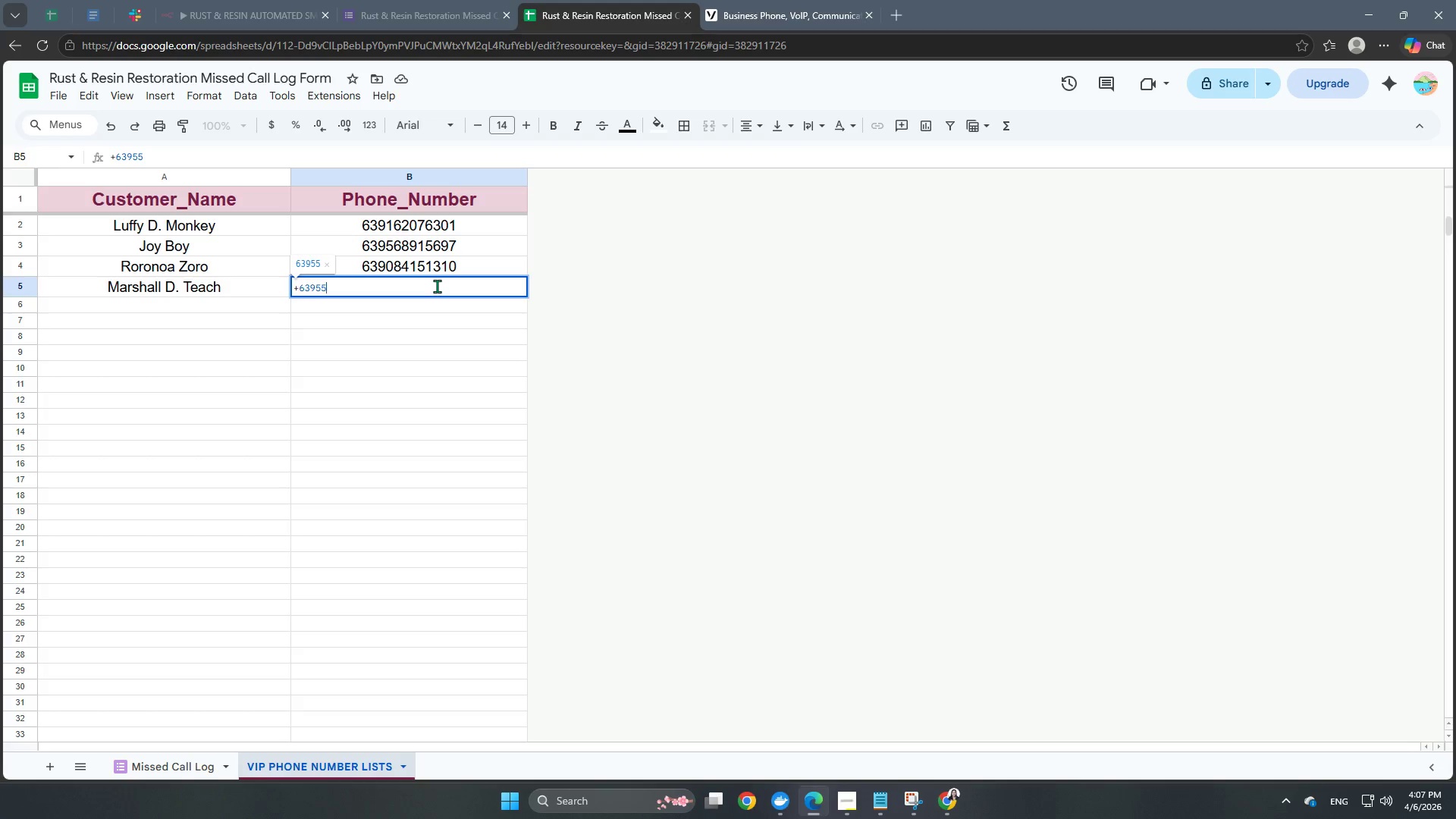 
key(Numpad2)
 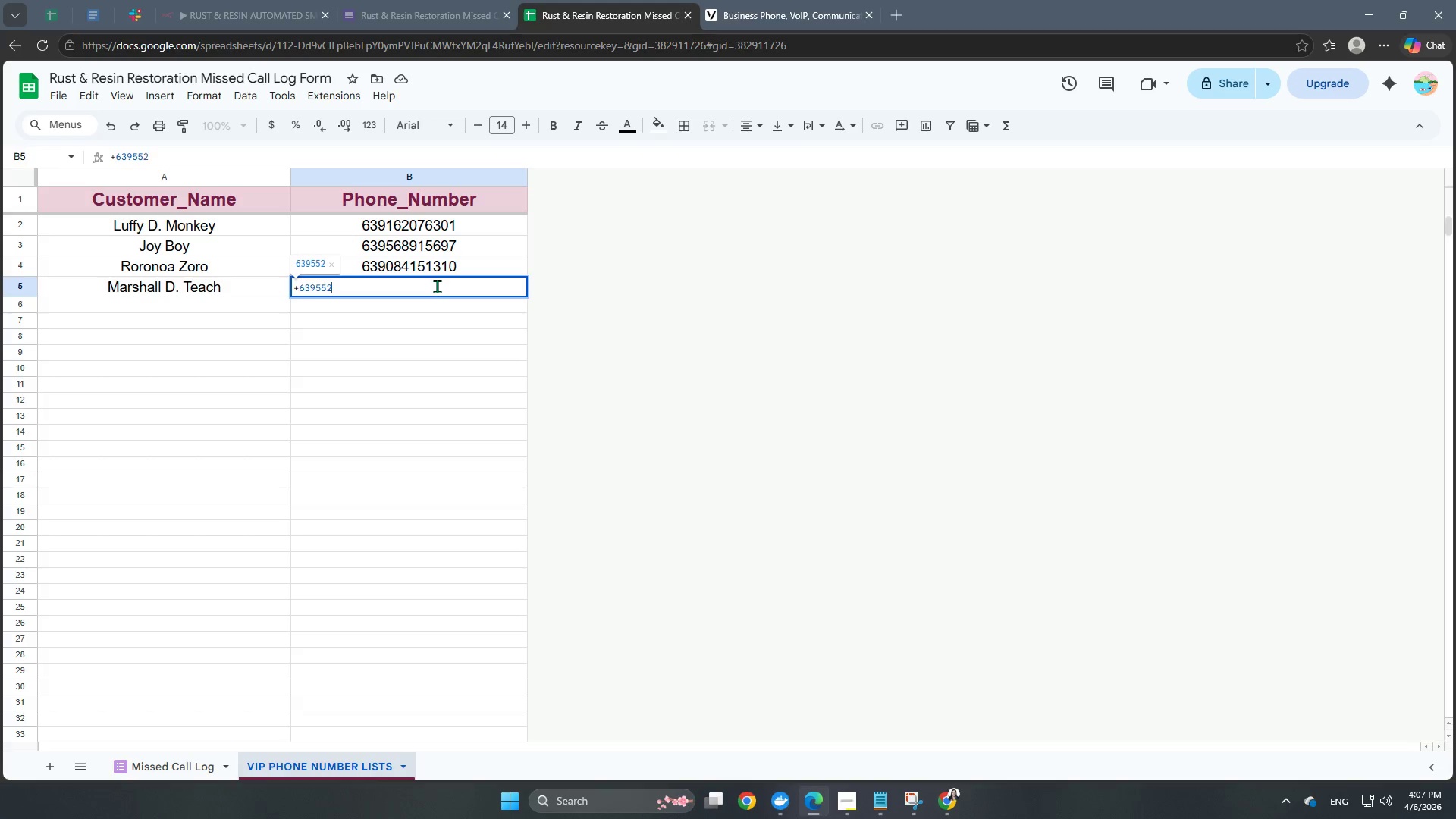 
key(Numpad3)
 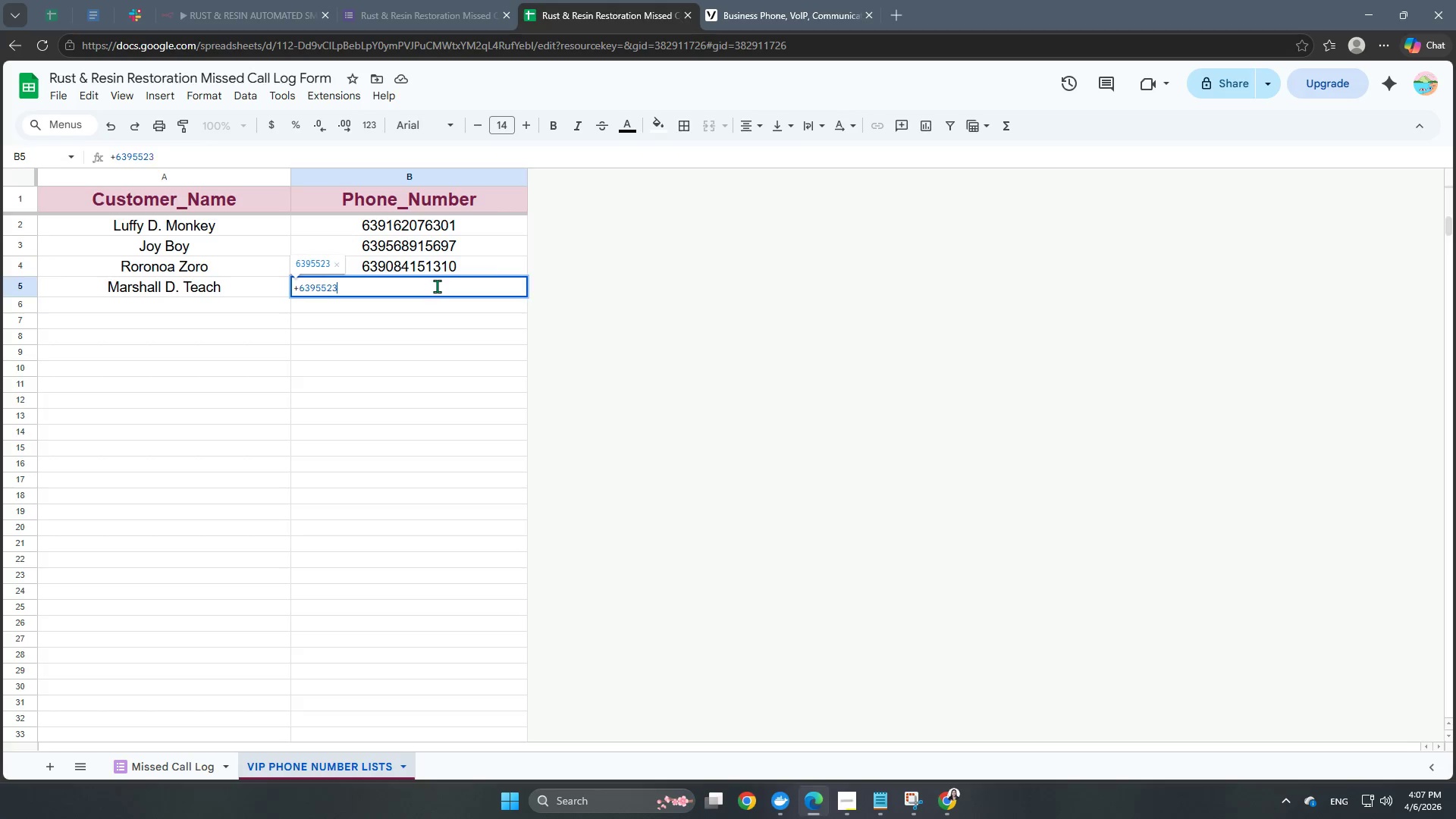 
key(Numpad6)
 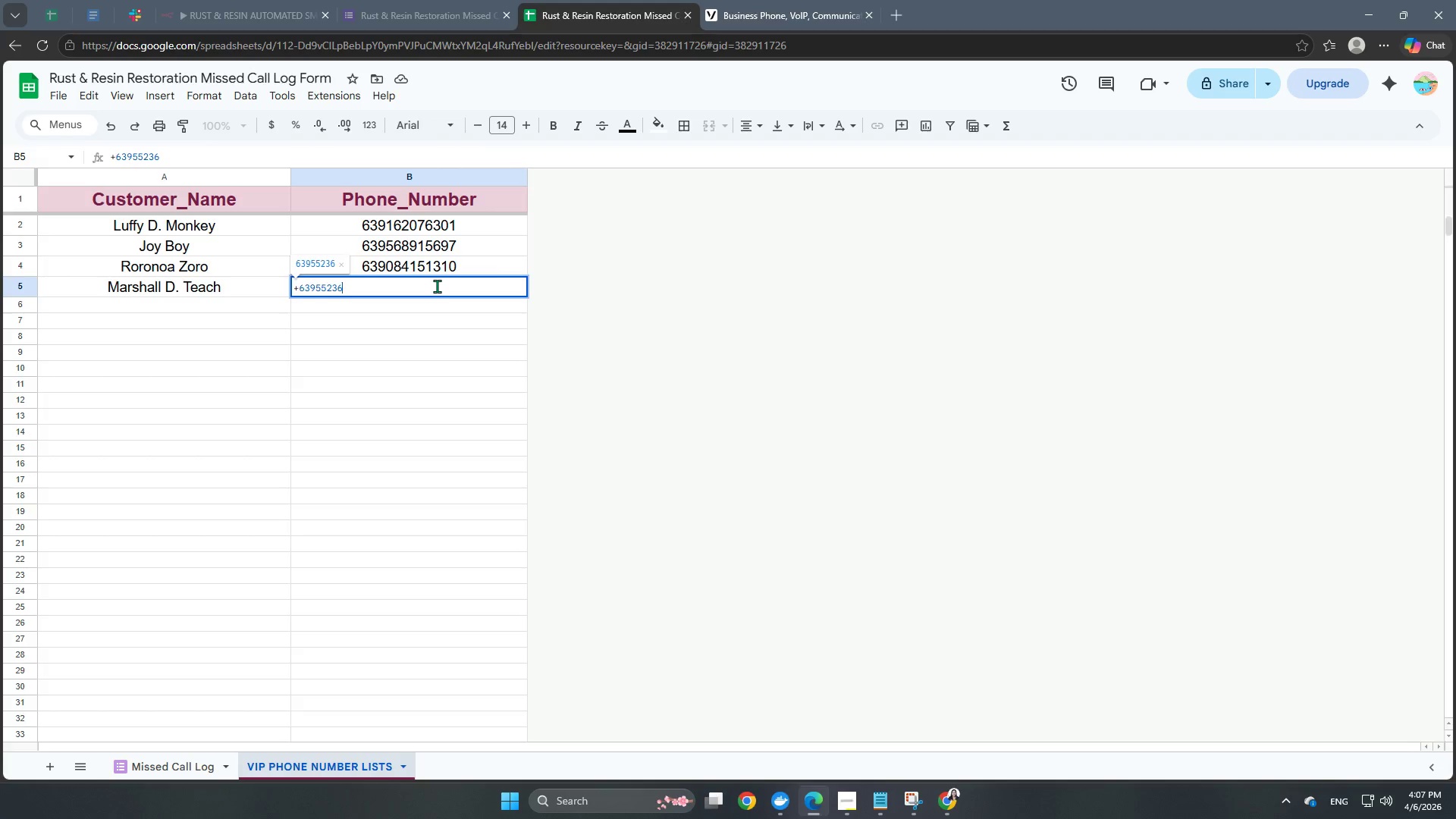 
key(Numpad9)
 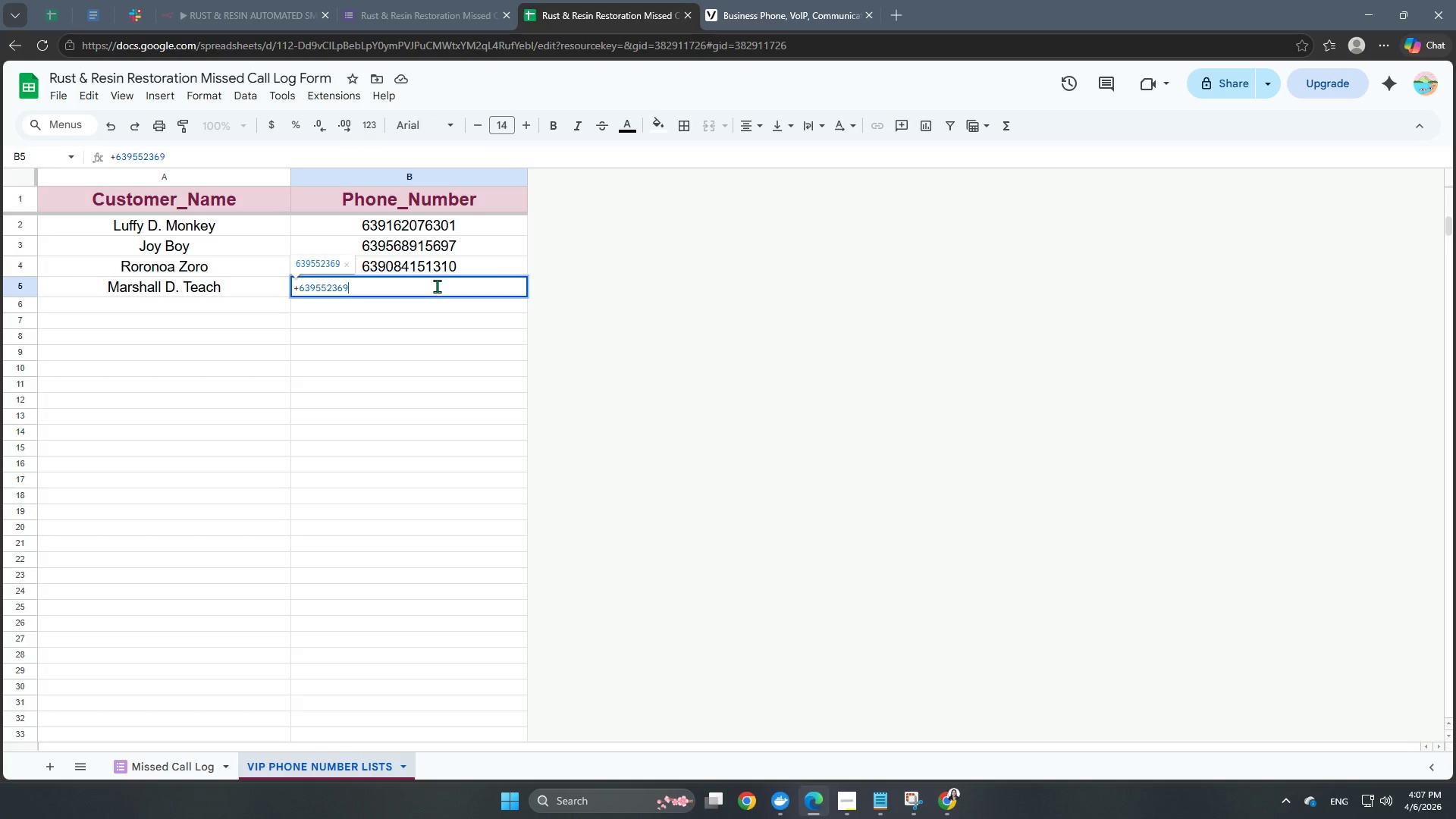 
key(Numpad6)
 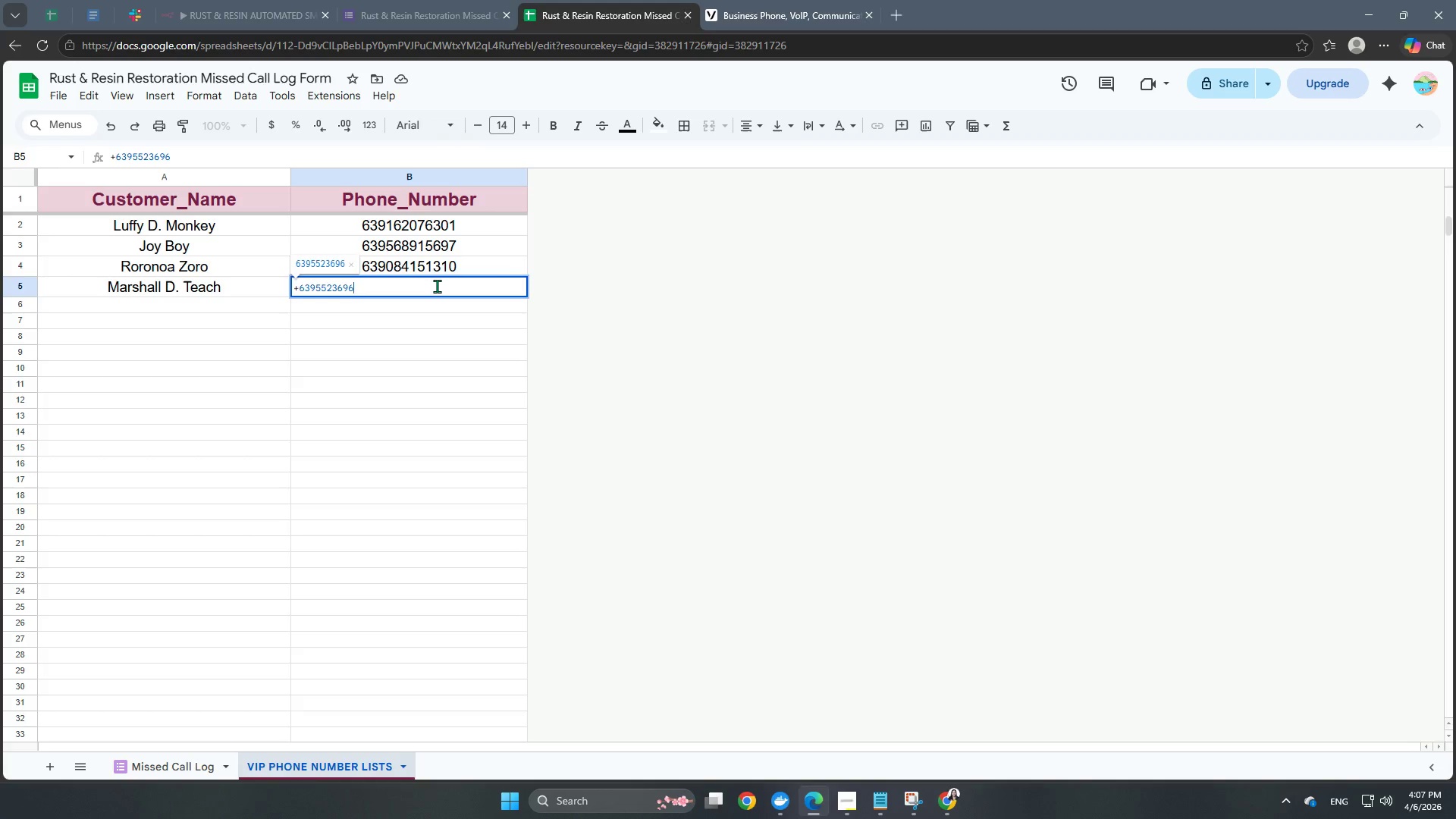 
key(Numpad3)
 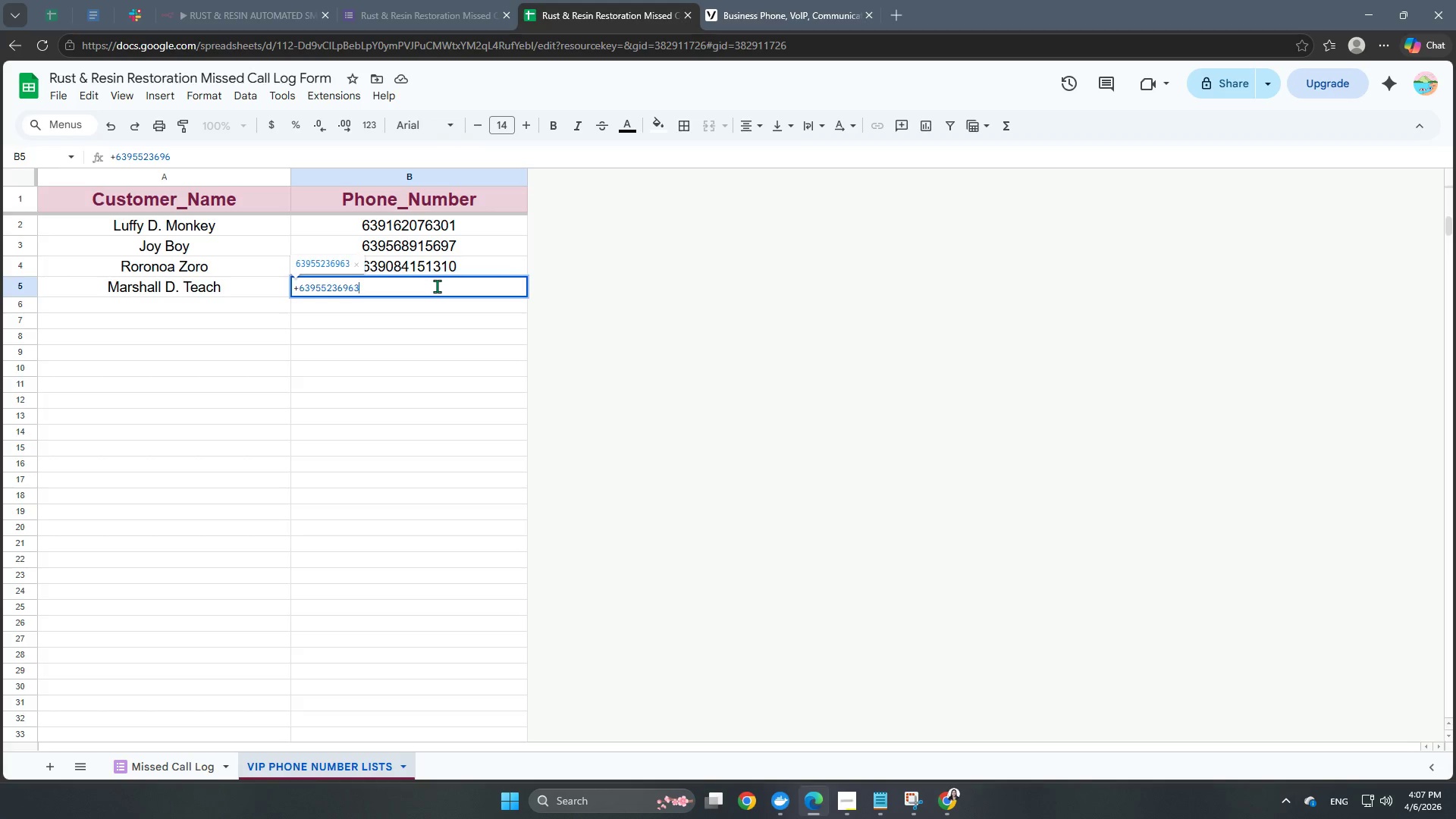 
key(Numpad2)
 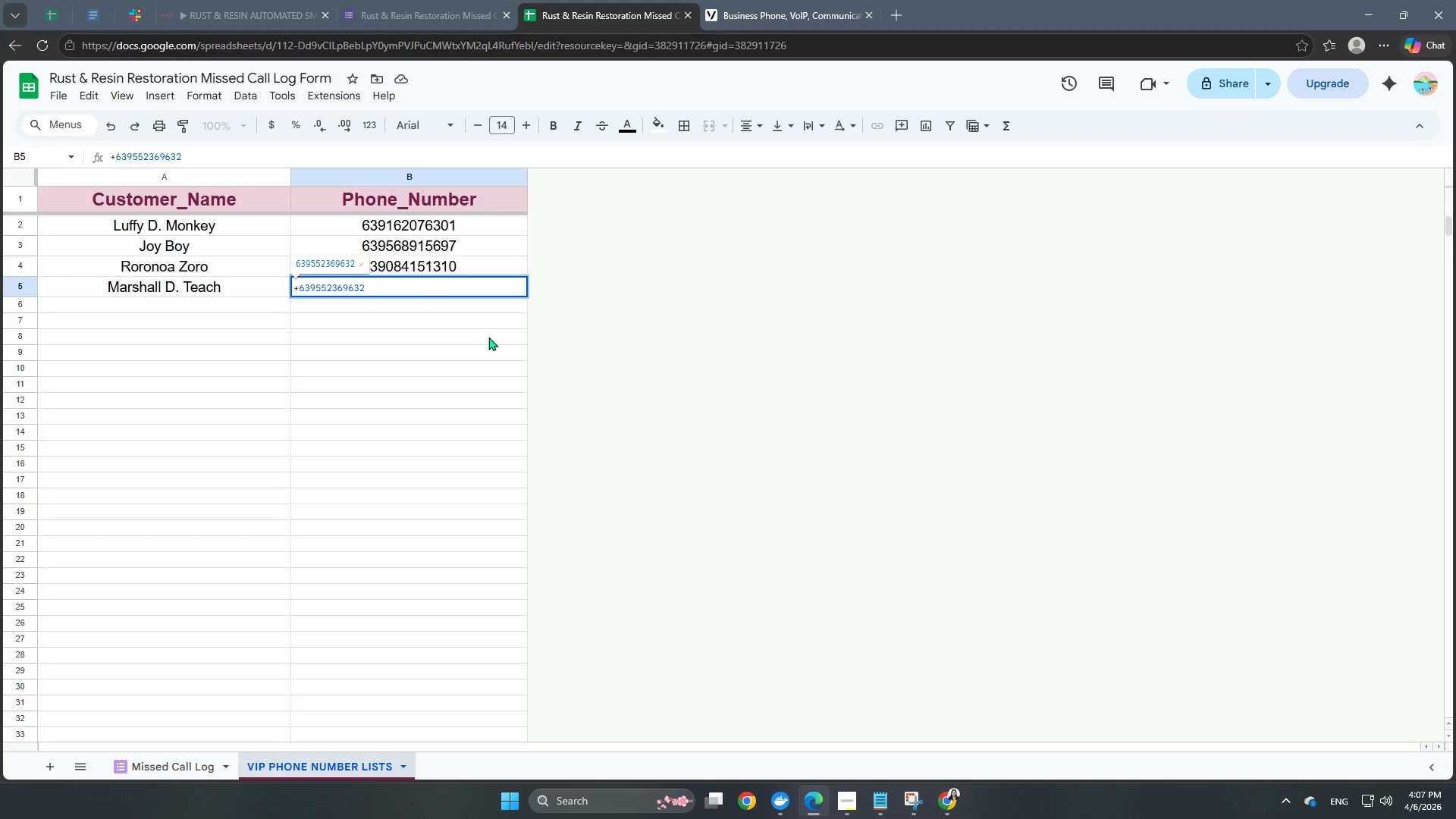 
left_click([646, 381])
 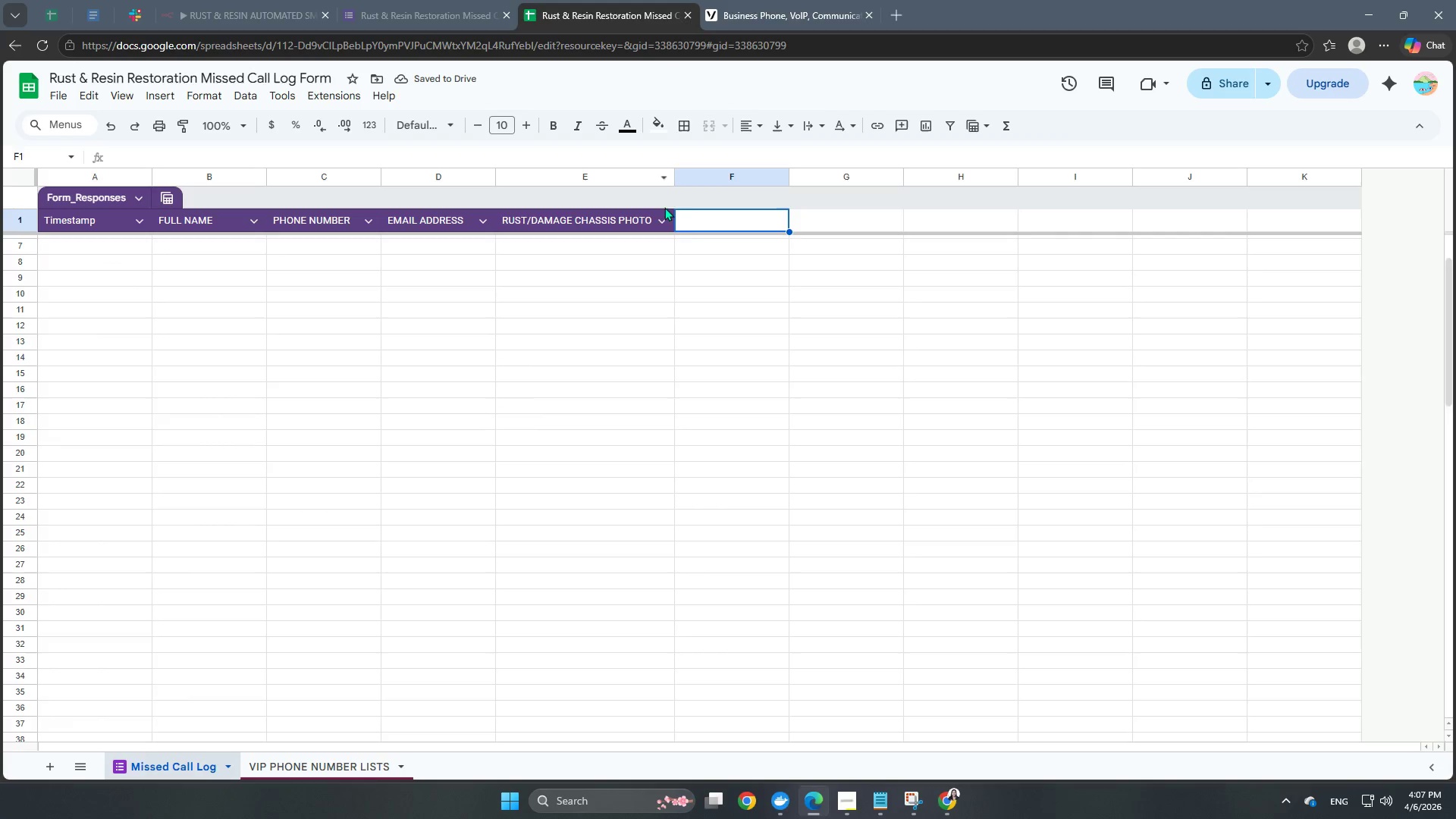 
wait(5.08)
 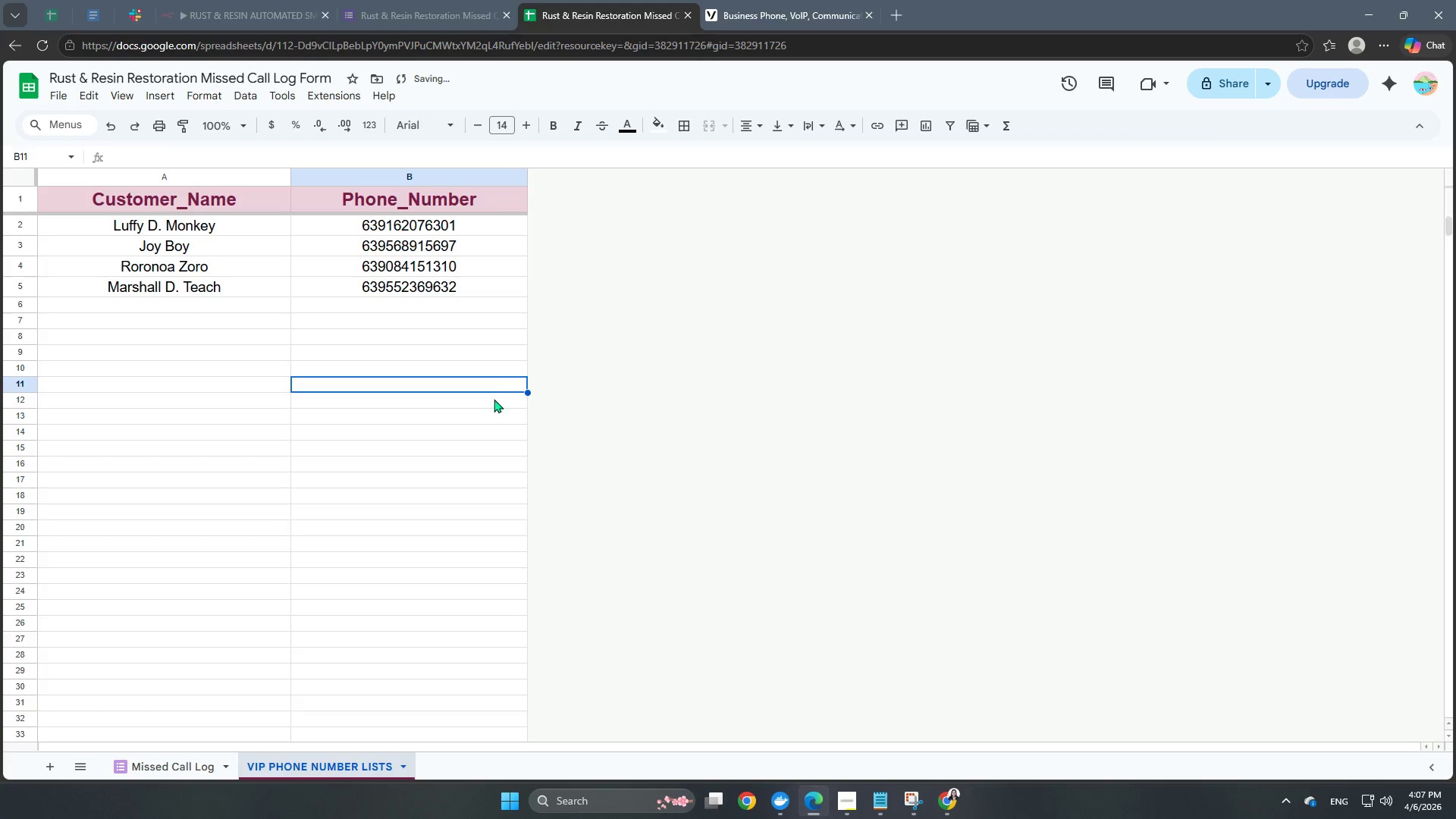 
left_click([639, 212])
 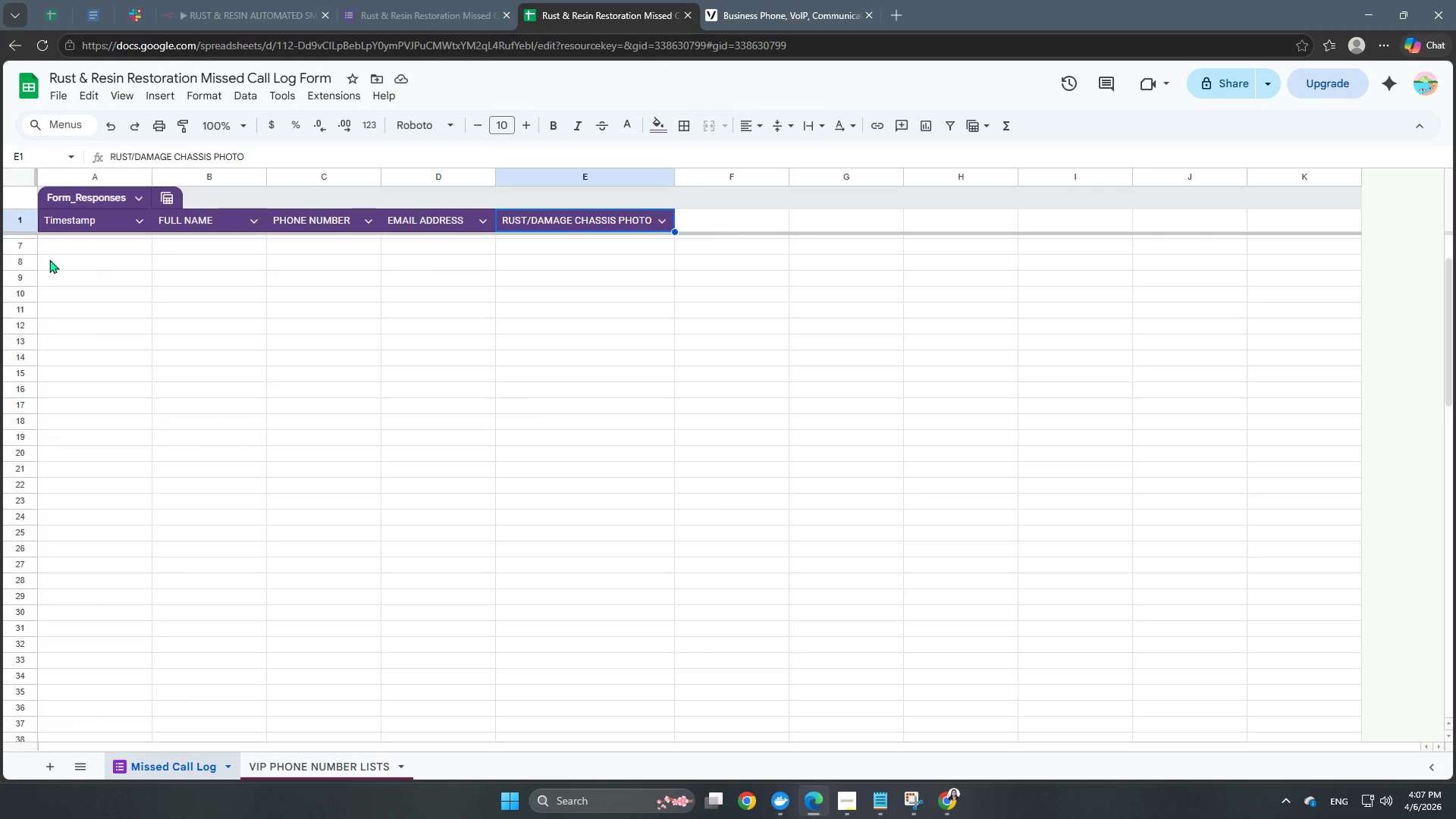 
right_click([66, 228])
 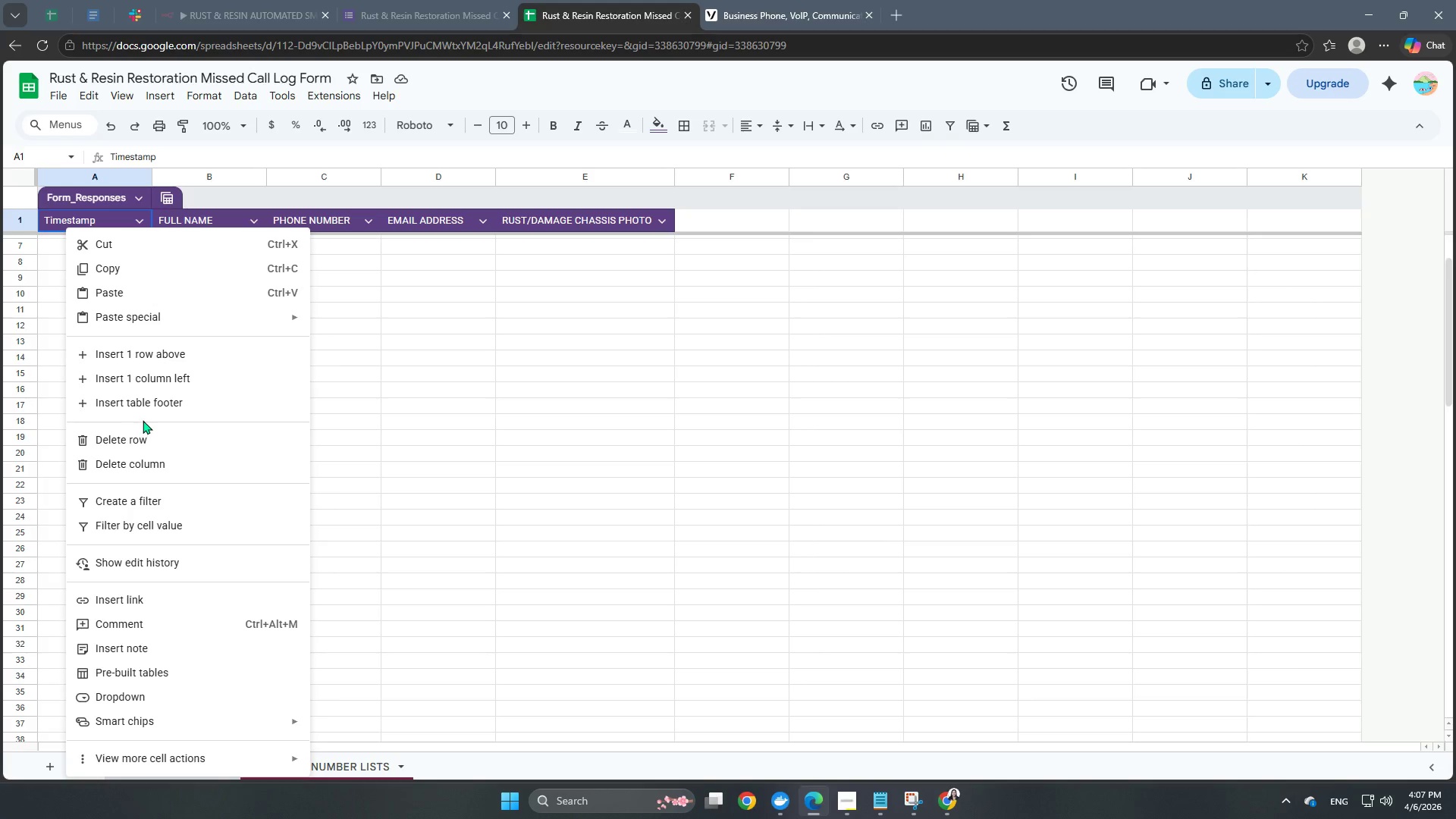 
left_click([146, 372])
 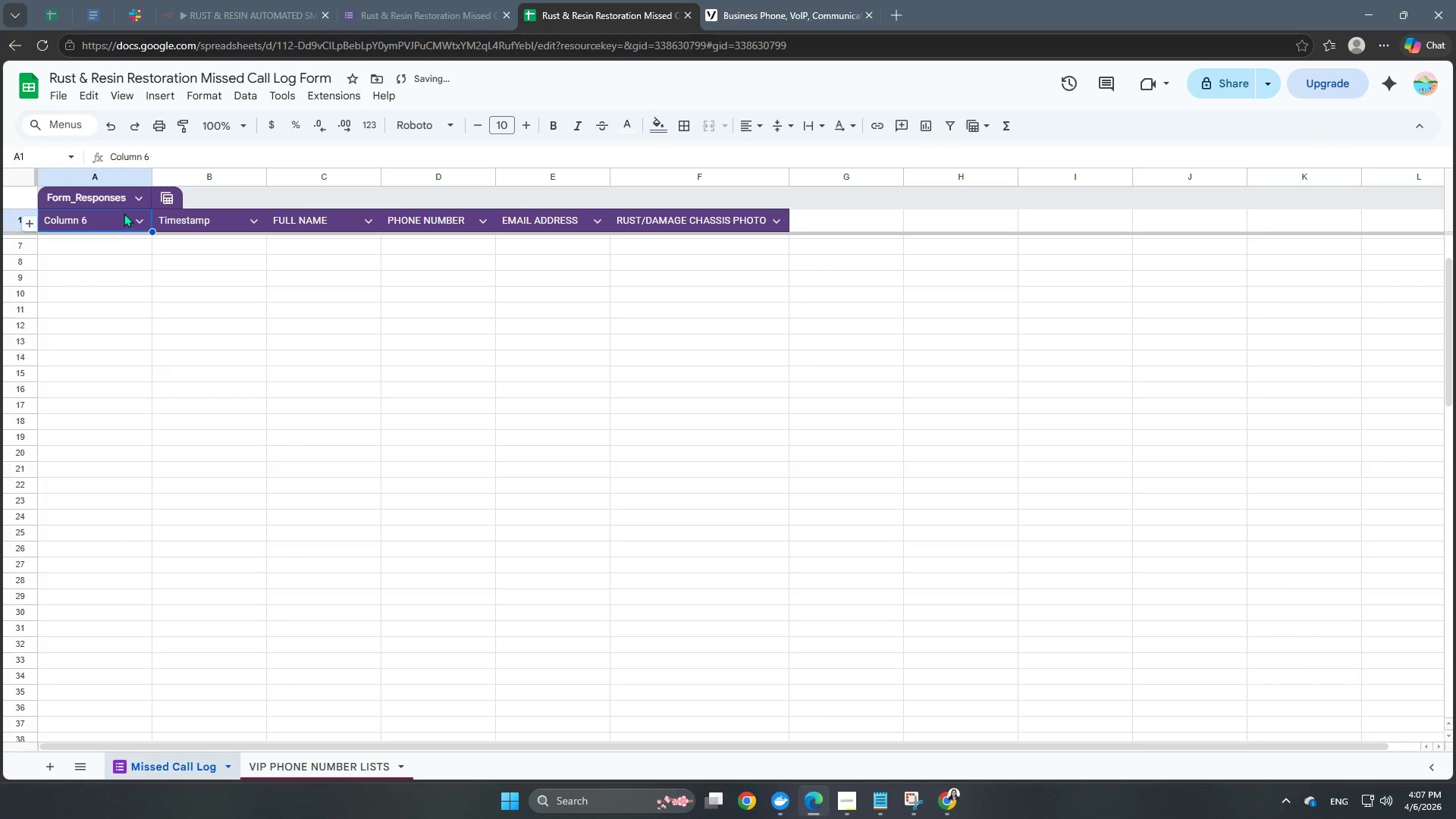 
left_click([101, 223])
 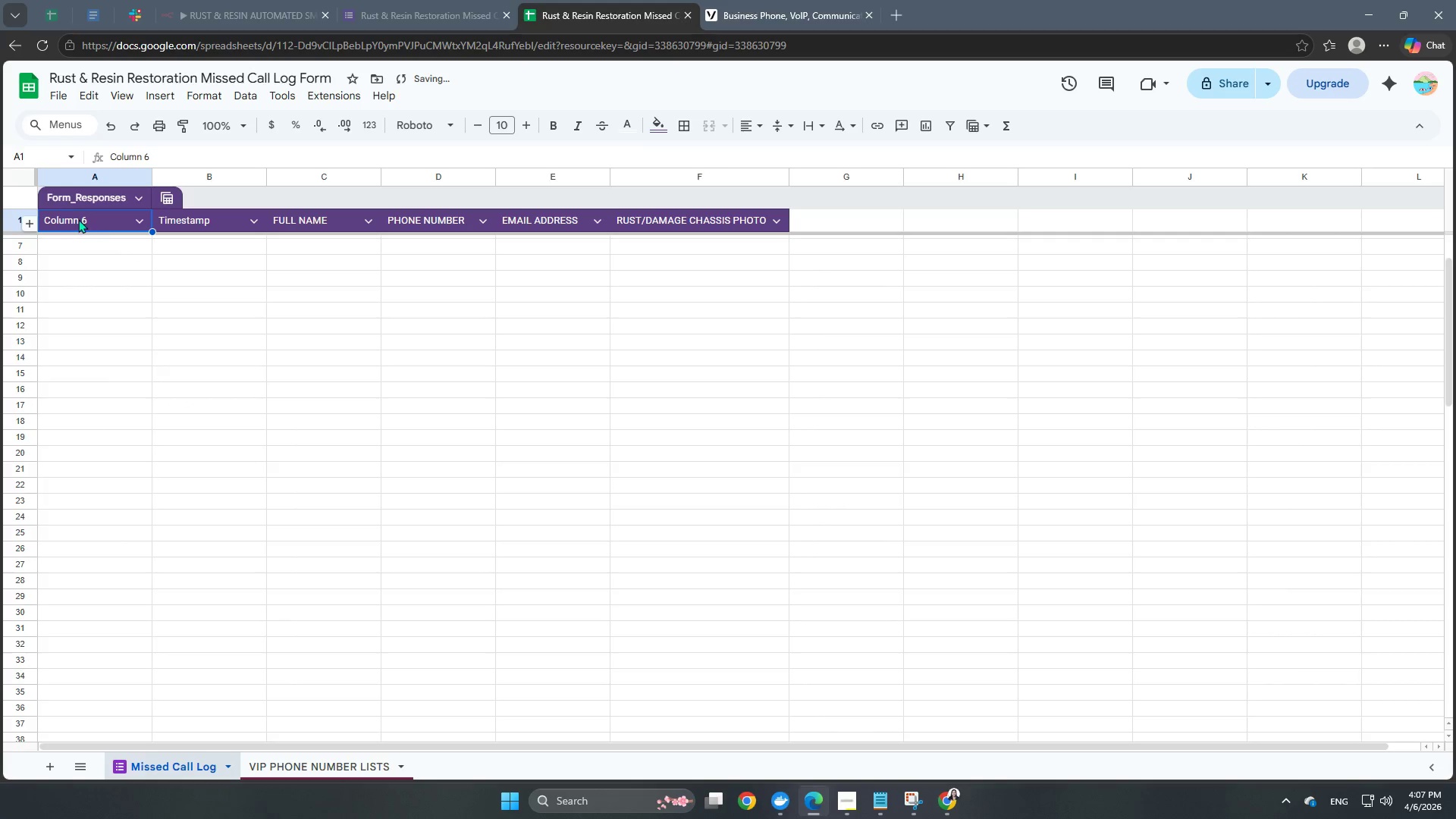 
double_click([78, 219])
 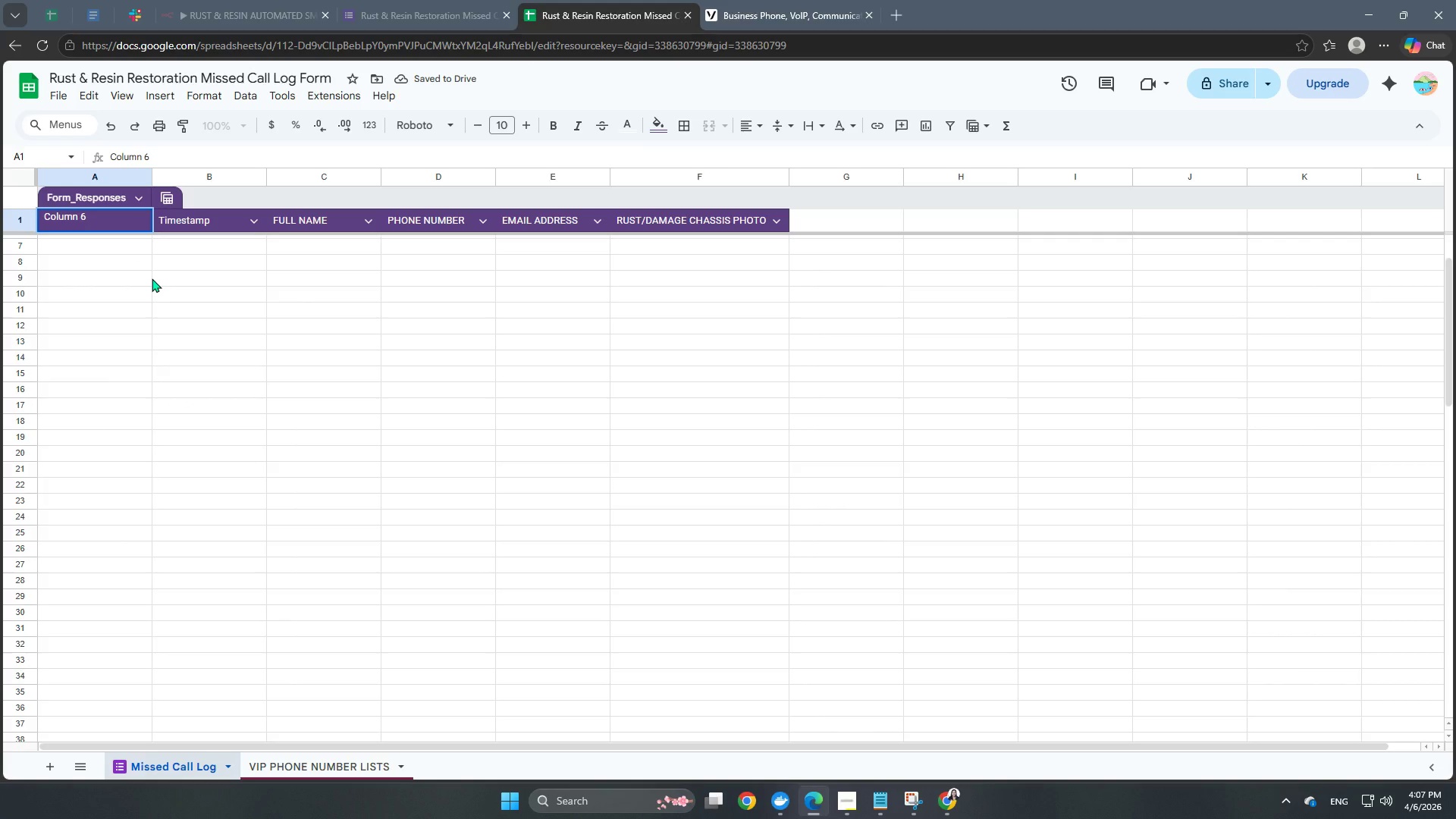 
key(Backspace)
key(Backspace)
key(Backspace)
key(Backspace)
key(Backspace)
key(Backspace)
key(Backspace)
key(Backspace)
key(Backspace)
type(IS VIP?)
 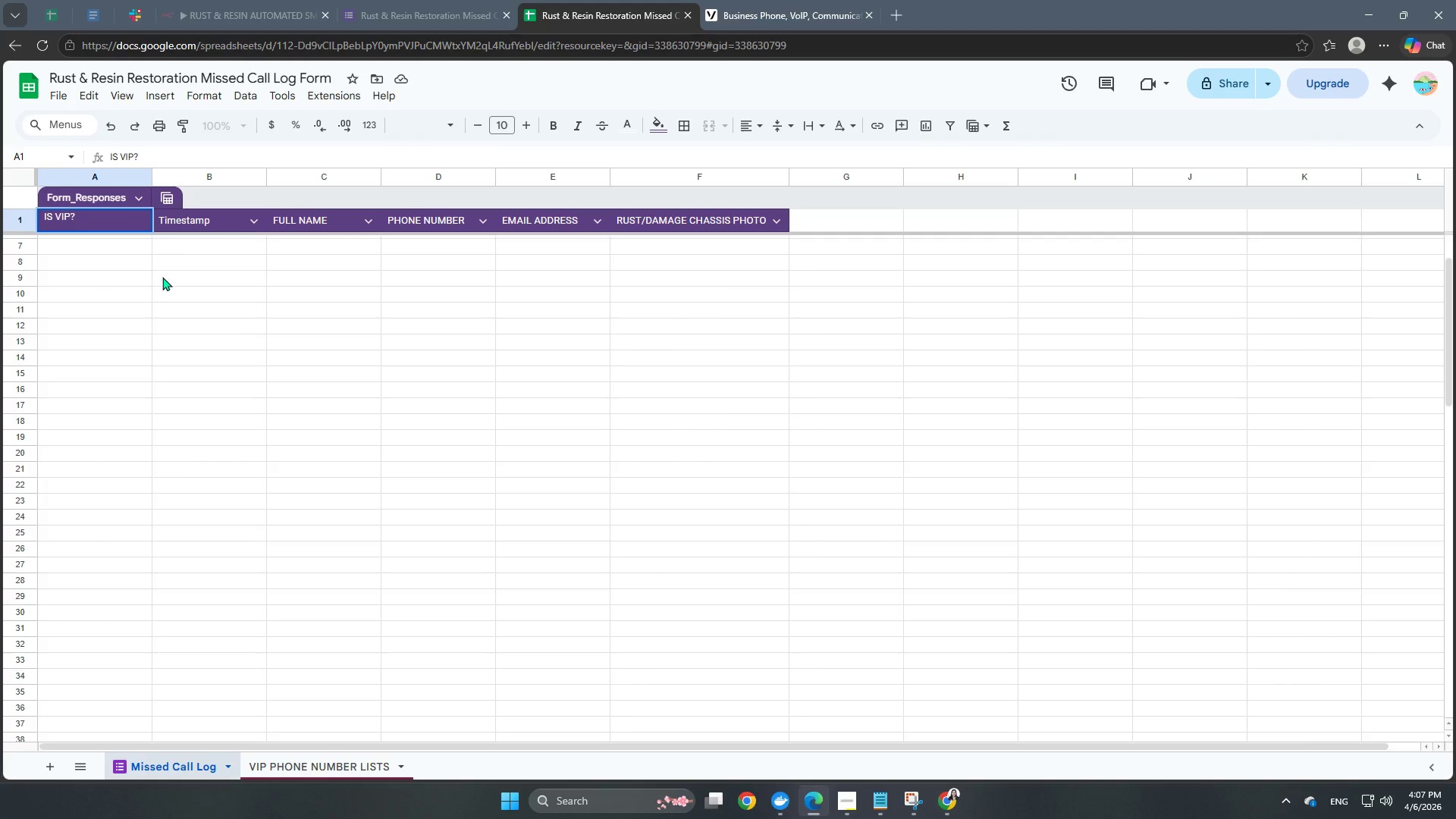 
left_click([184, 271])
 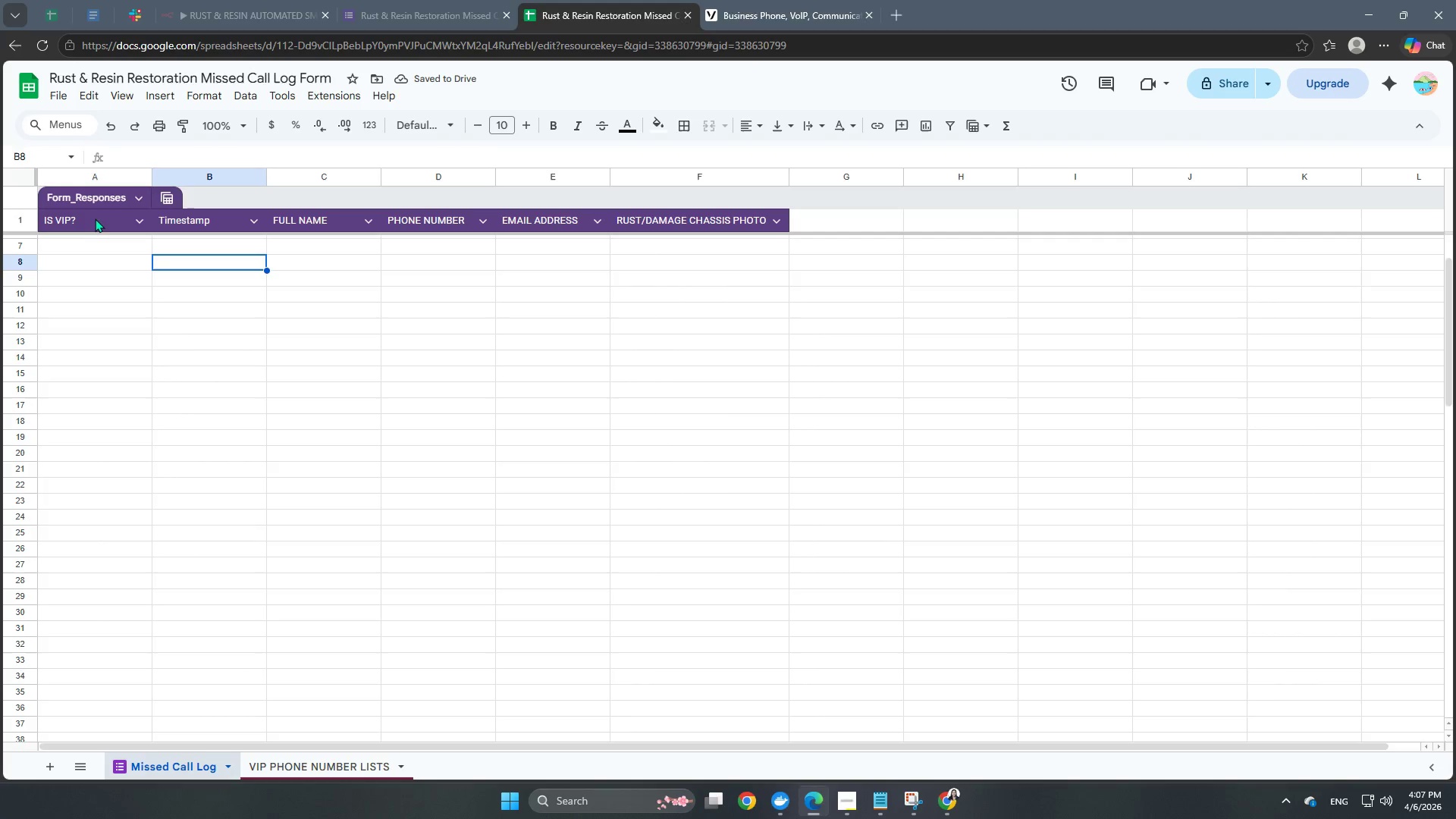 
double_click([204, 220])
 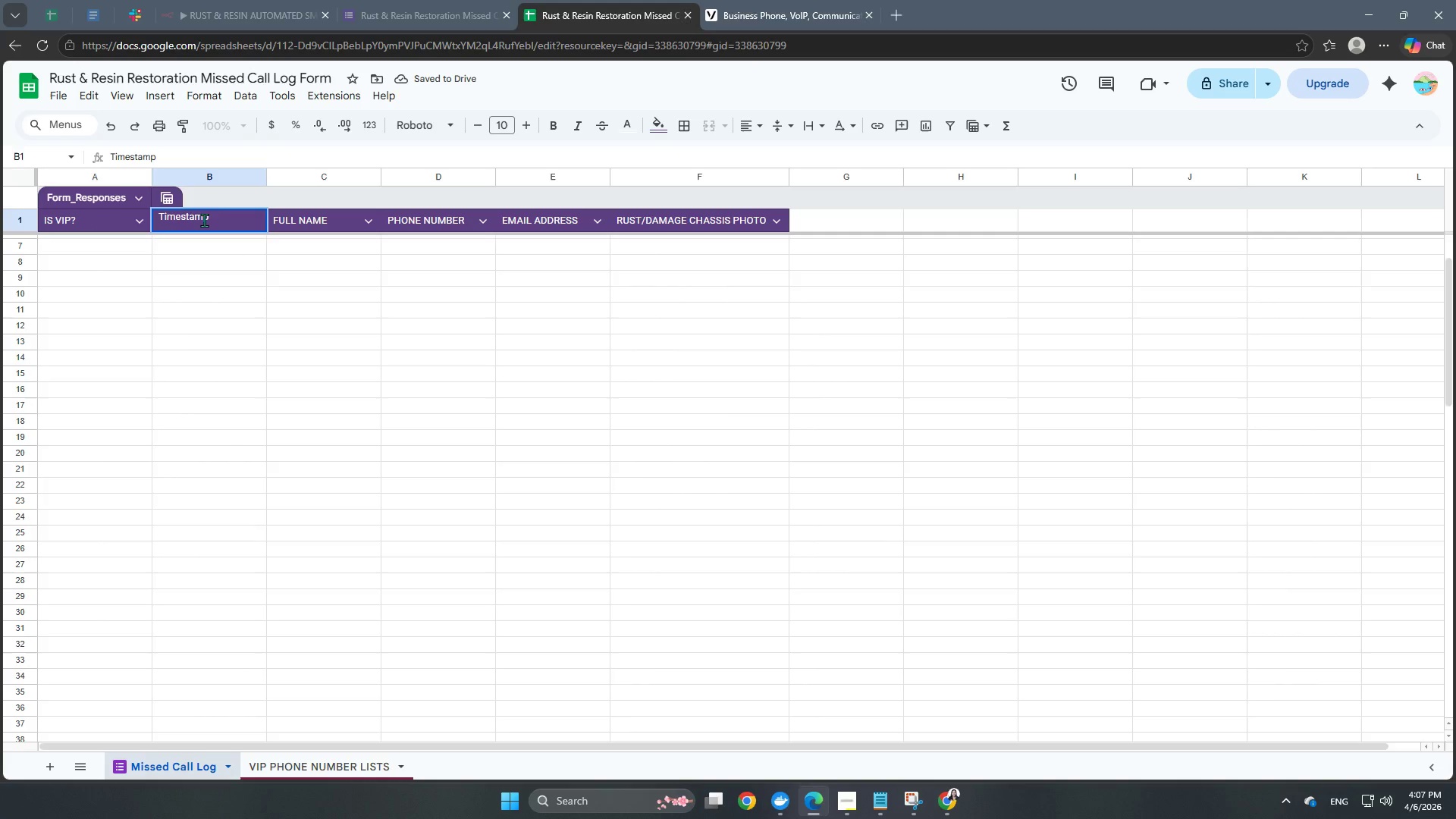 
hold_key(key=Backspace, duration=0.73)
 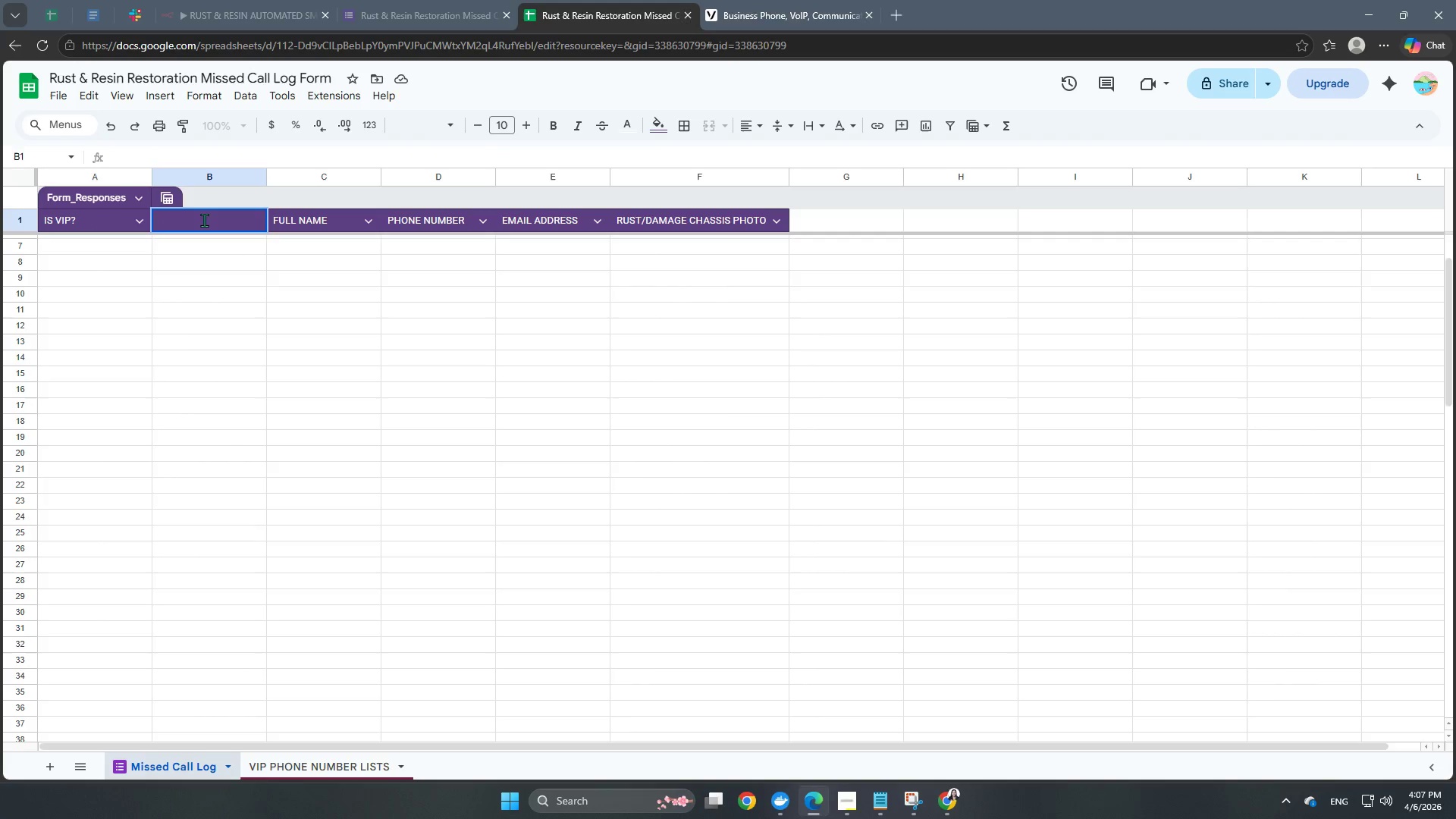 
type(TIMESTAMP)
 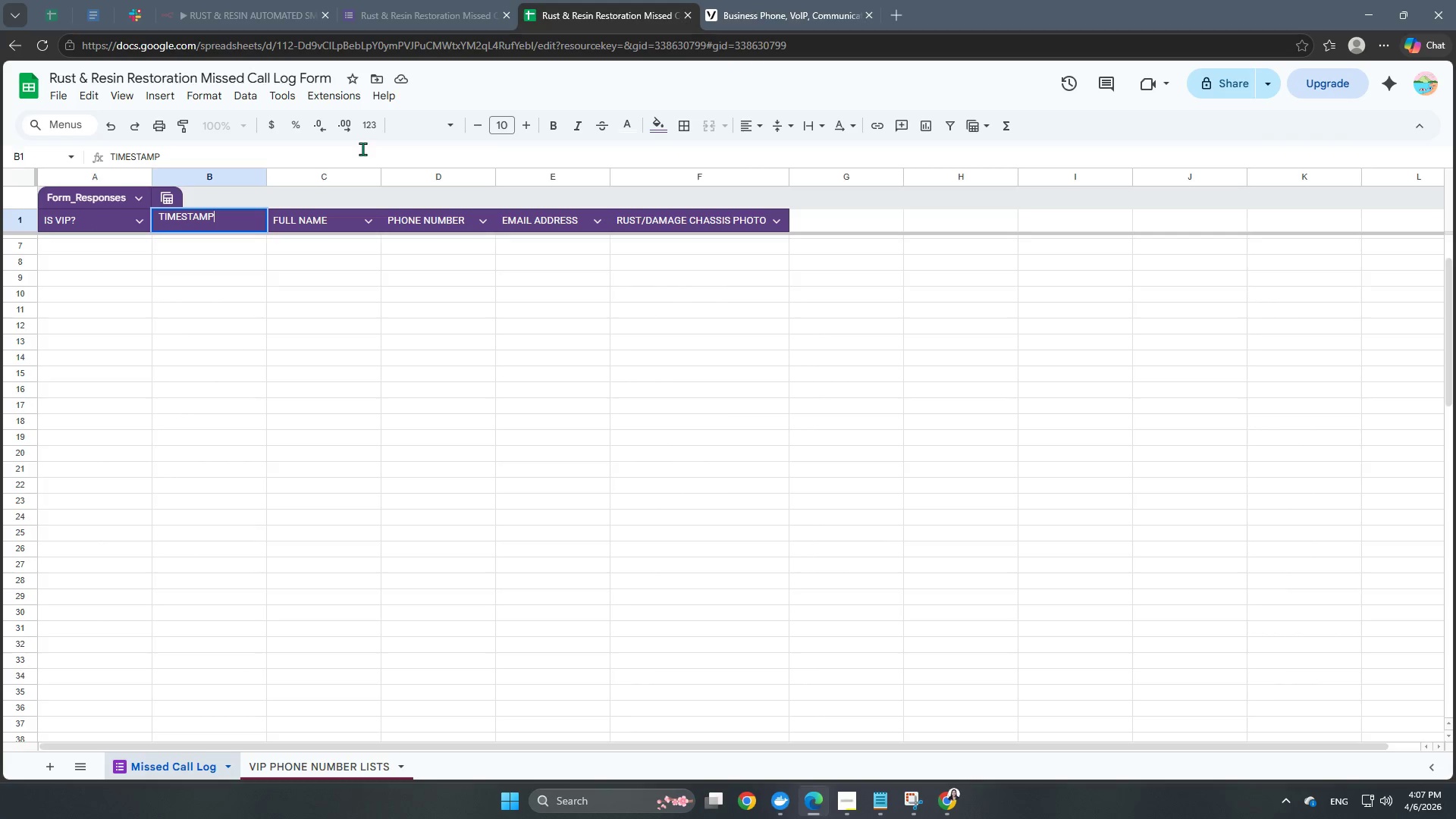 
left_click([345, 253])
 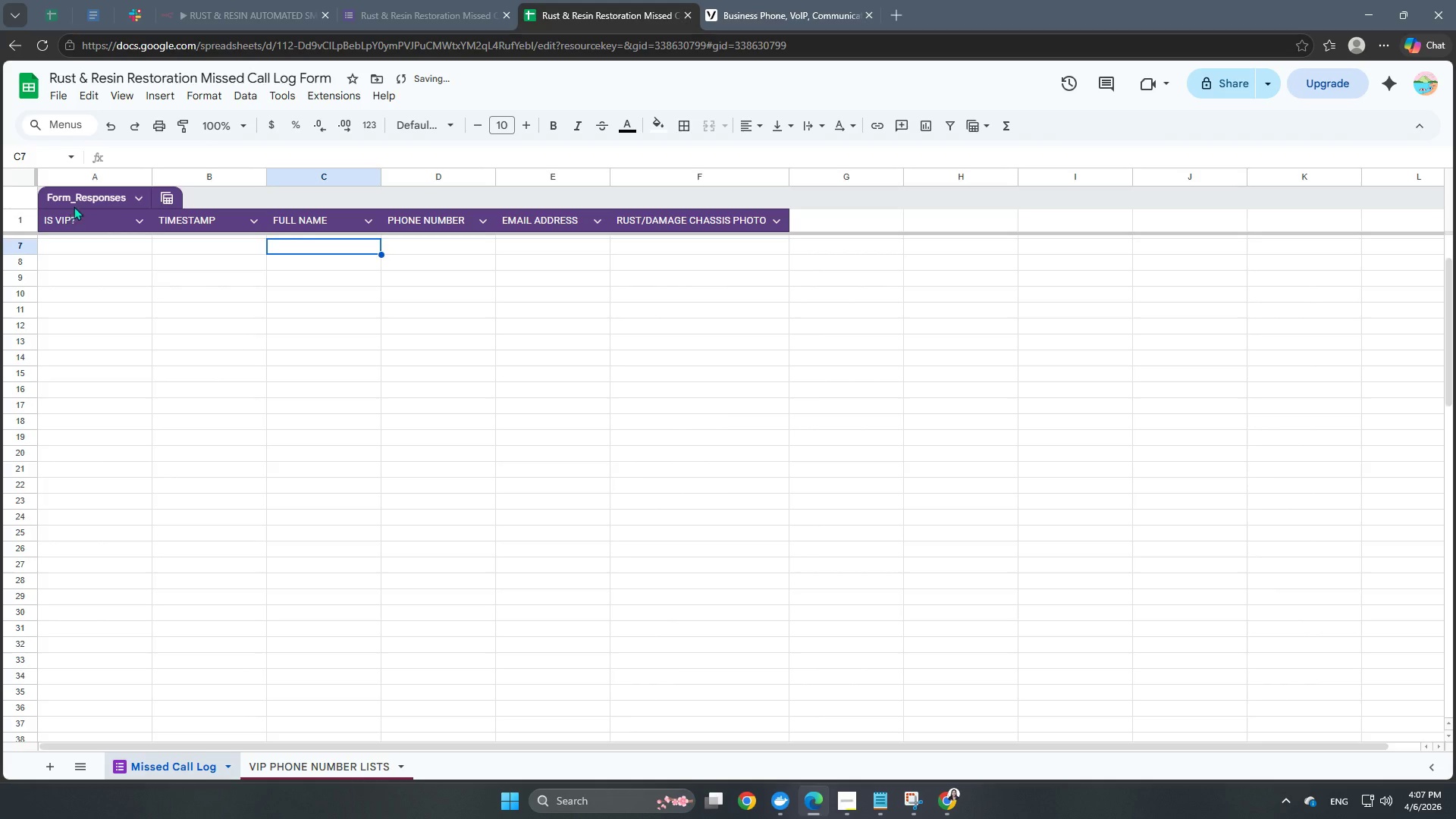 
left_click([77, 190])
 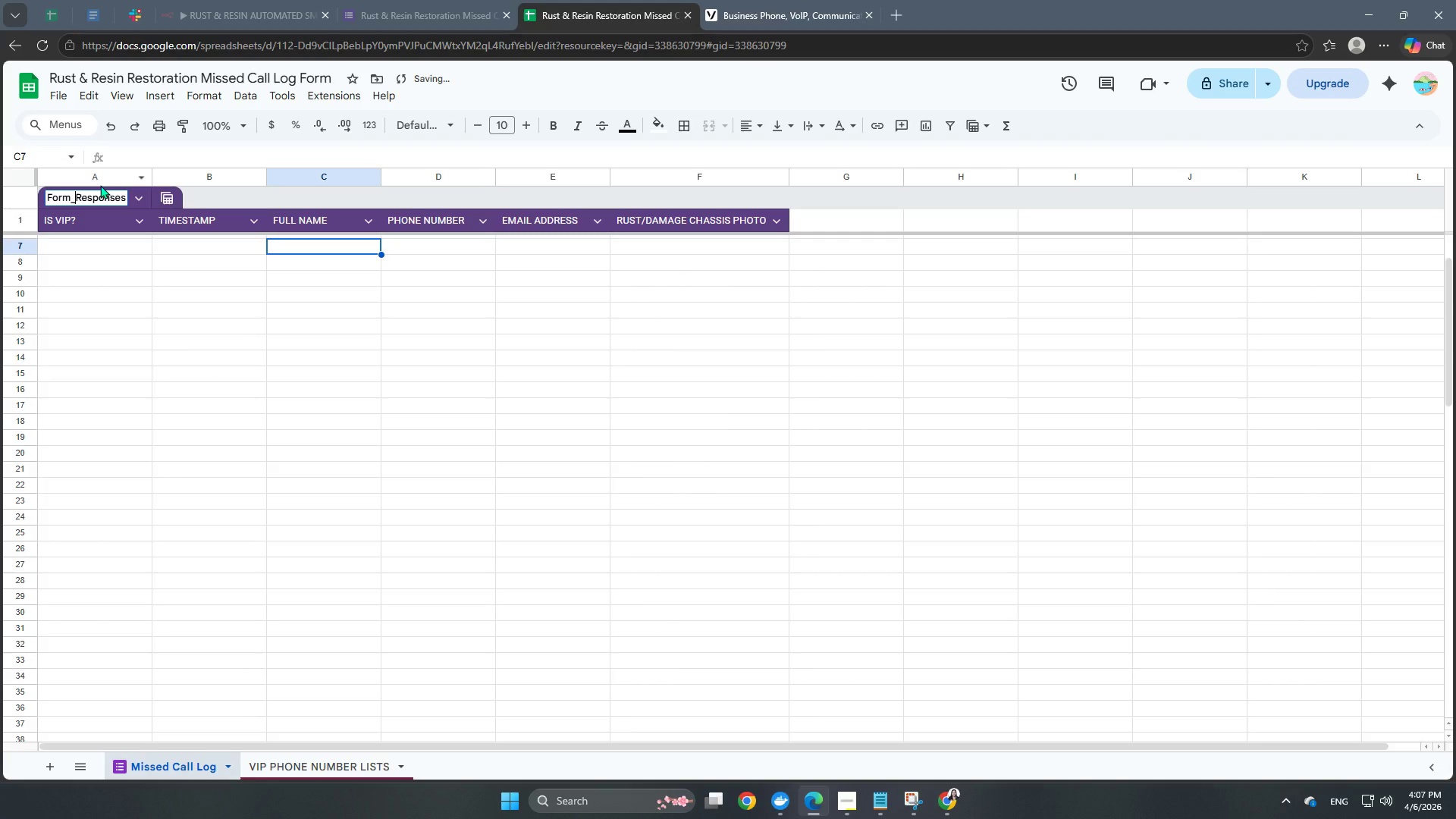 
type(RUST)
 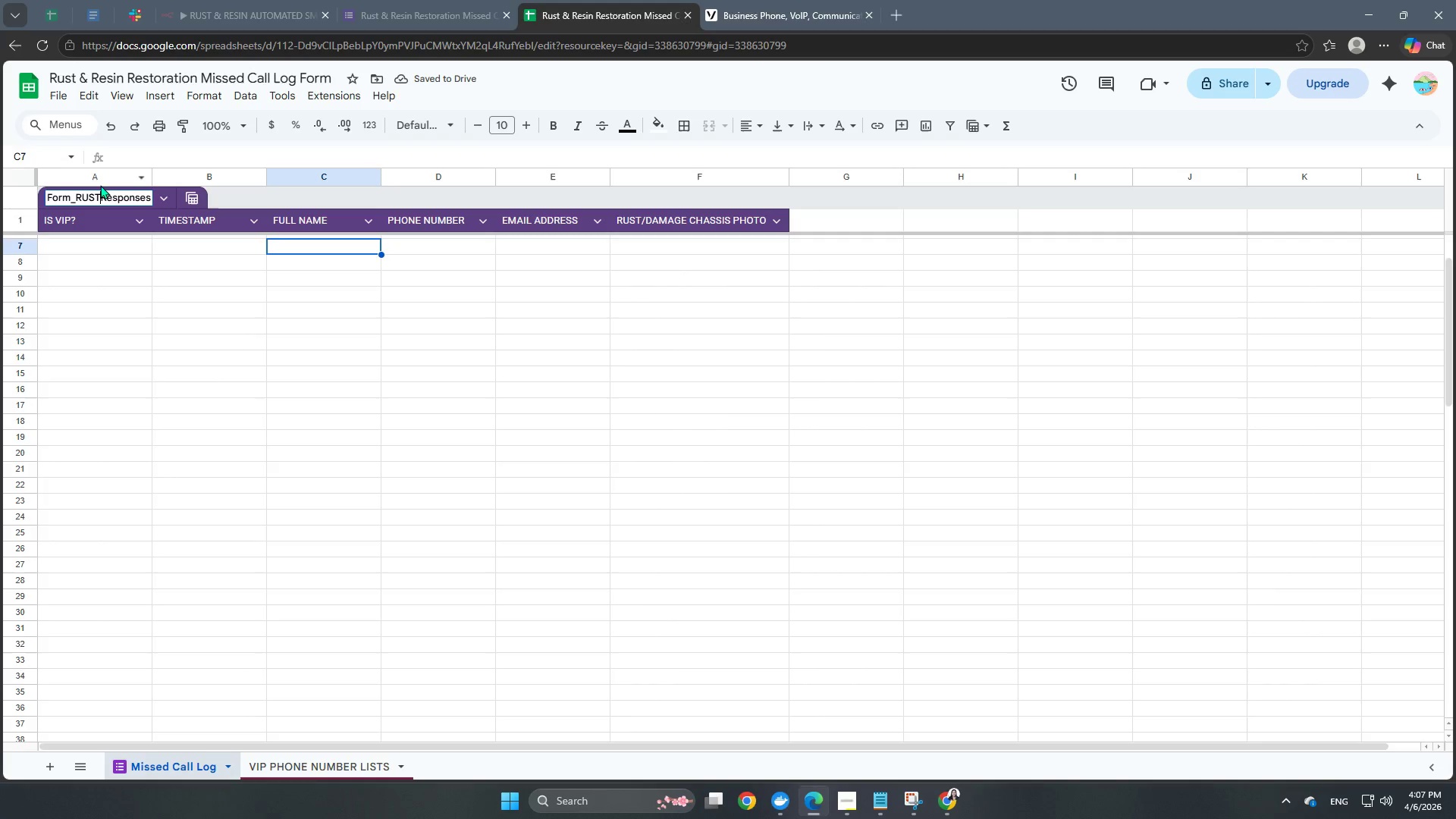 
hold_key(key=Backspace, duration=0.75)
 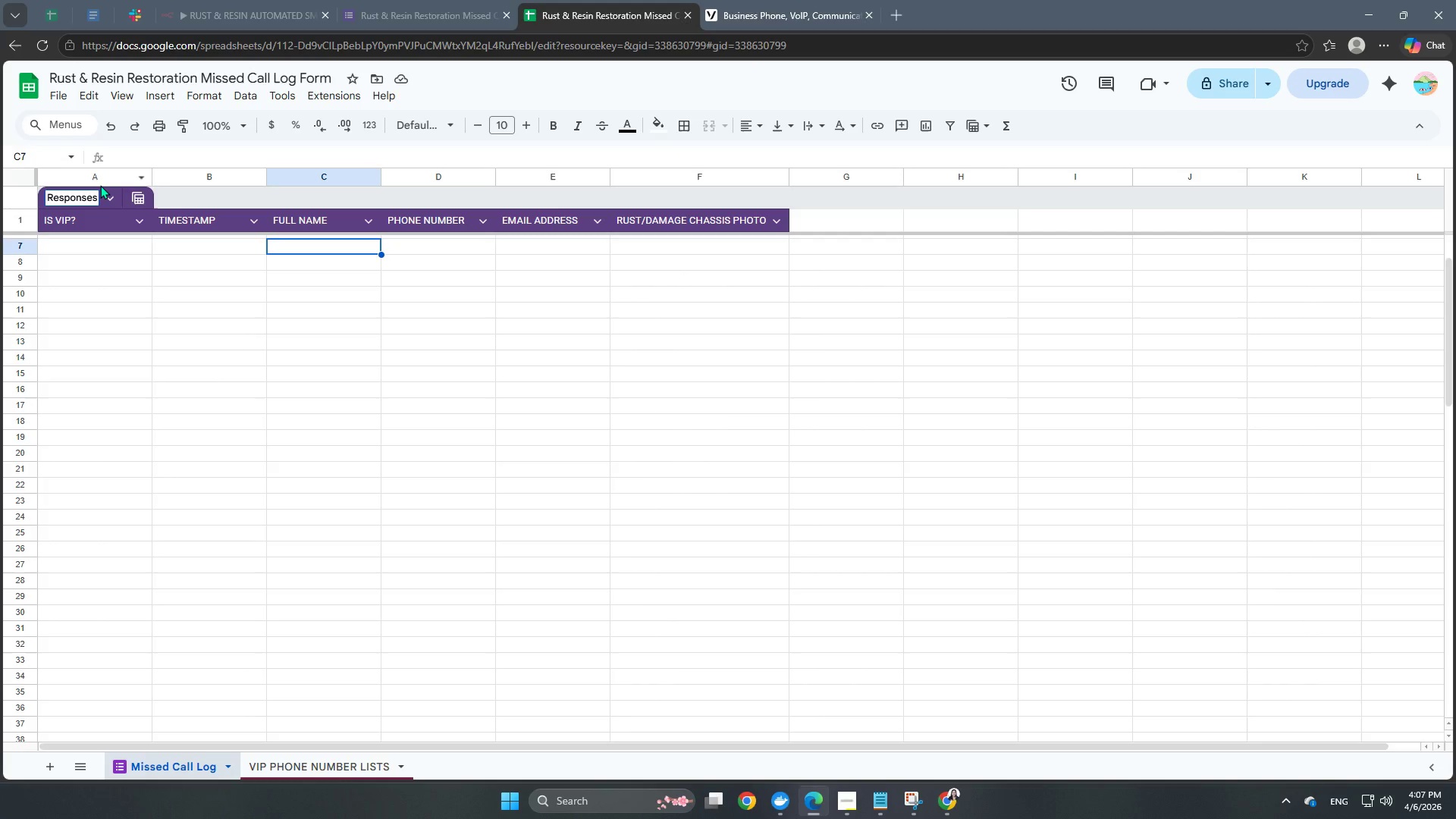 
hold_key(key=ArrowRight, duration=0.55)
 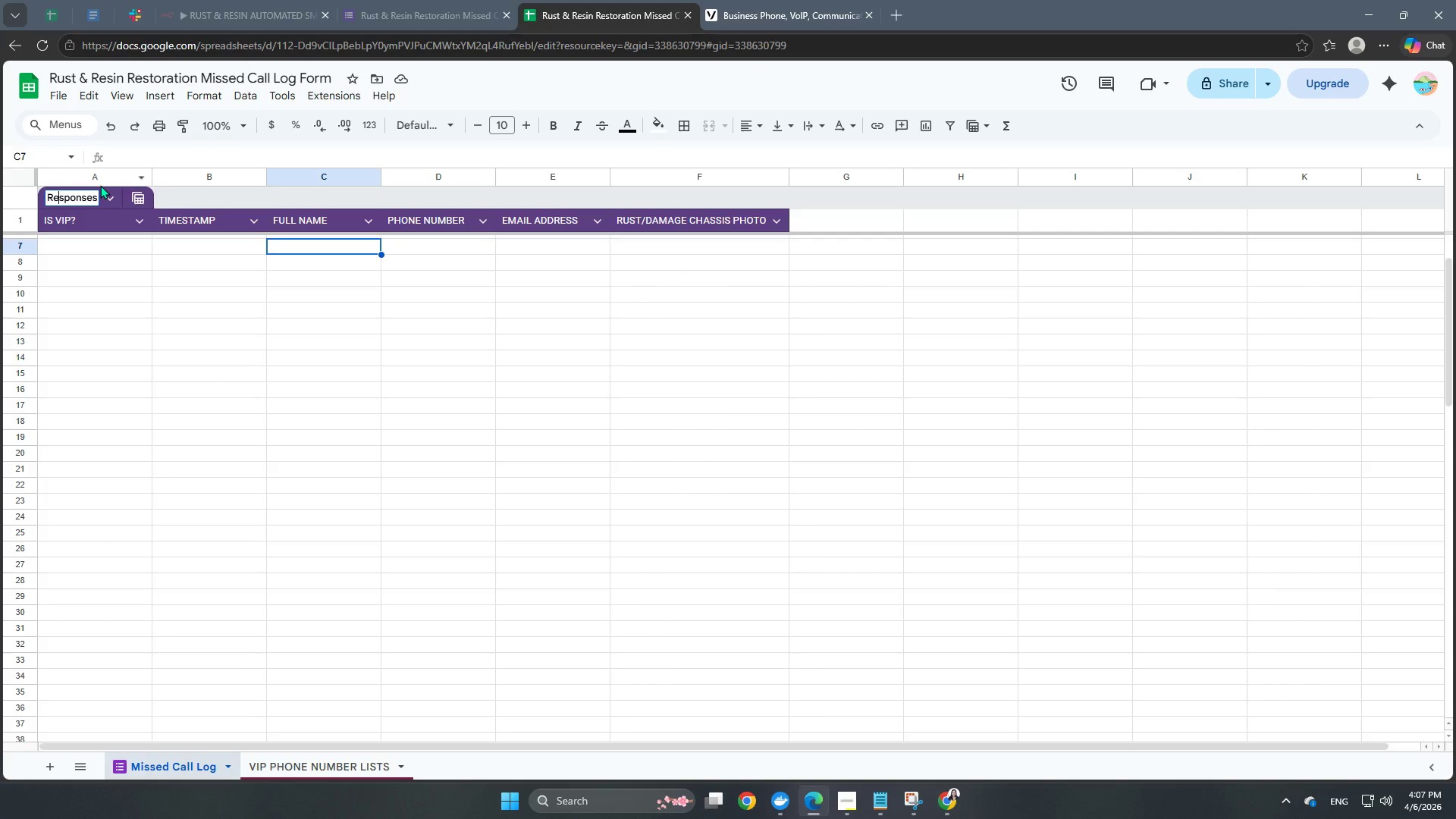 
key(ArrowRight)
 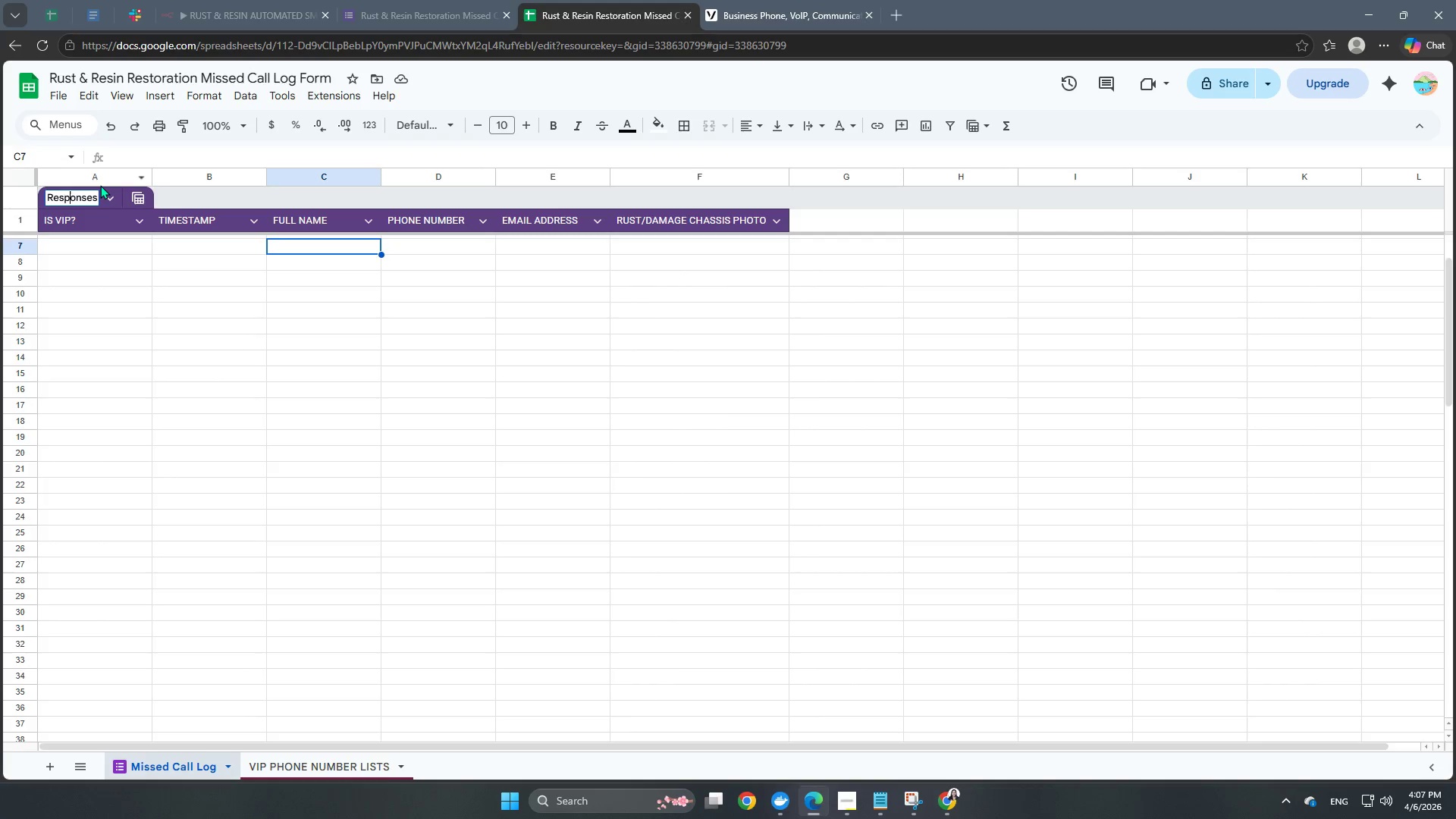 
key(ArrowRight)
 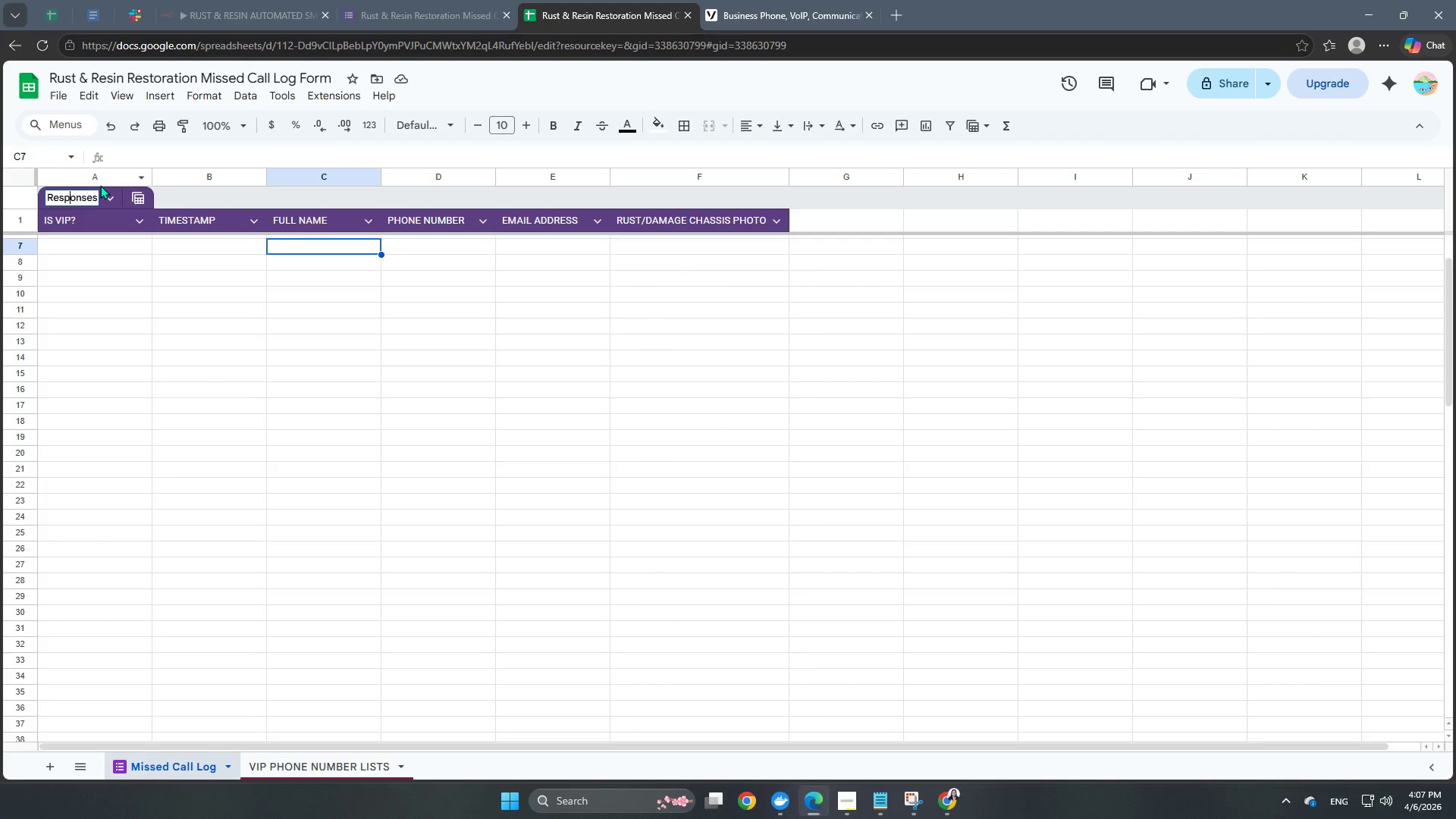 
key(ArrowRight)
 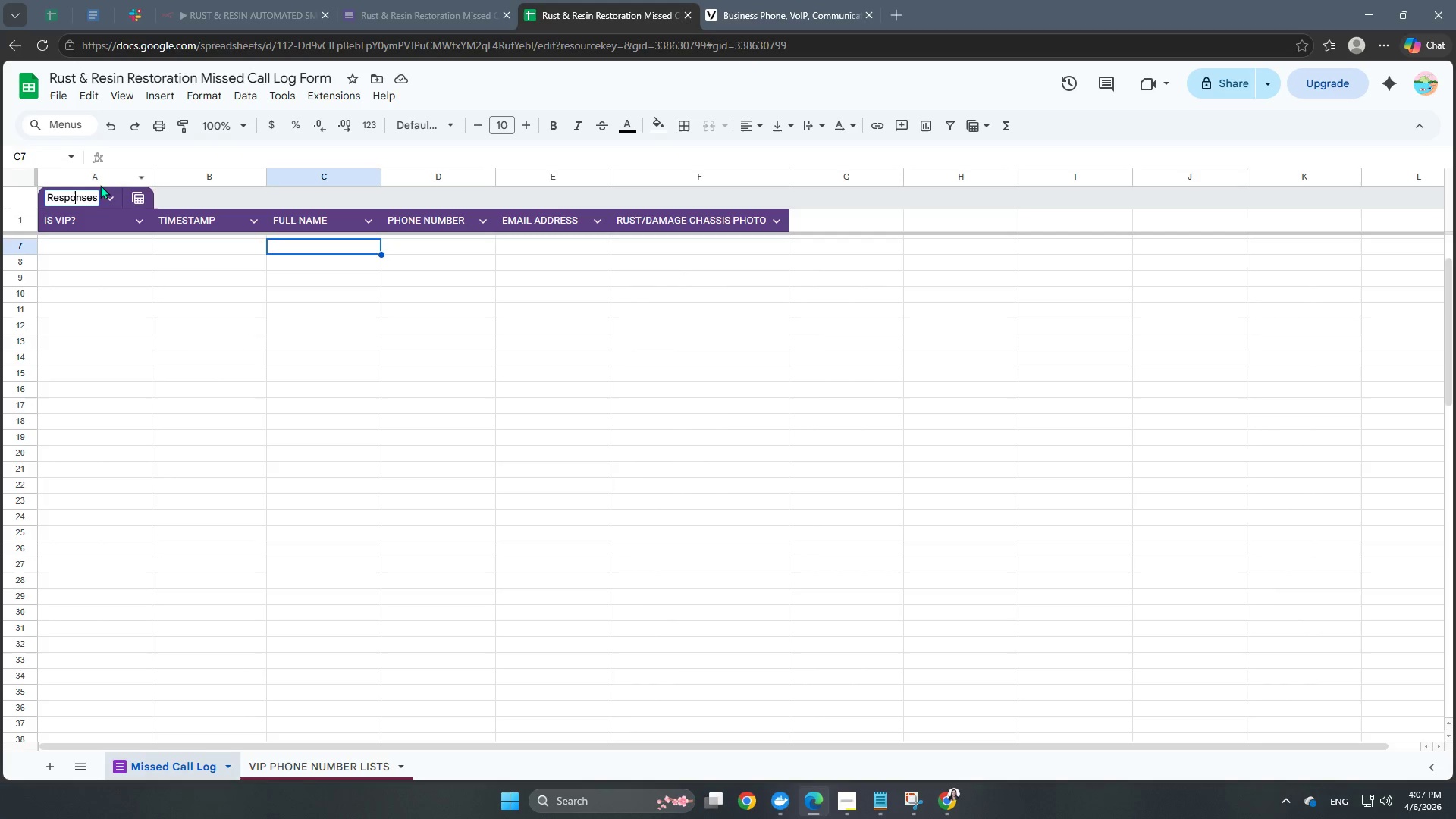 
key(ArrowRight)
 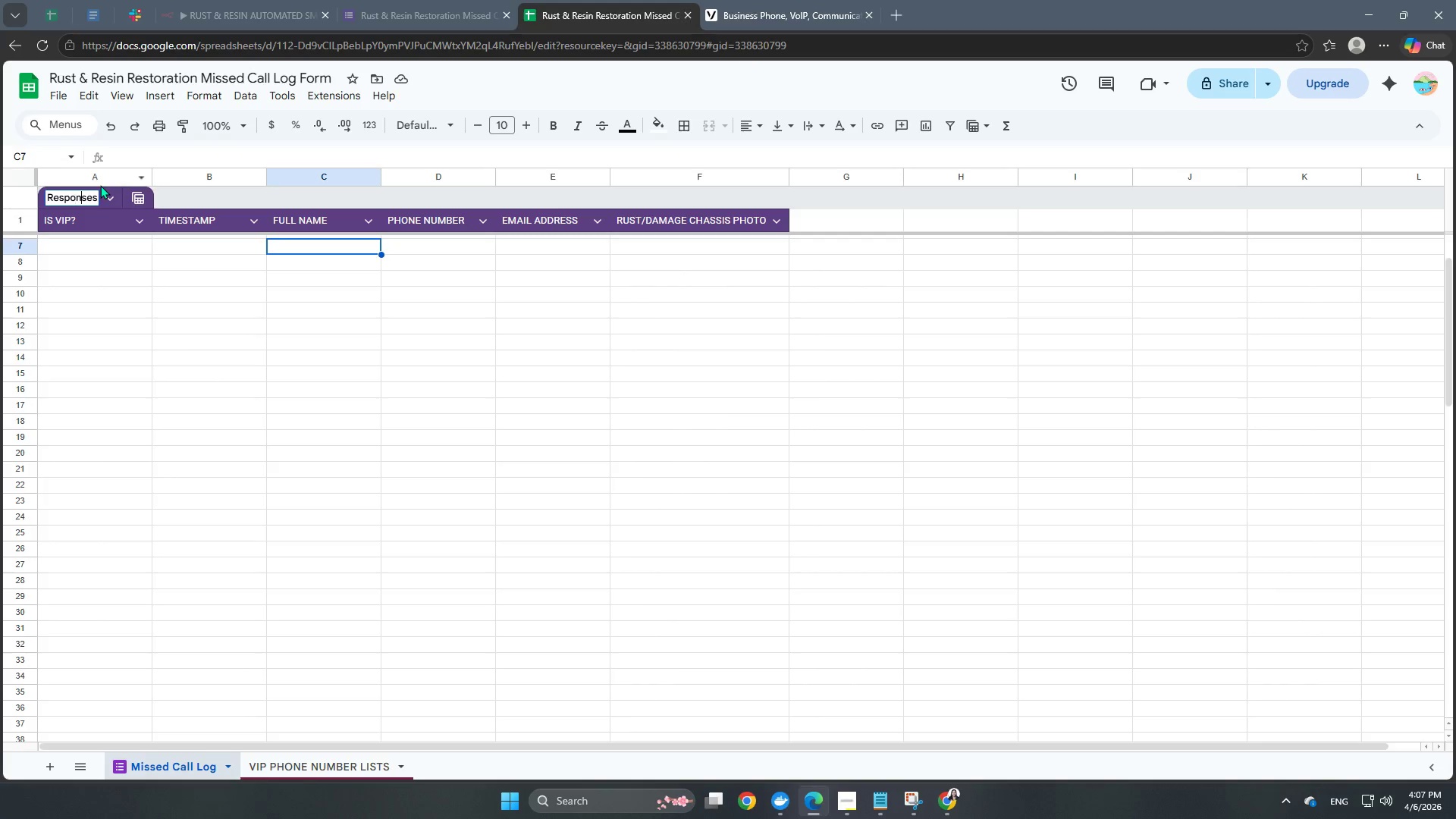 
key(ArrowRight)
 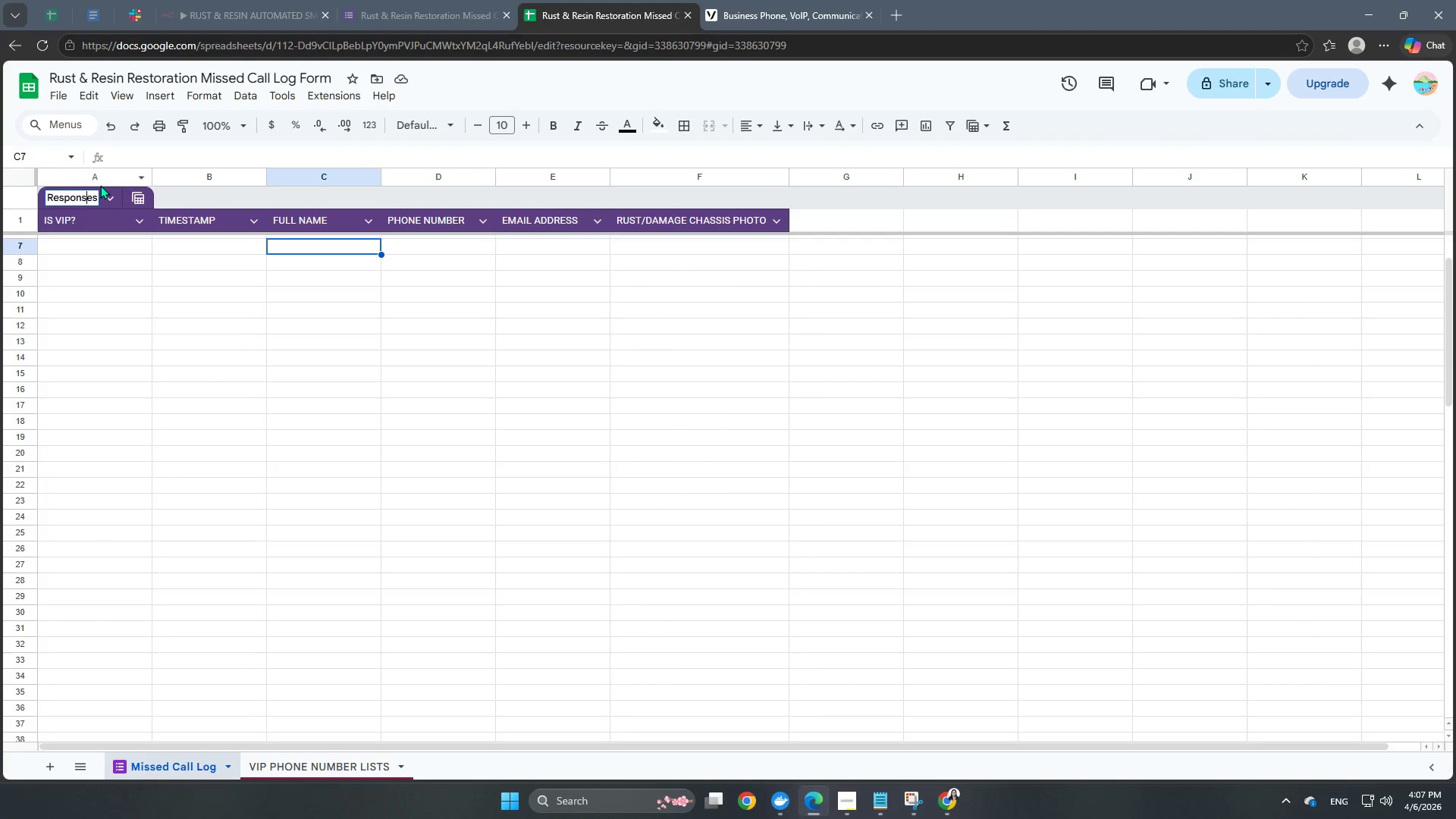 
key(ArrowRight)
 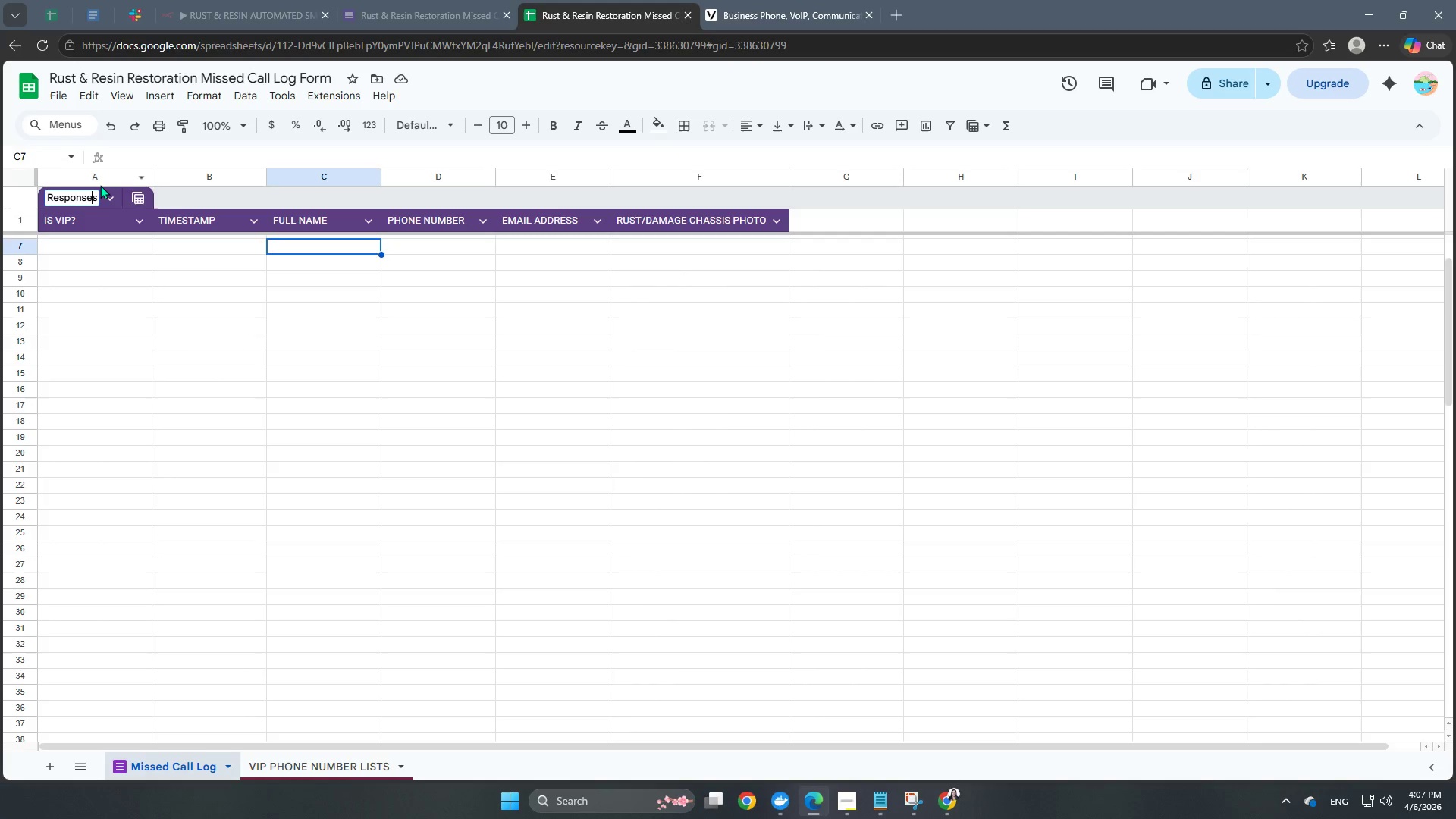 
key(ArrowRight)
 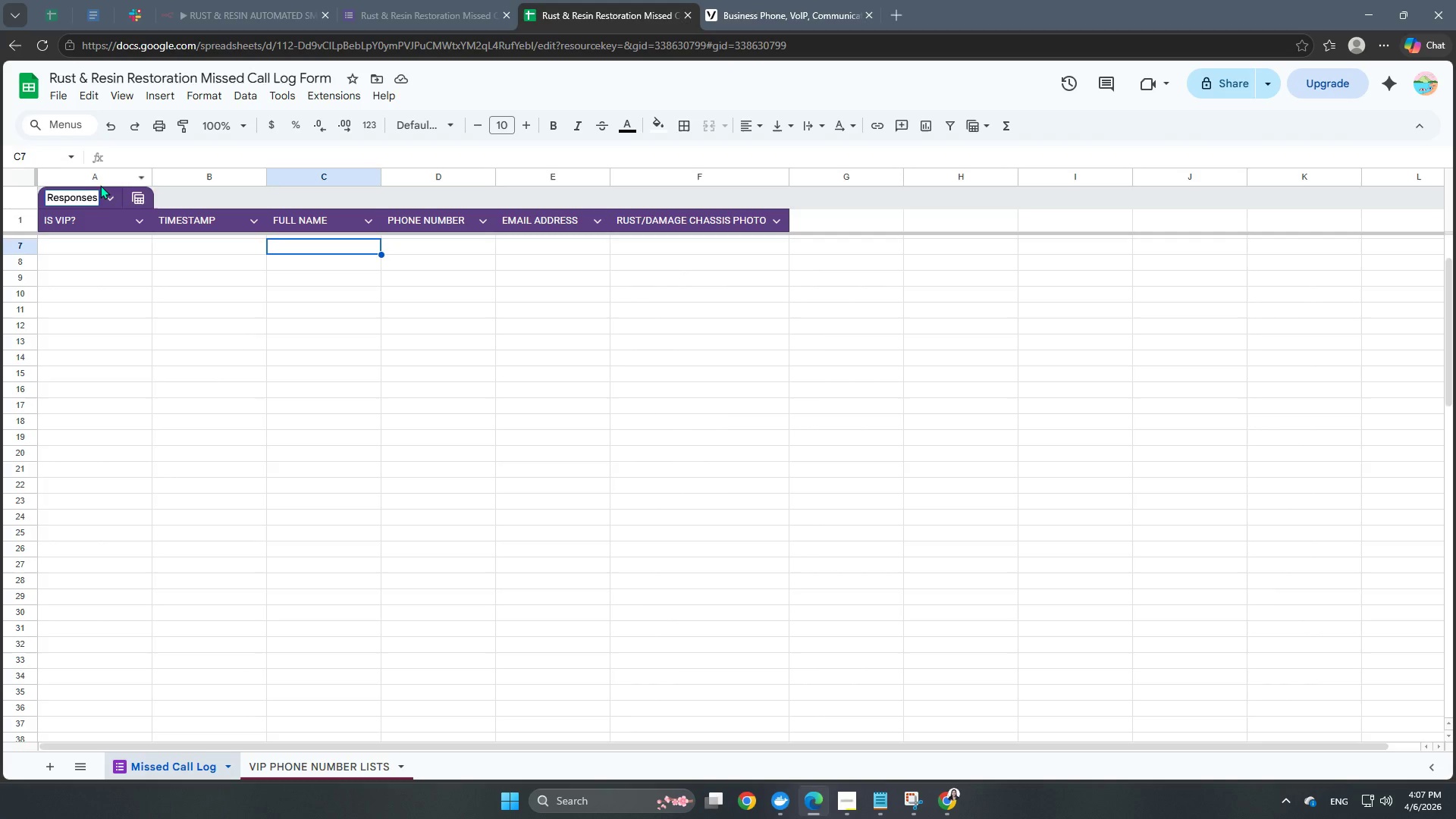 
hold_key(key=Backspace, duration=0.64)
 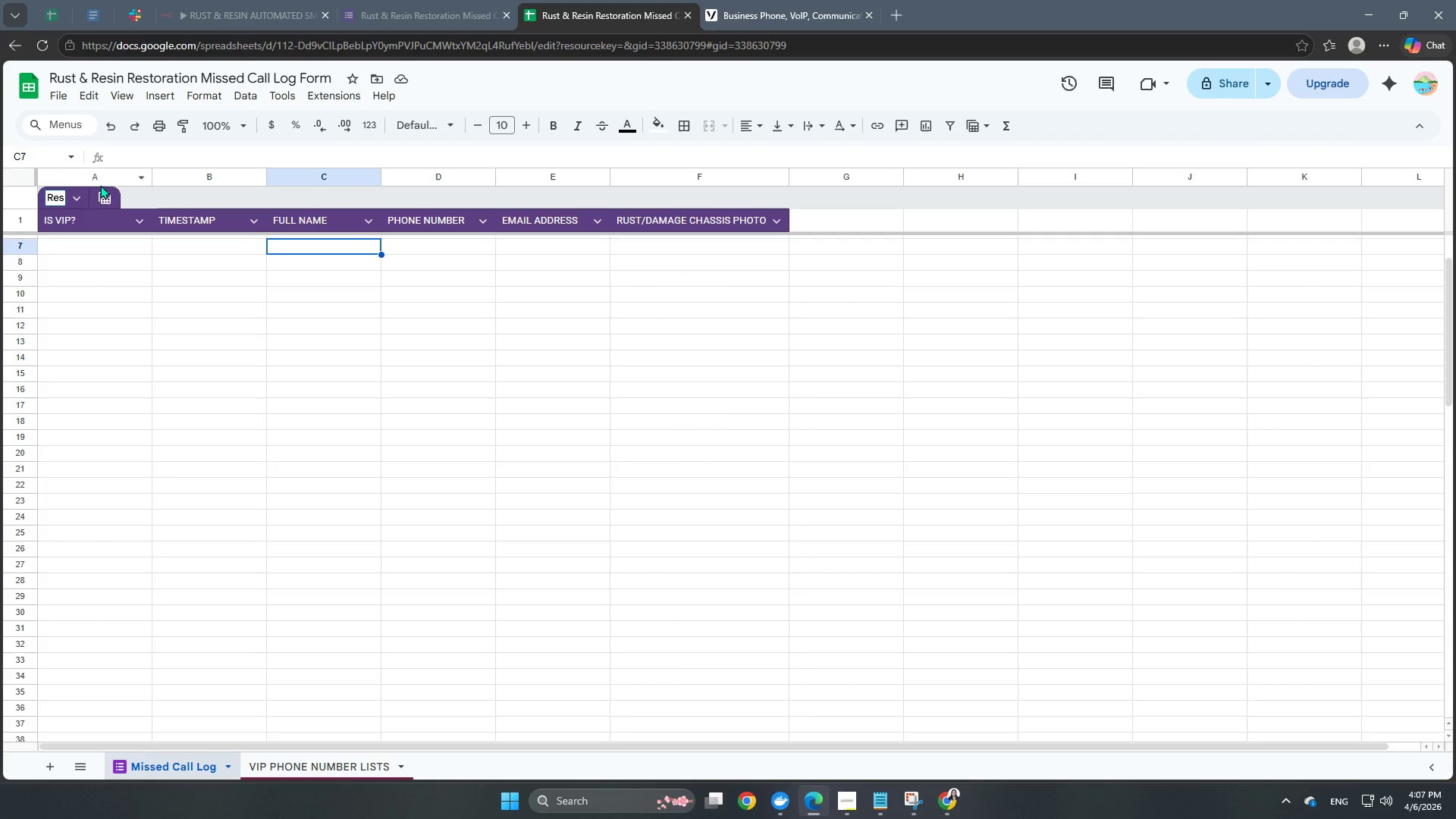 
key(Backspace)
key(Backspace)
key(Backspace)
type(RUST & RESIN)
 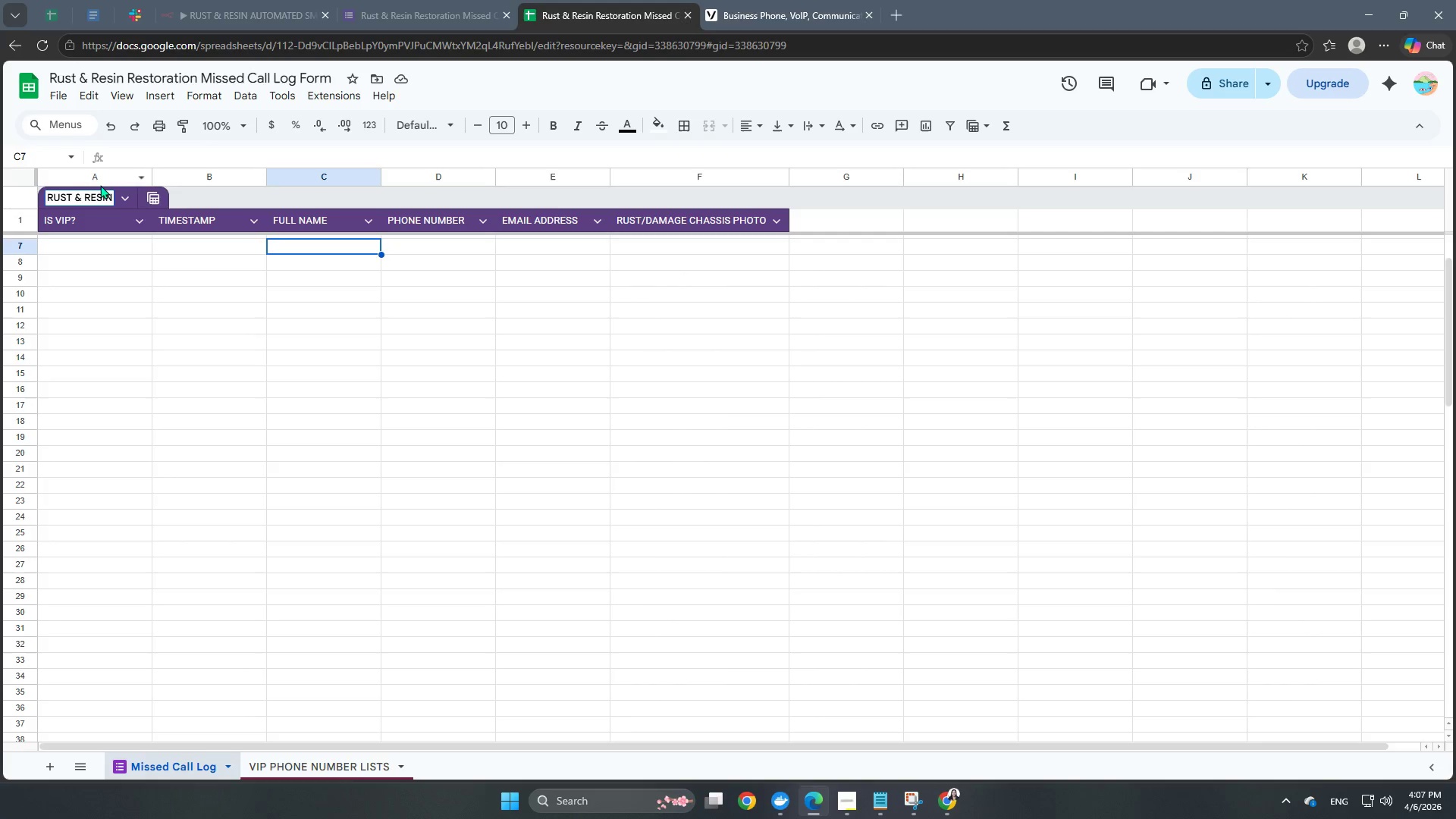 
left_click([258, 344])
 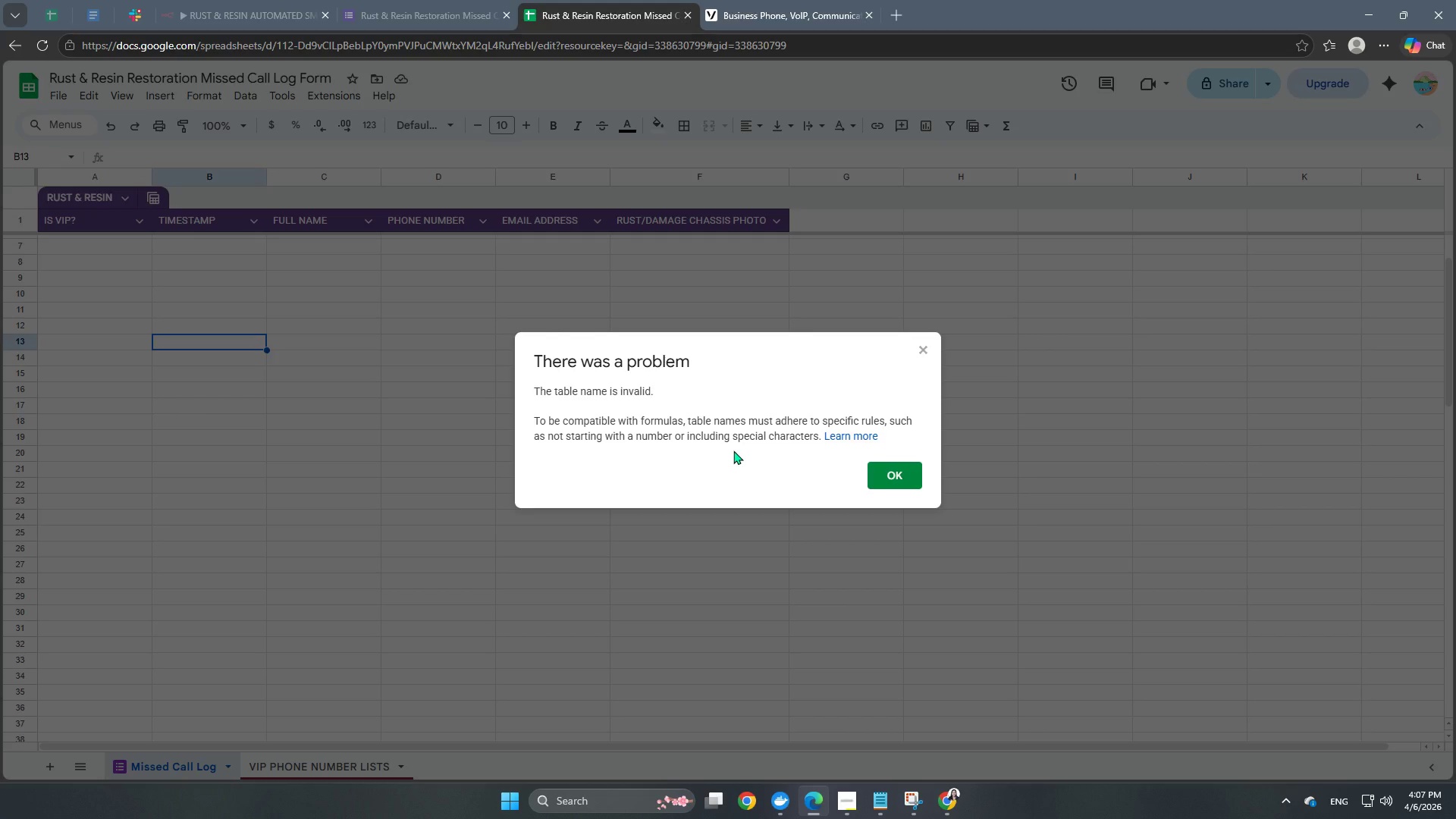 
wait(11.95)
 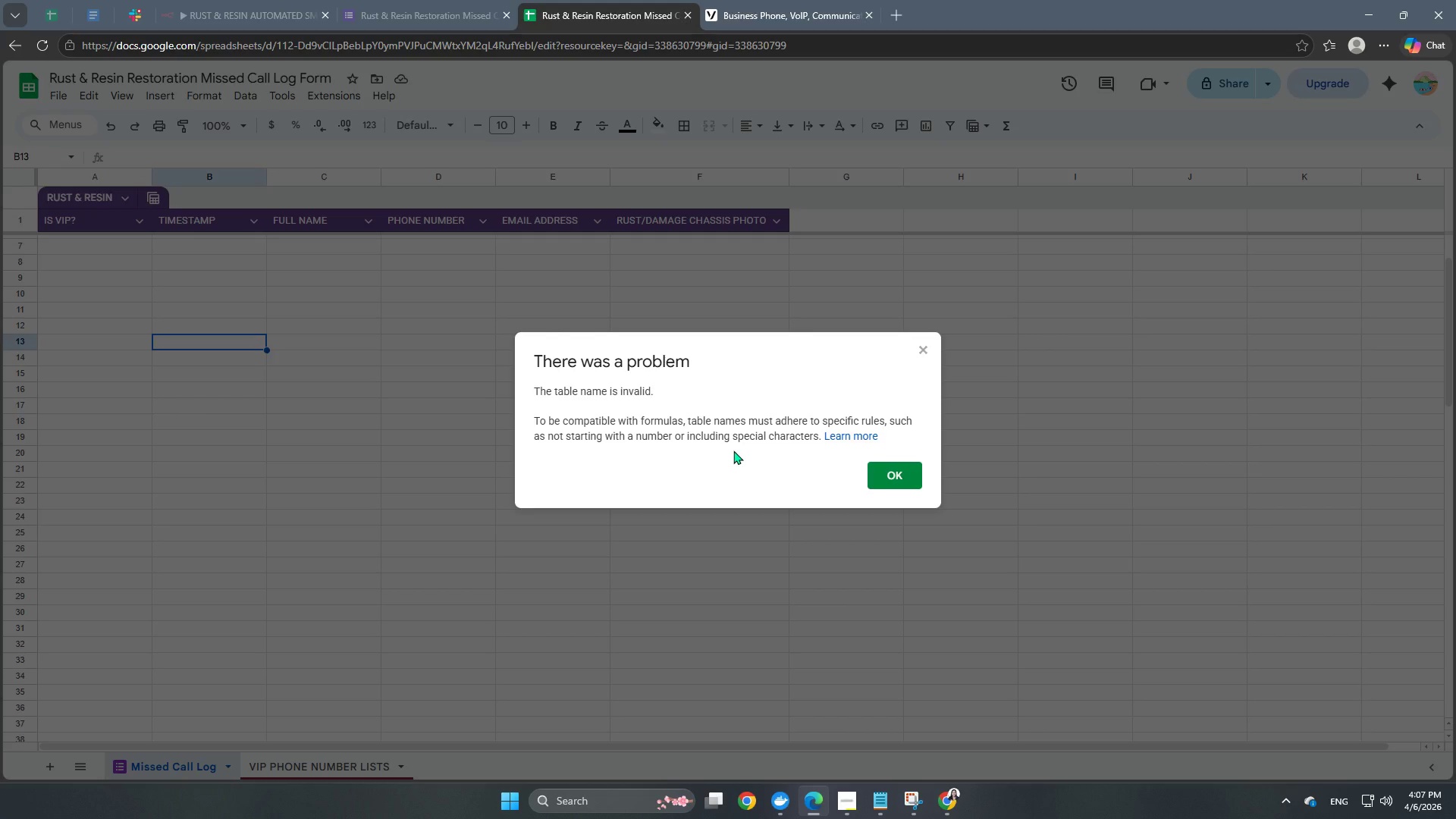 
left_click([899, 471])
 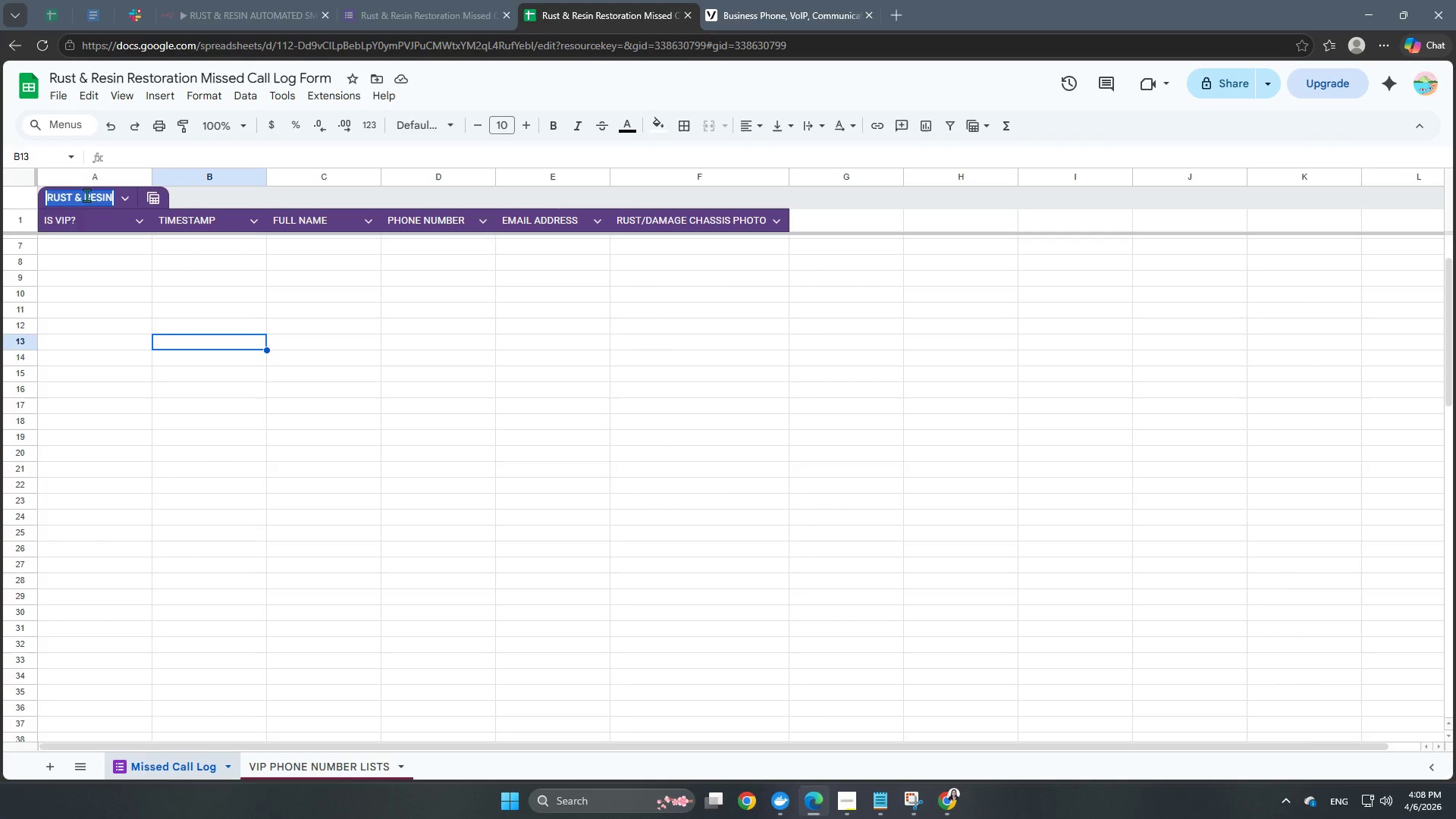 
left_click([83, 195])
 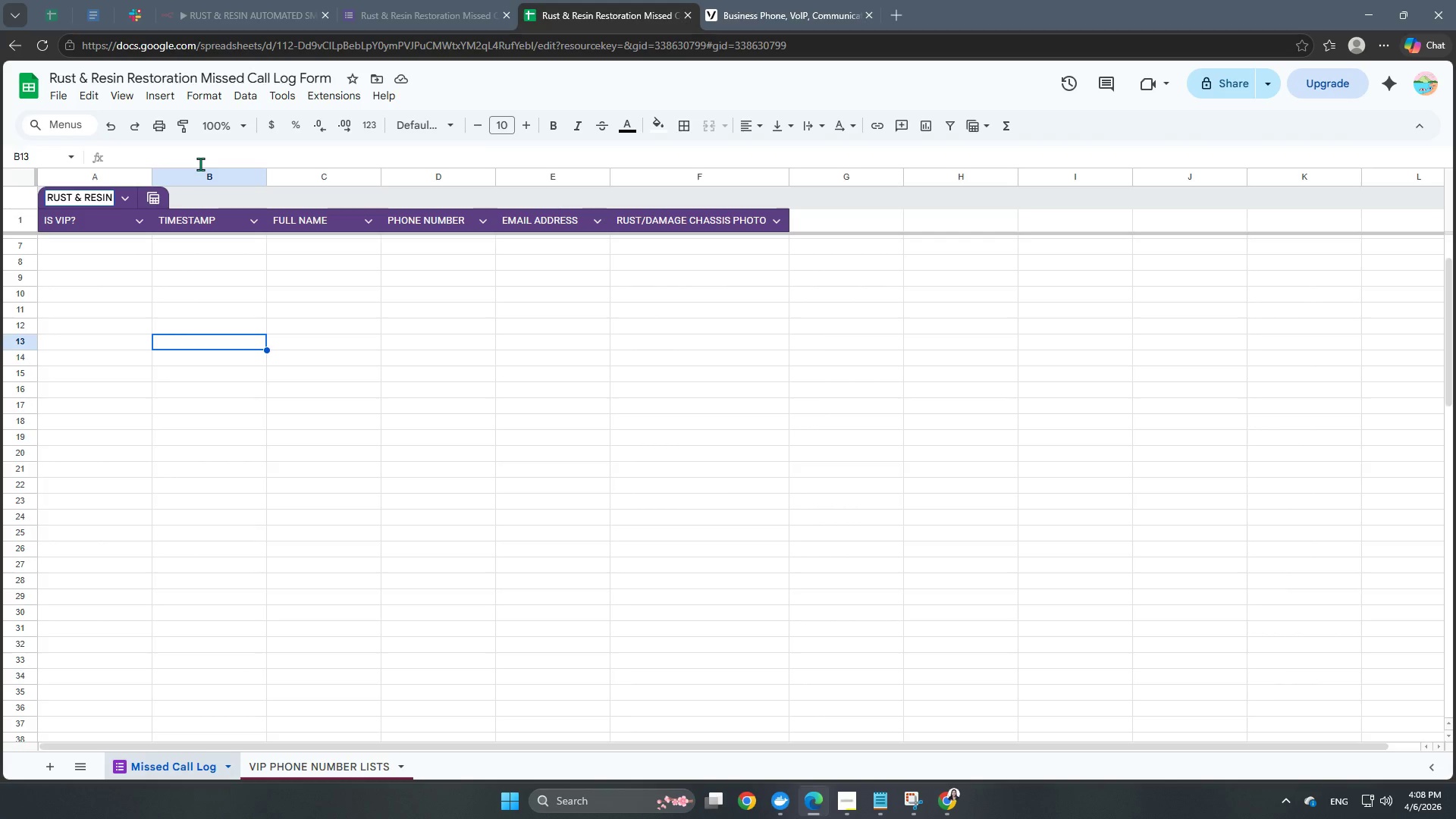 
key(Backspace)
type(AND)
 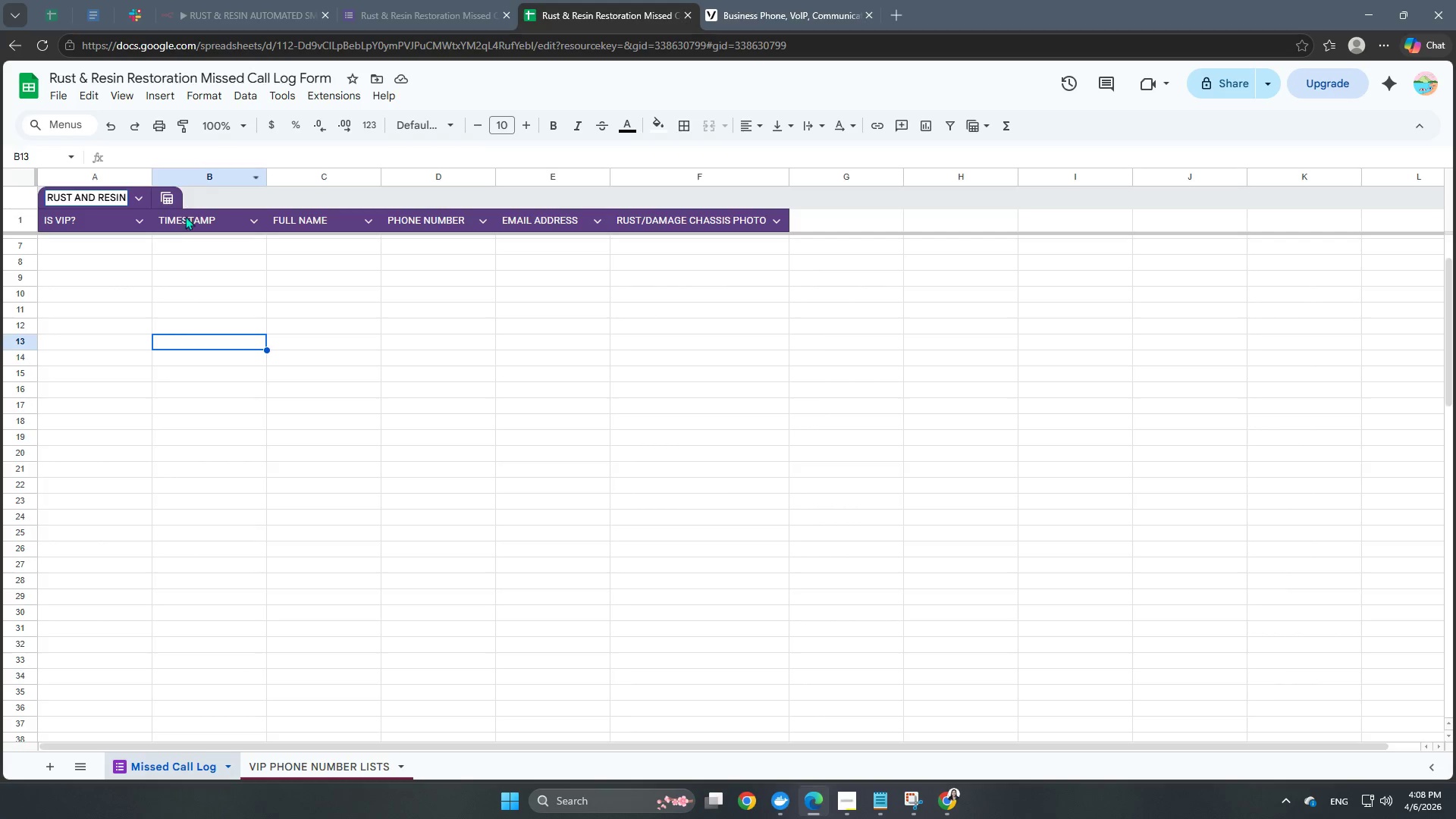 
left_click([175, 284])
 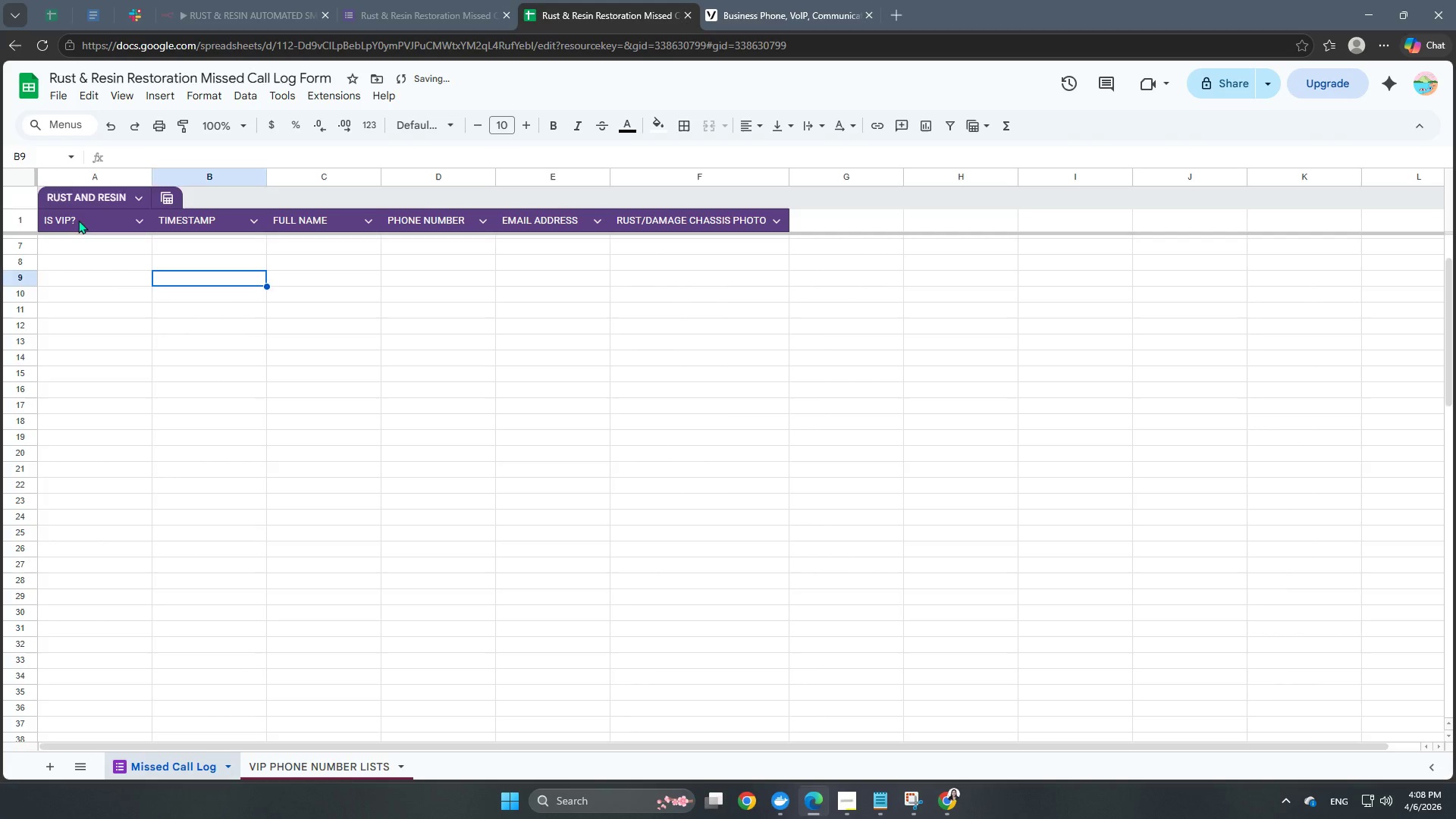 
double_click([78, 220])
 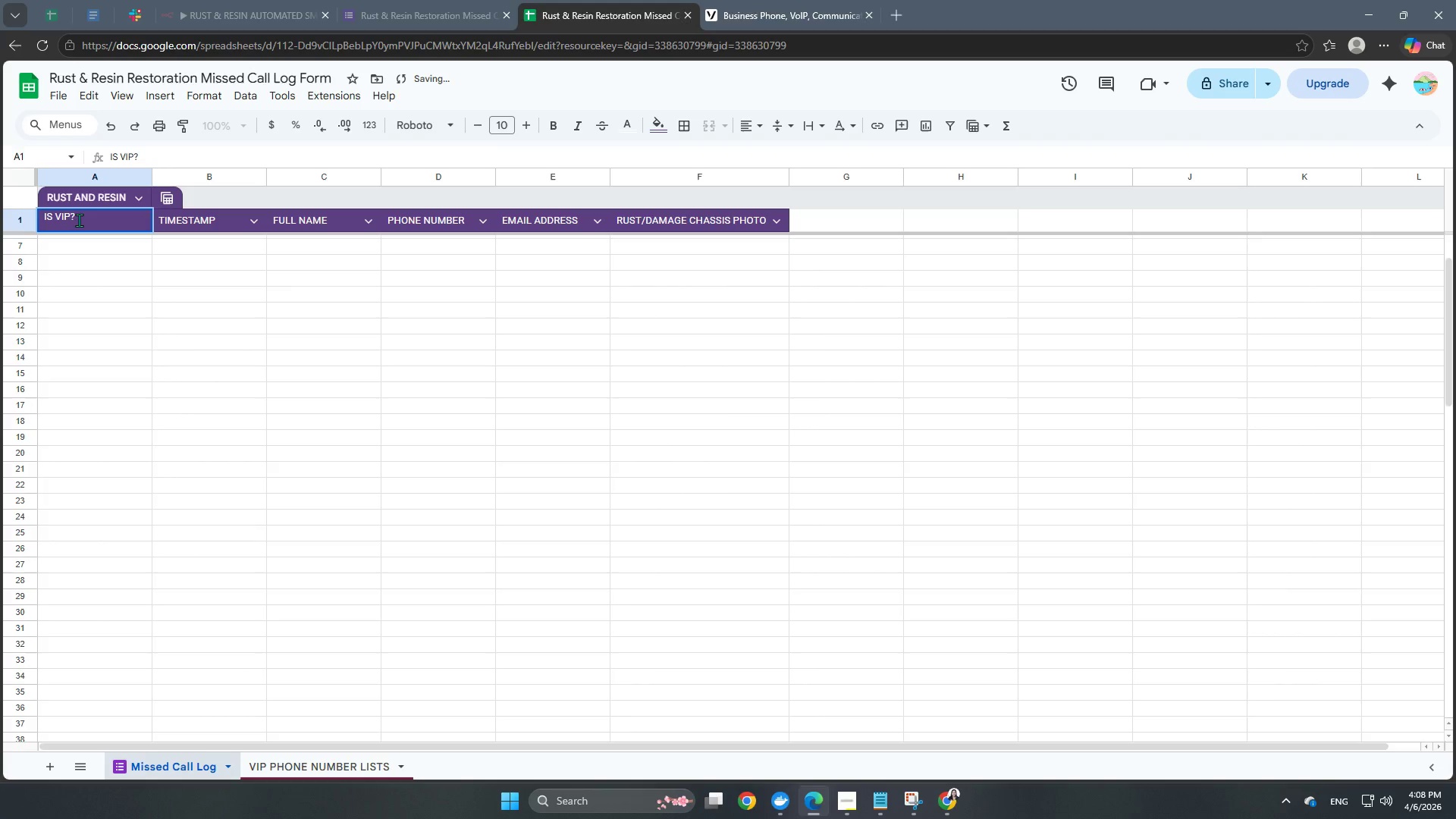 
key(Backspace)
 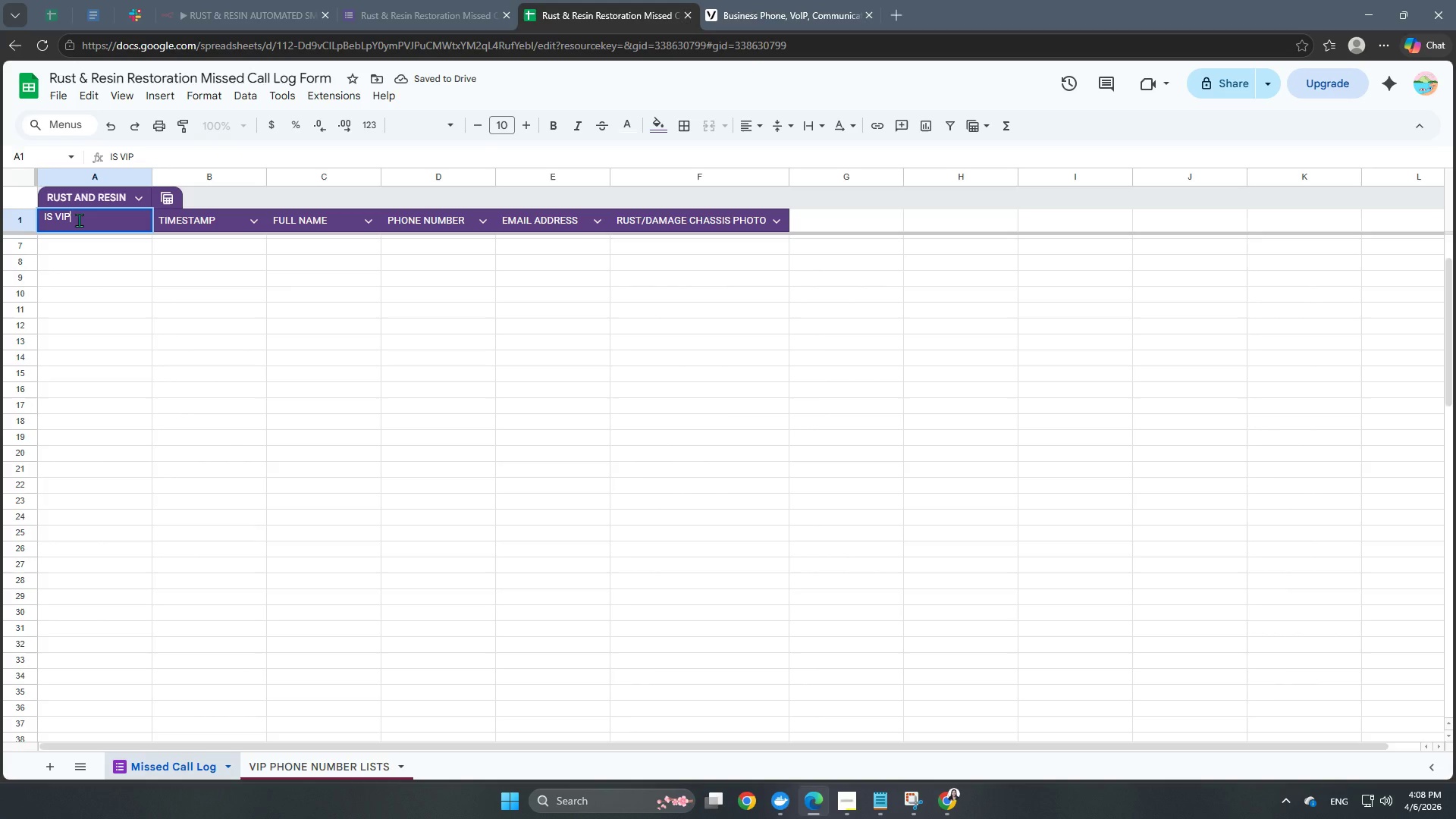 
key(Shift+ShiftRight)
 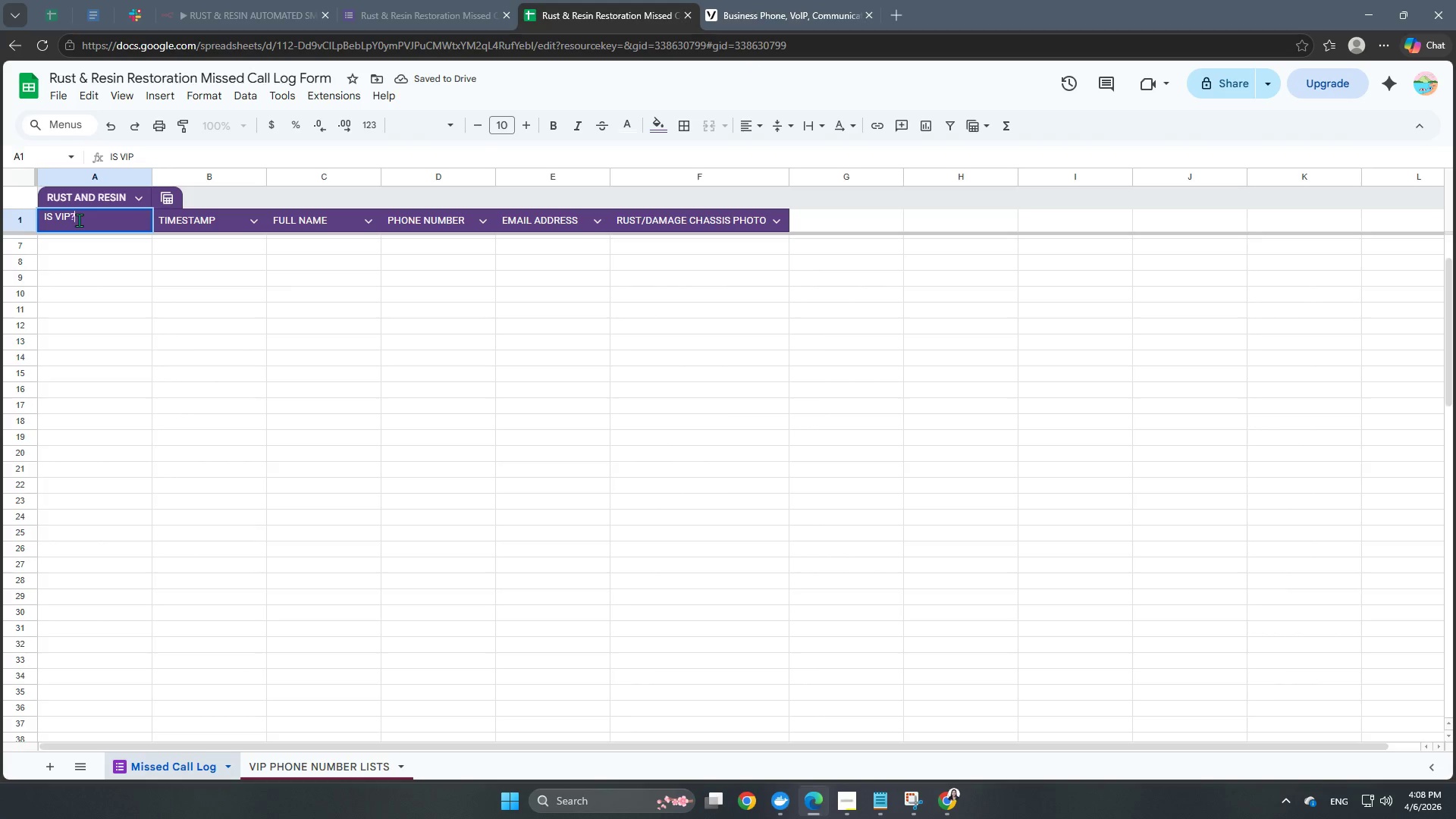 
key(Shift+ContextMenu)
 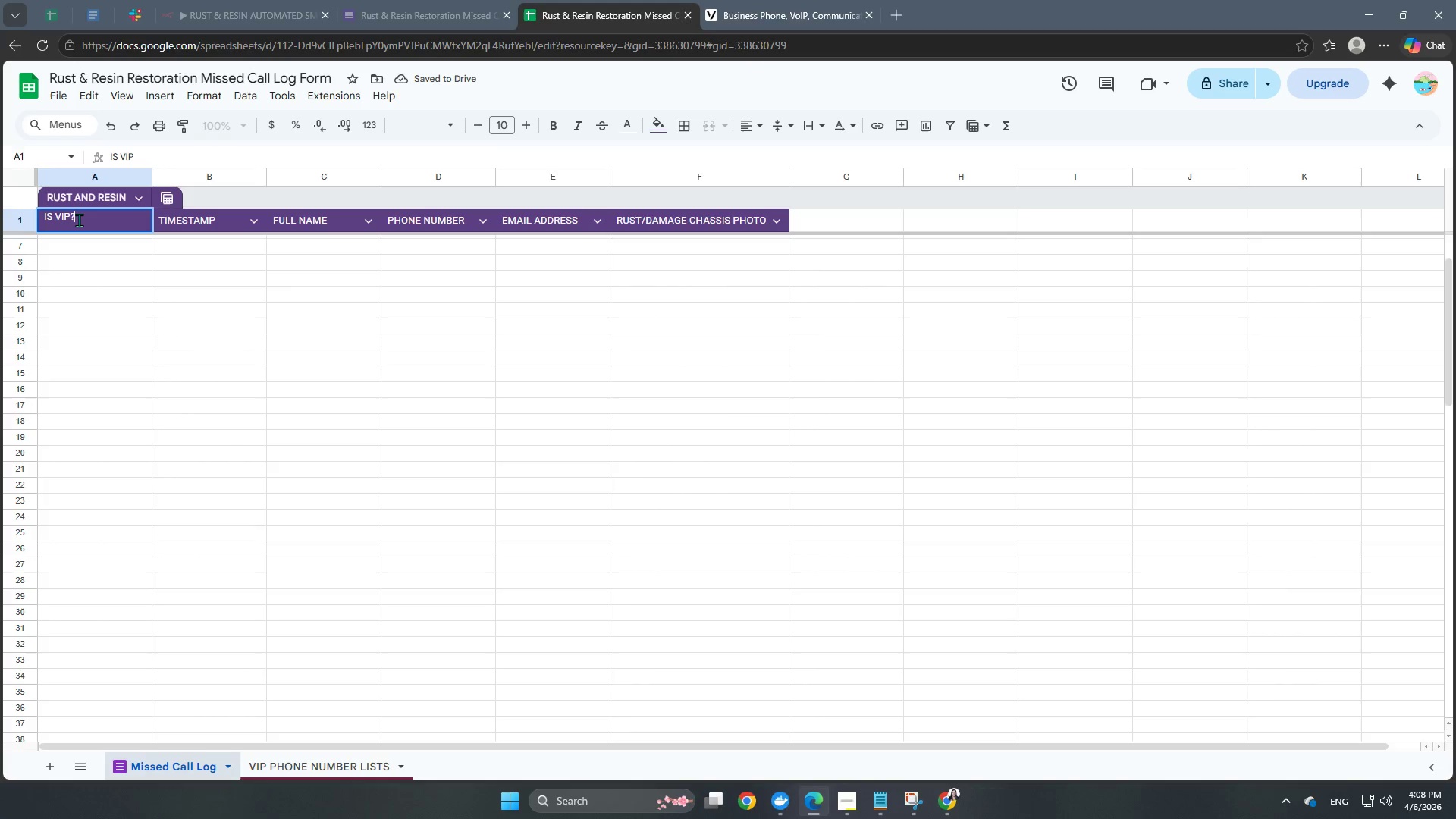 
key(Shift+Slash)
 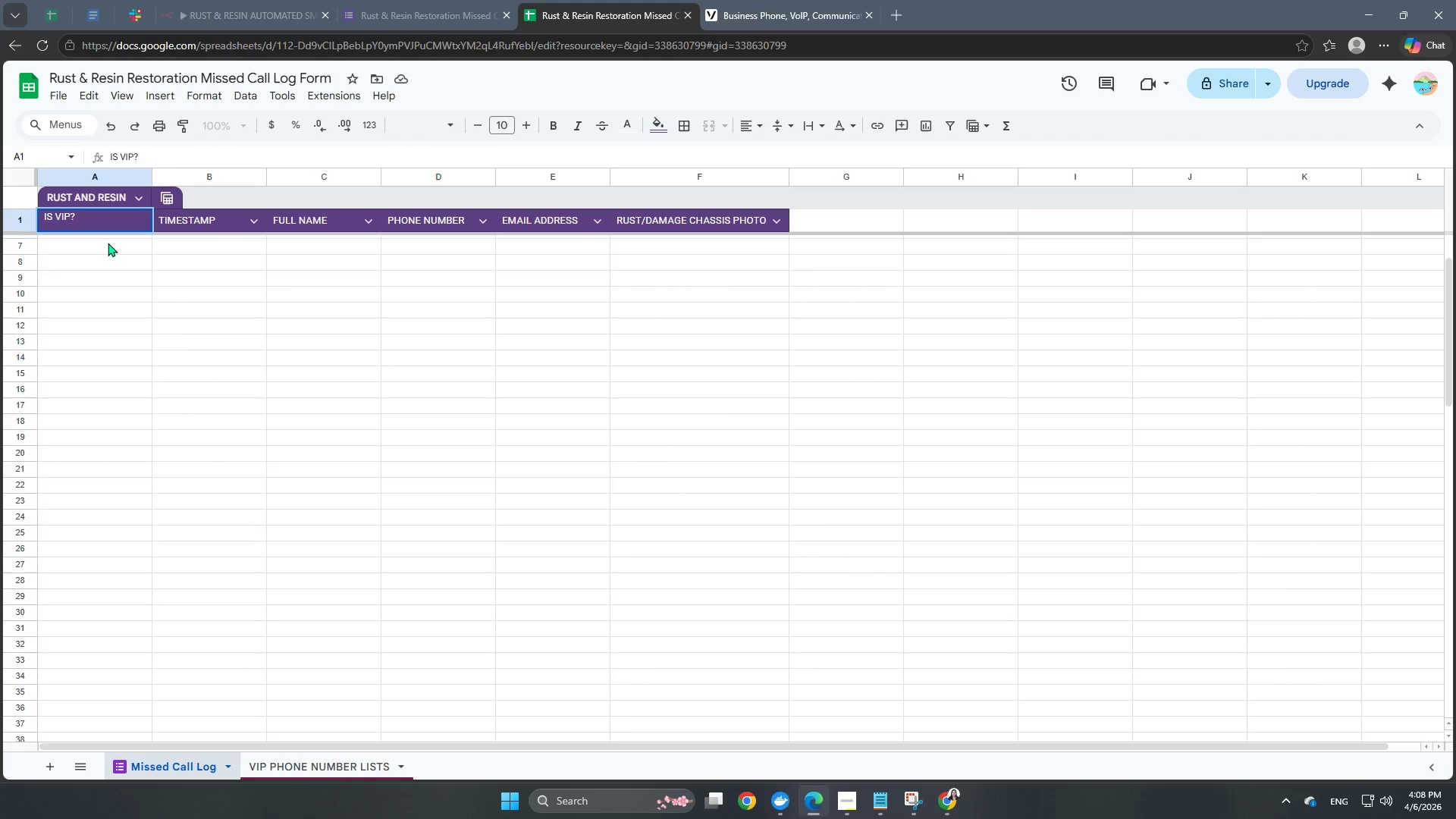 
left_click([437, 413])
 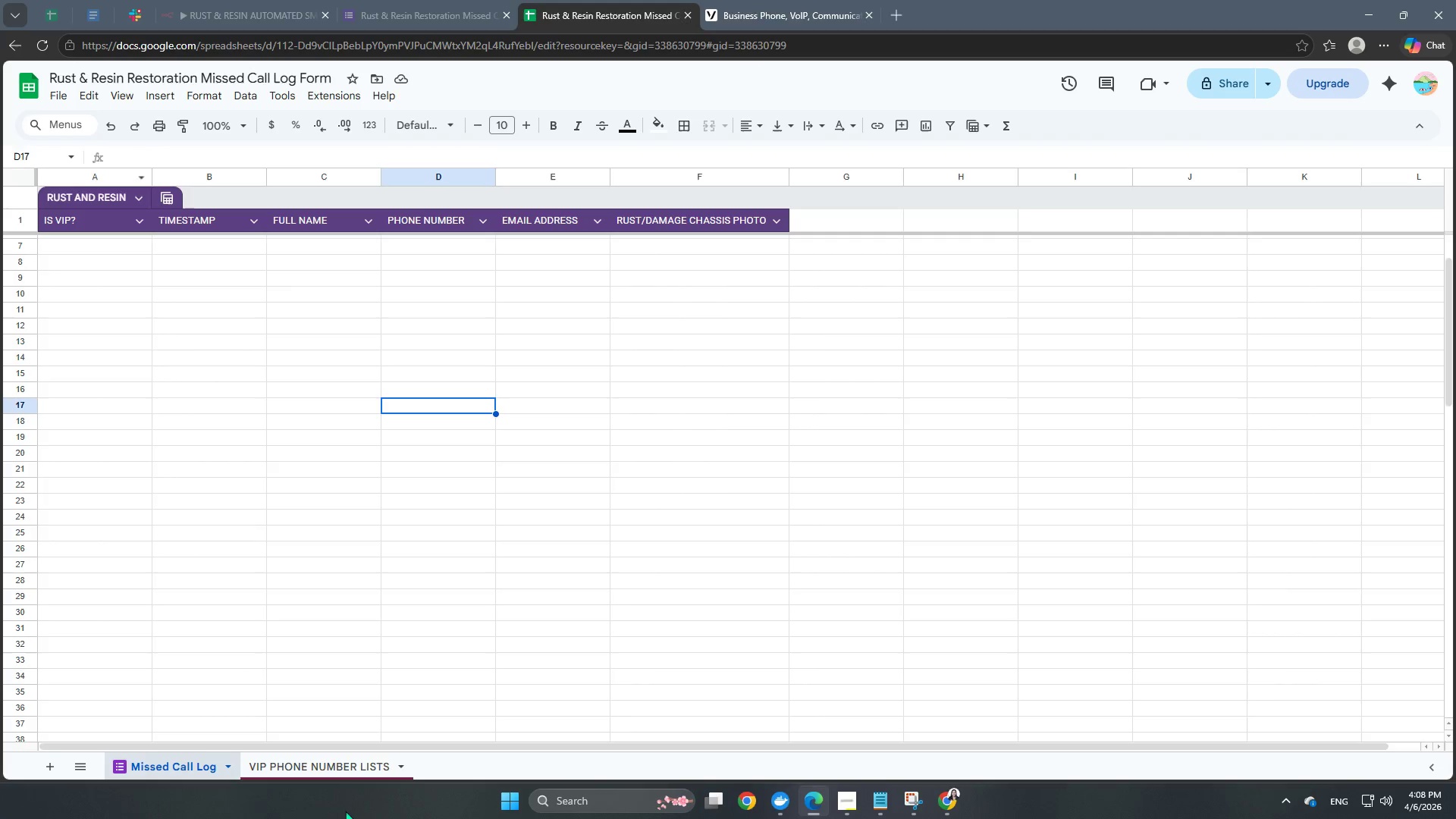 
left_click([306, 775])
 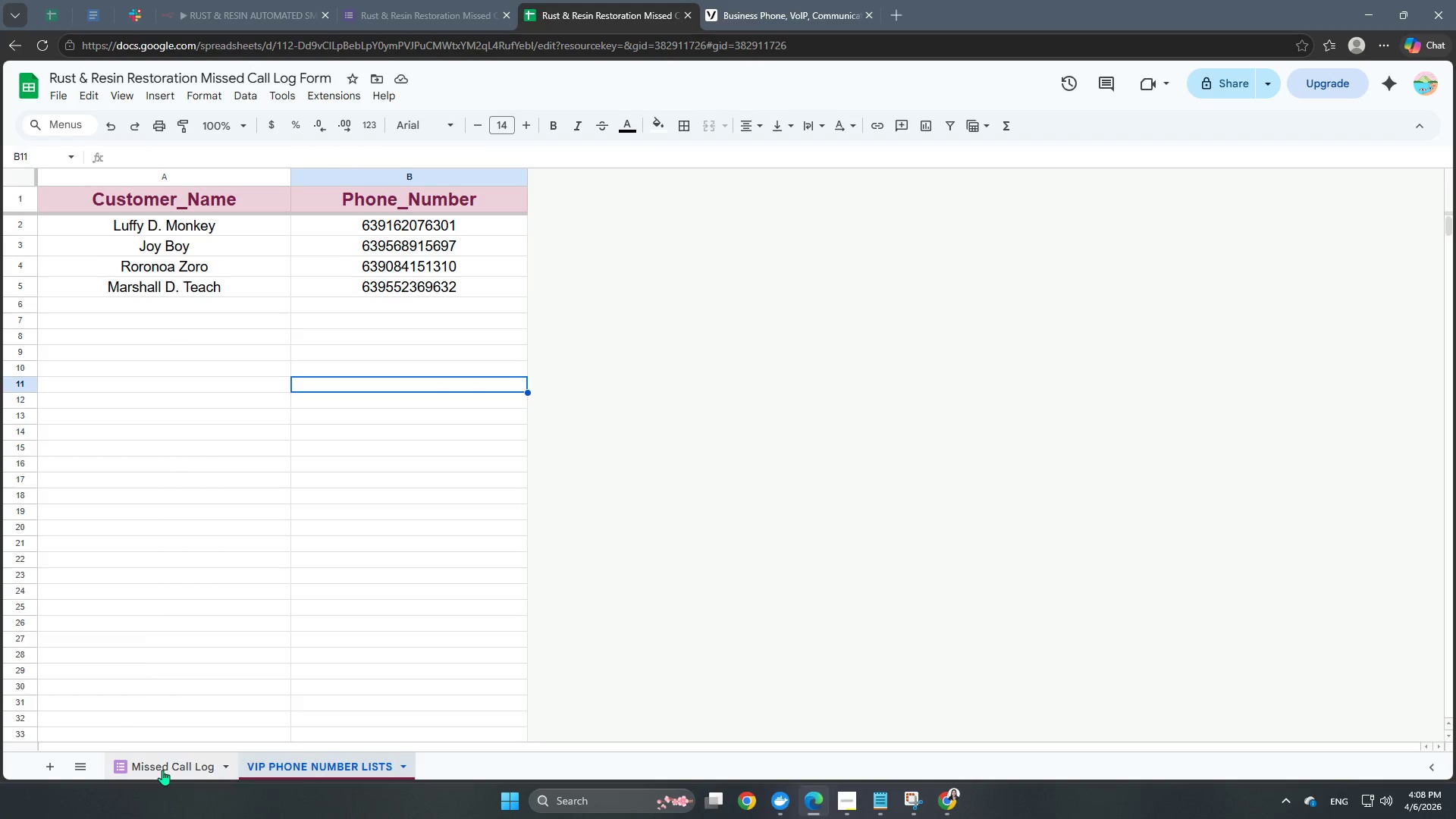 
left_click([153, 768])
 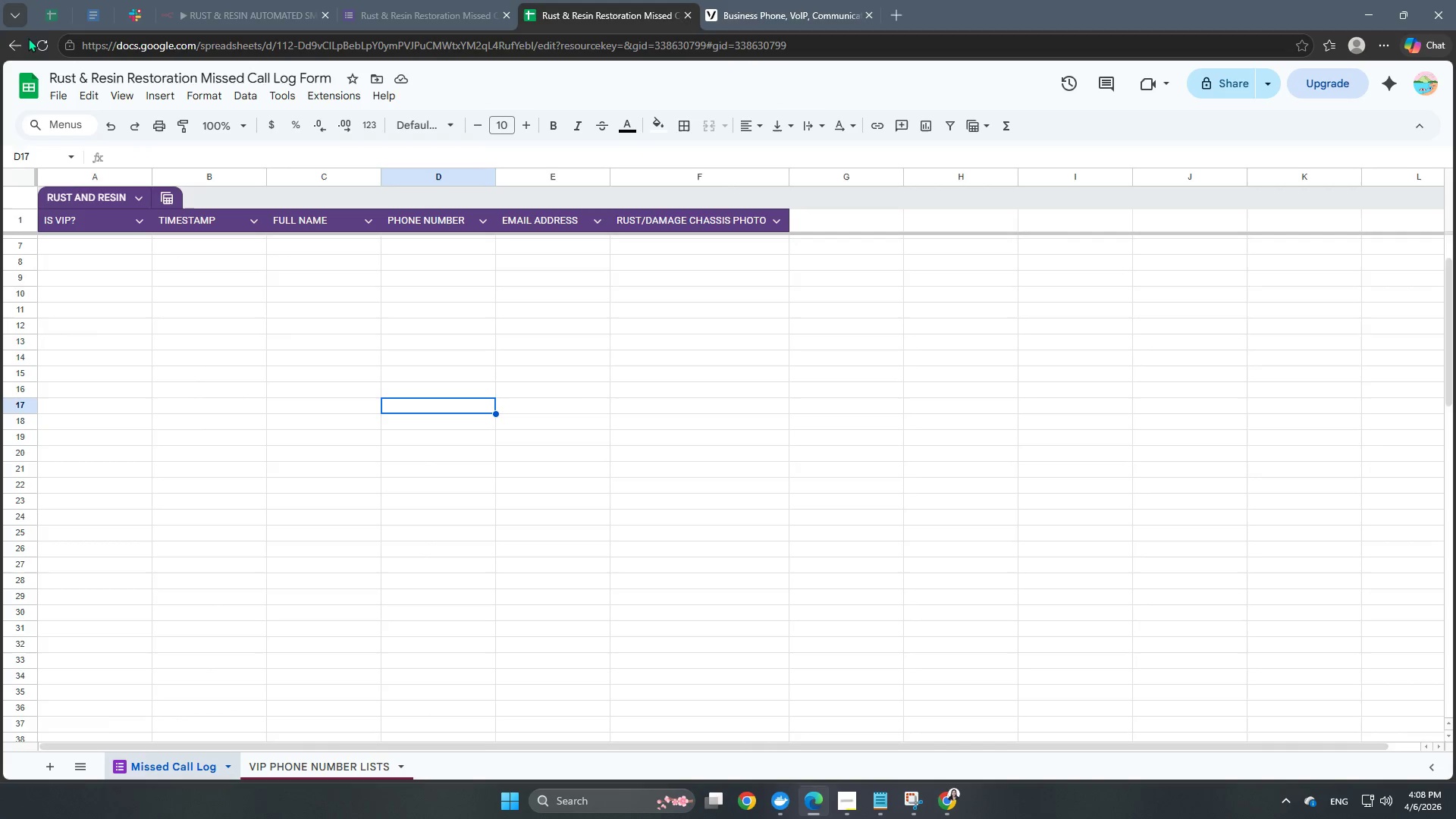 
left_click([43, 46])
 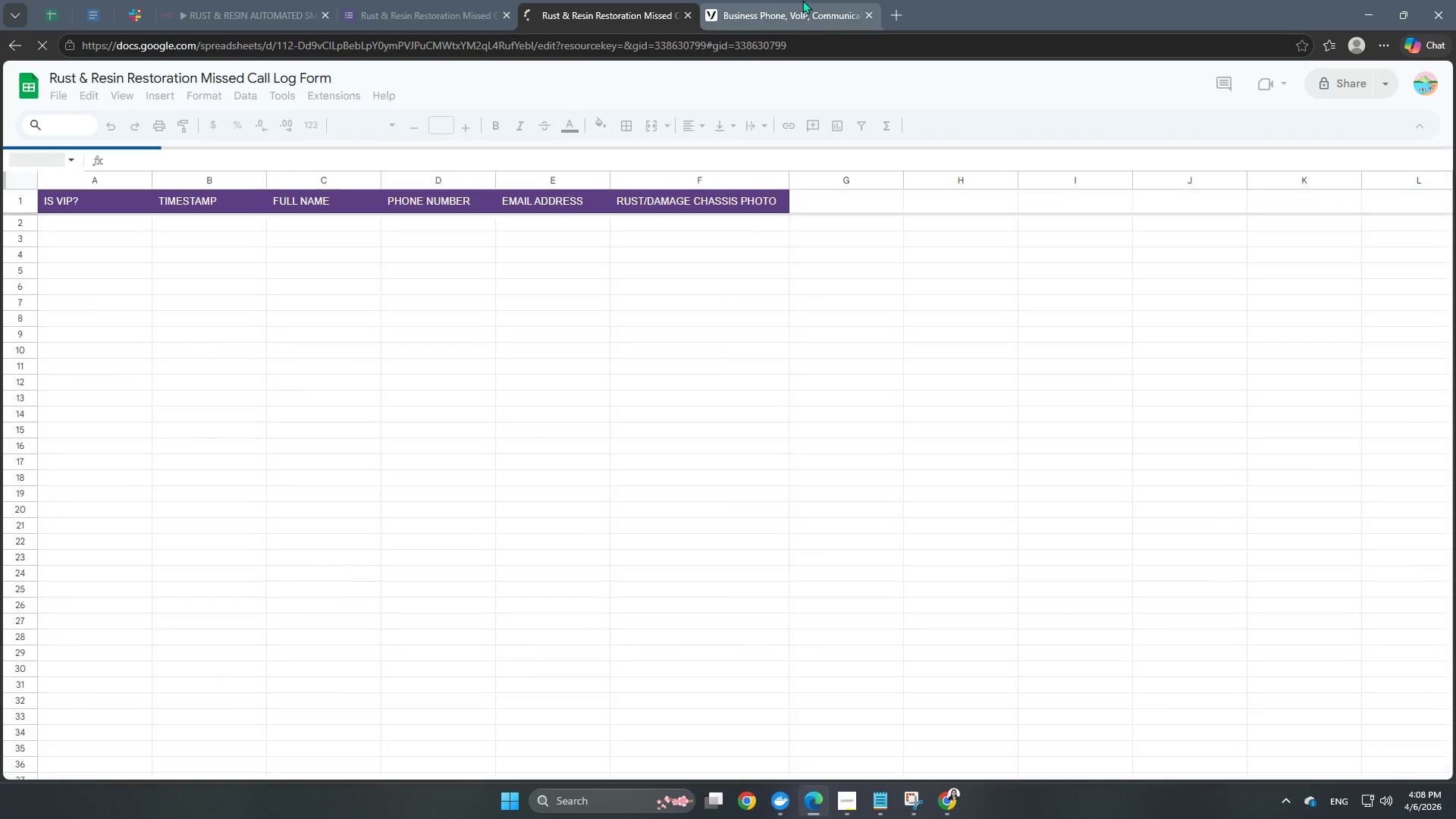 
left_click([755, 2])
 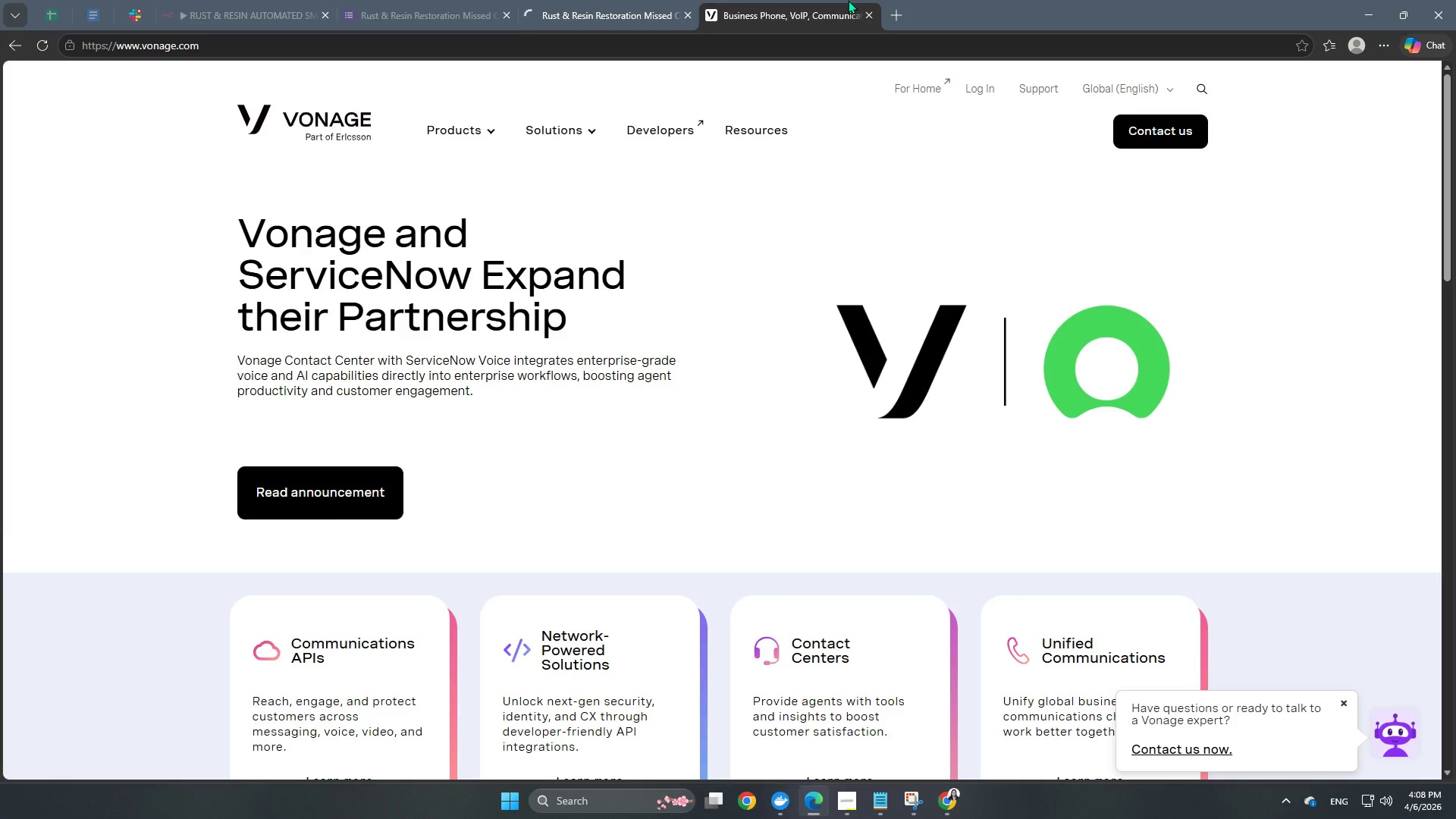 
left_click([866, 15])
 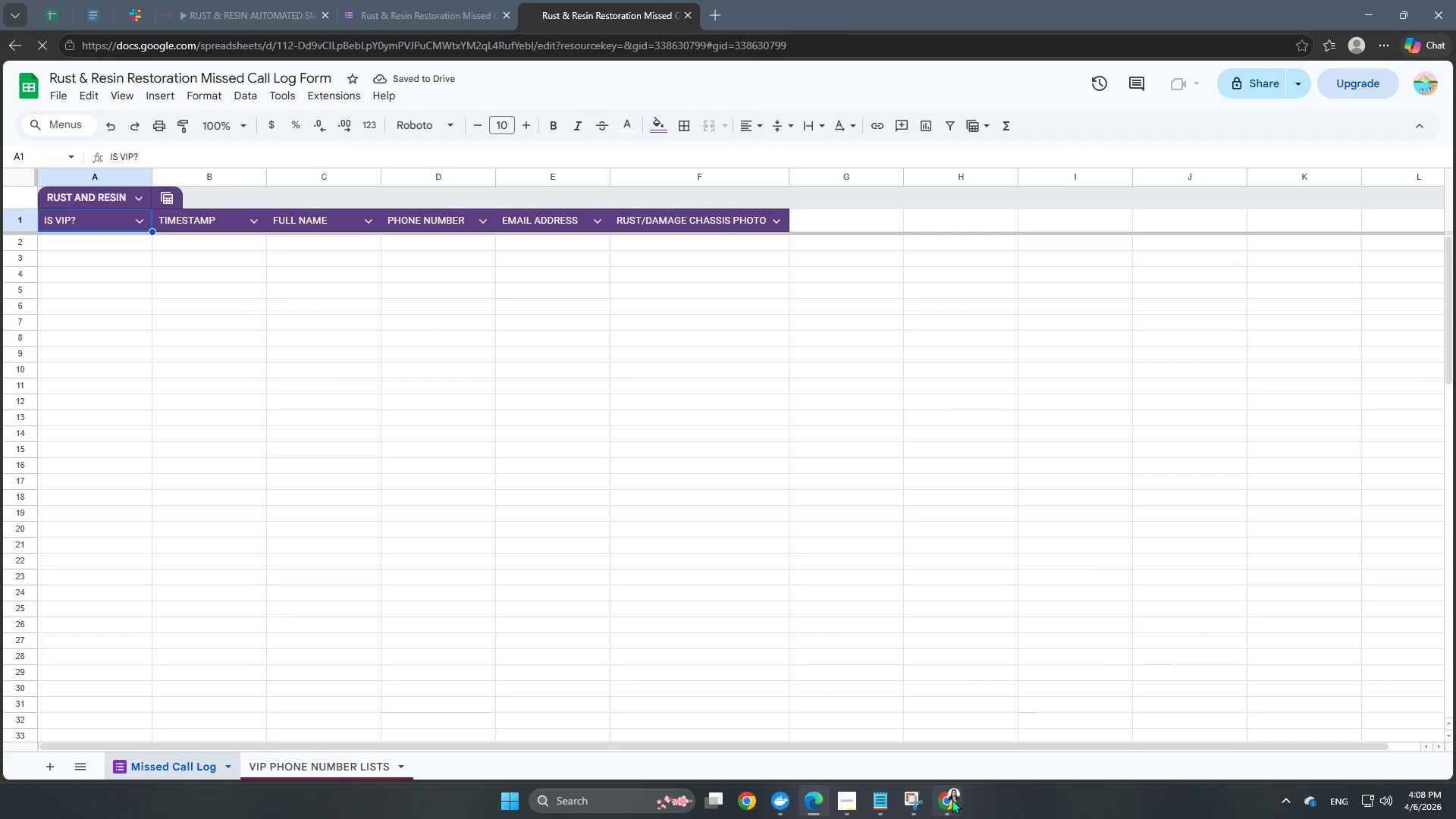 
left_click([939, 799])
 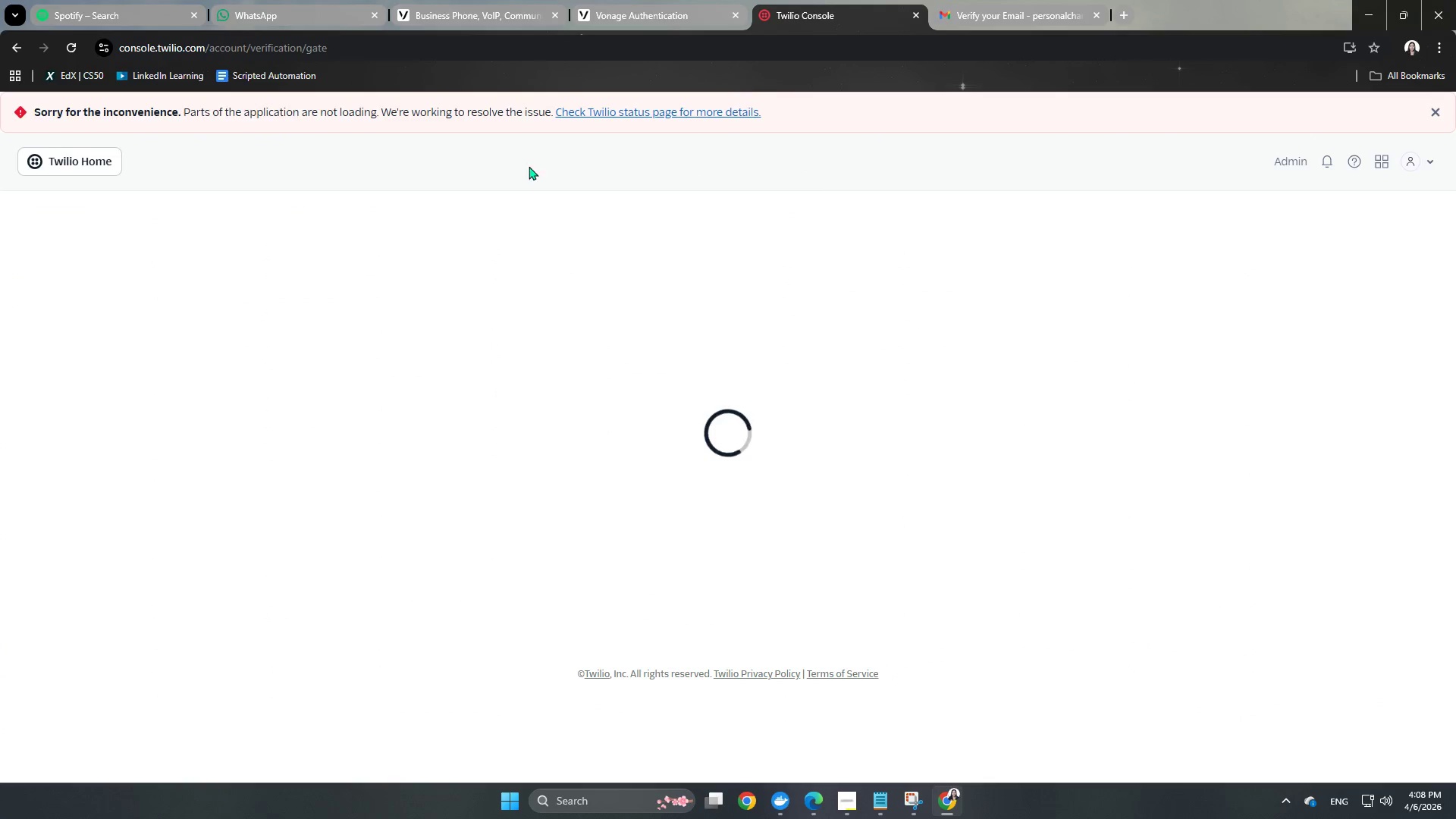 
mouse_move([648, 158])
 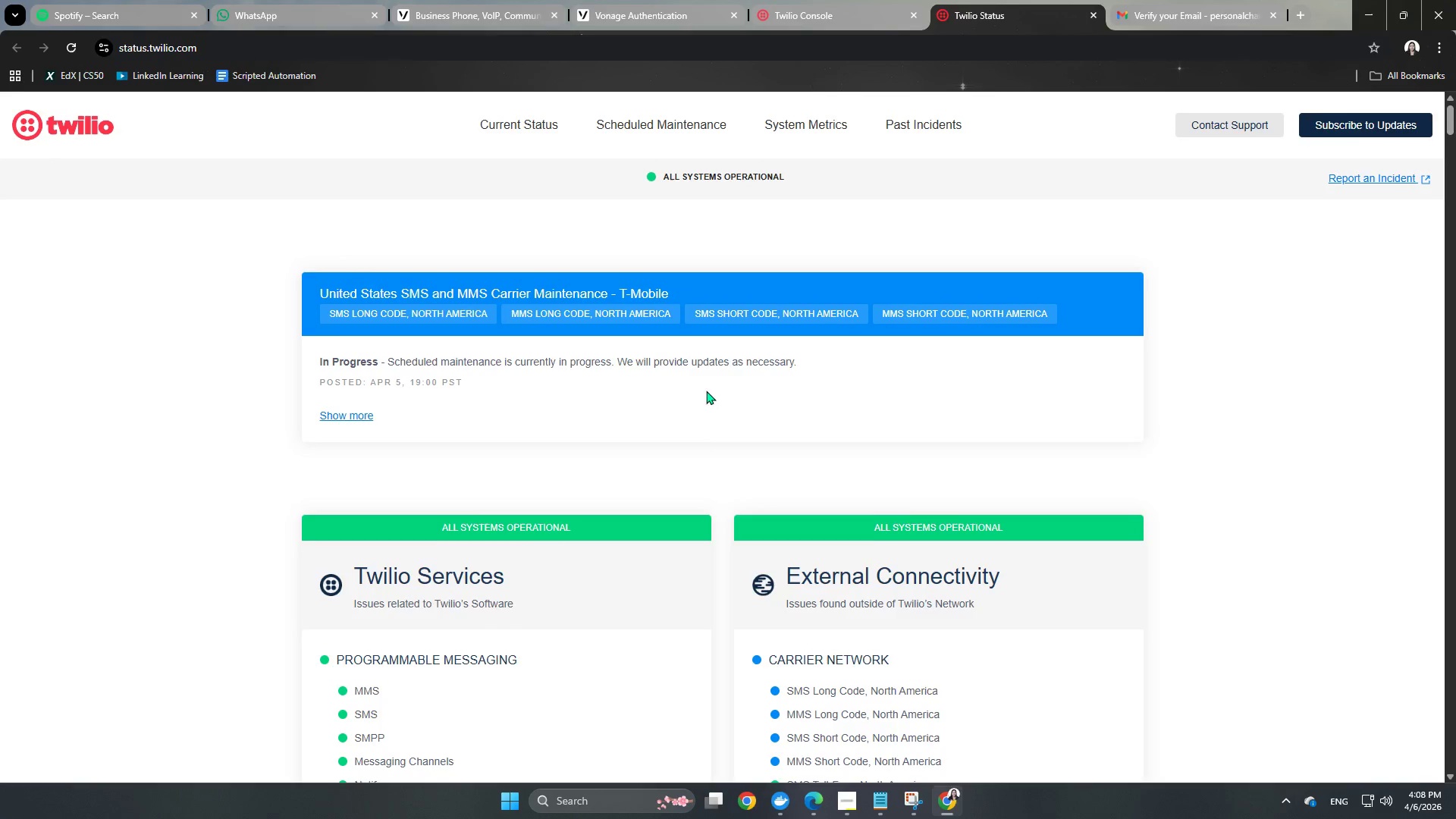 
scroll: coordinate [705, 399], scroll_direction: down, amount: 3.0
 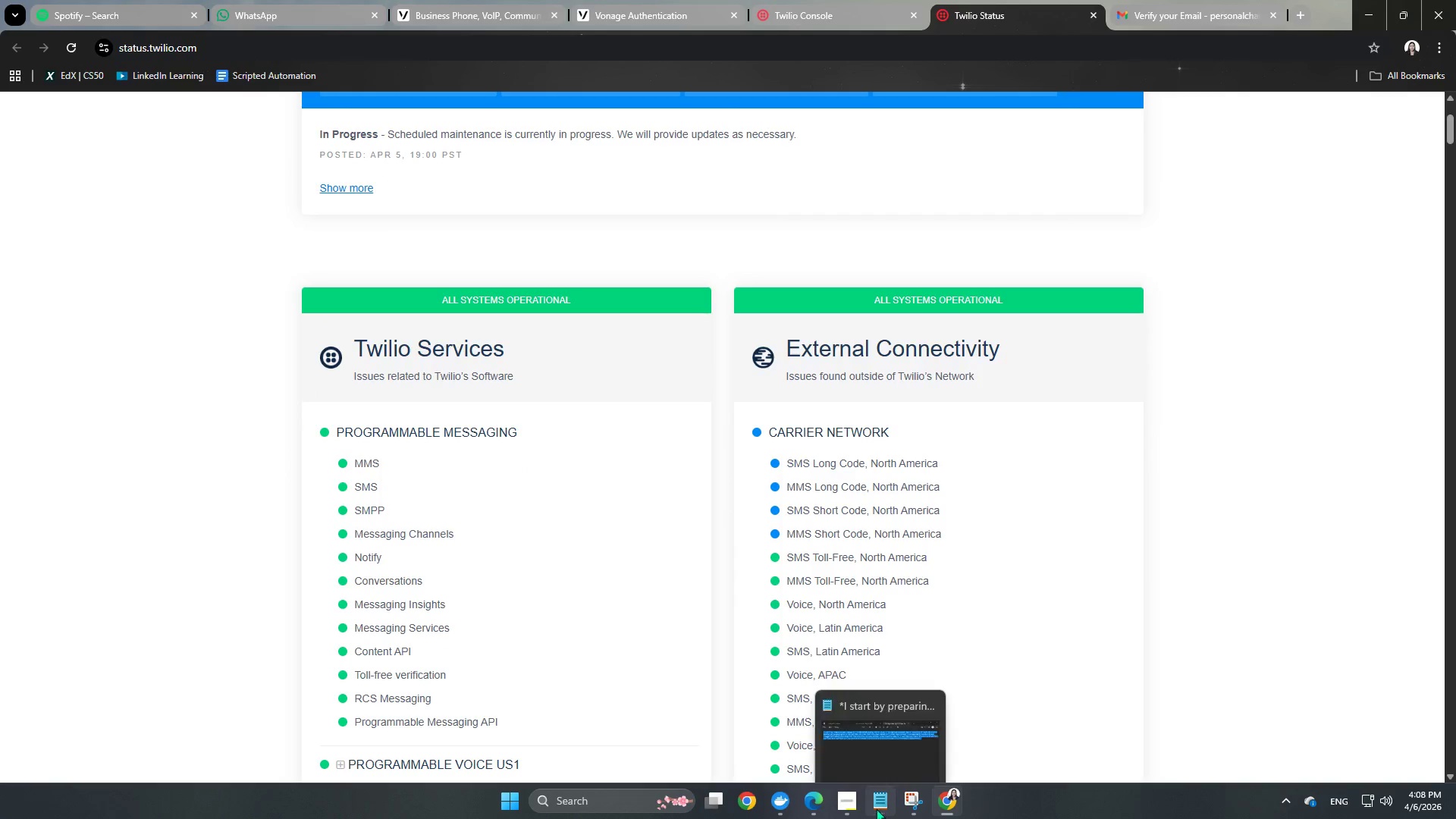 
left_click([815, 806])
 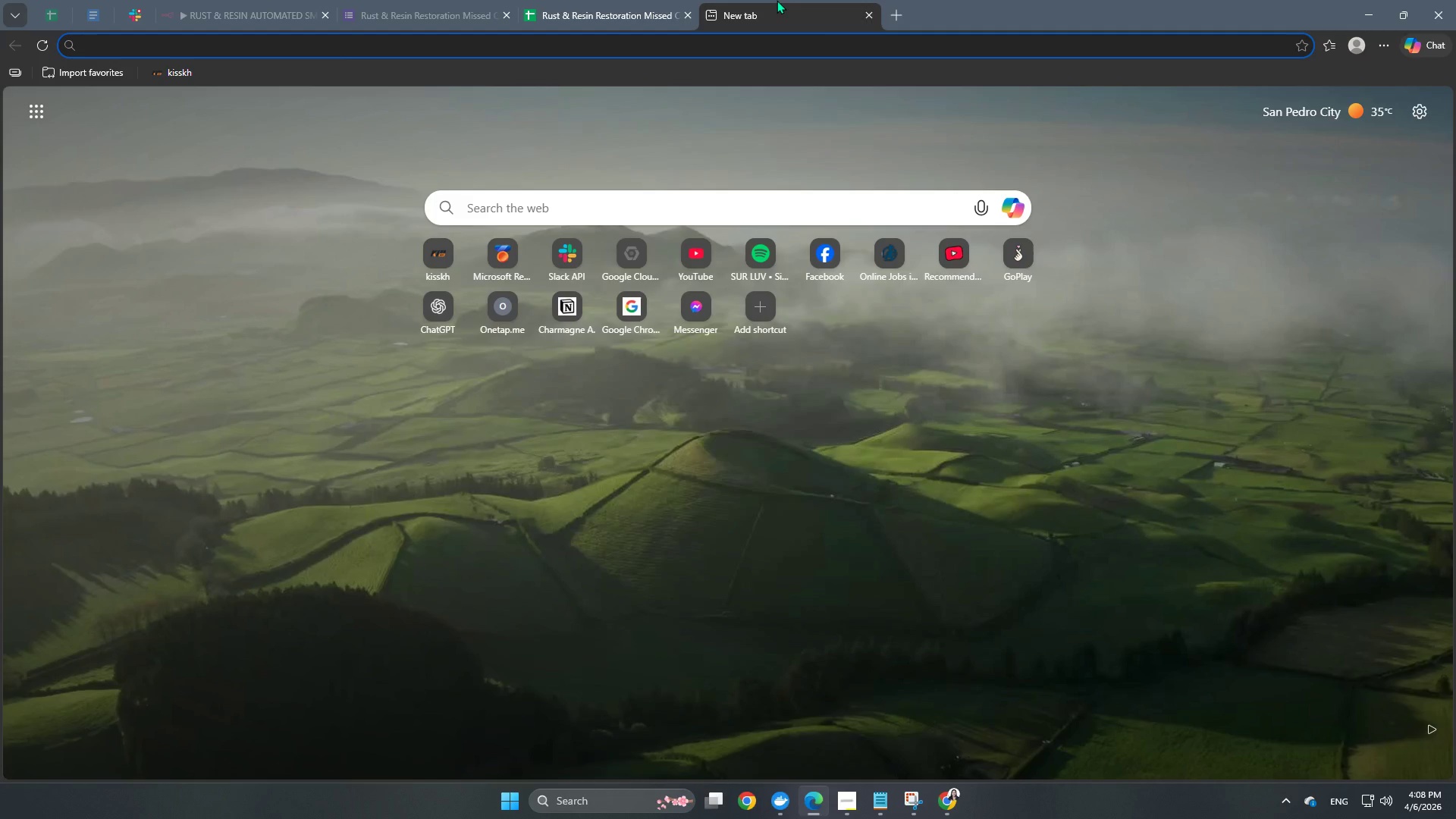 
type(TWILIO)
 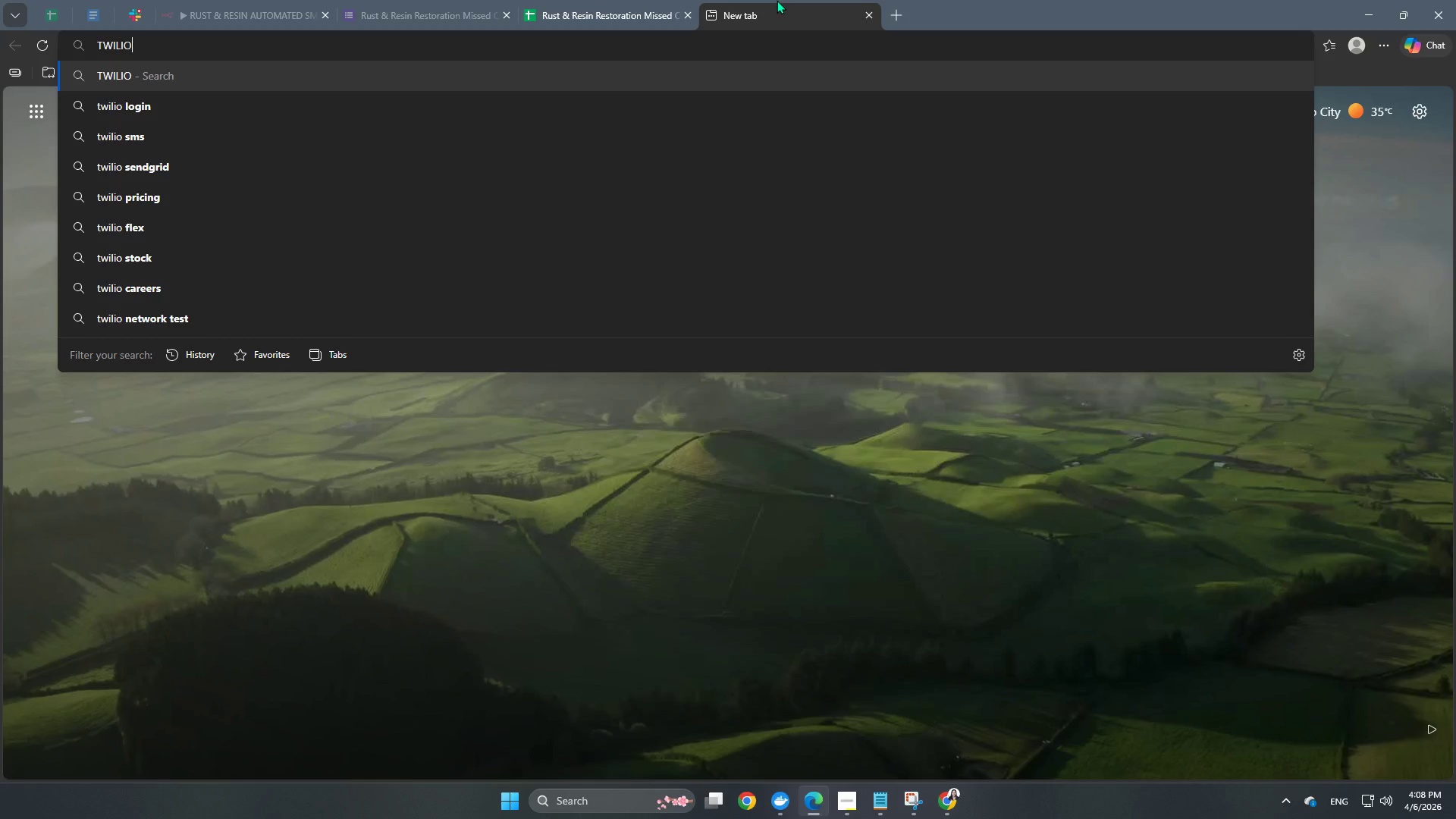 
key(Enter)
 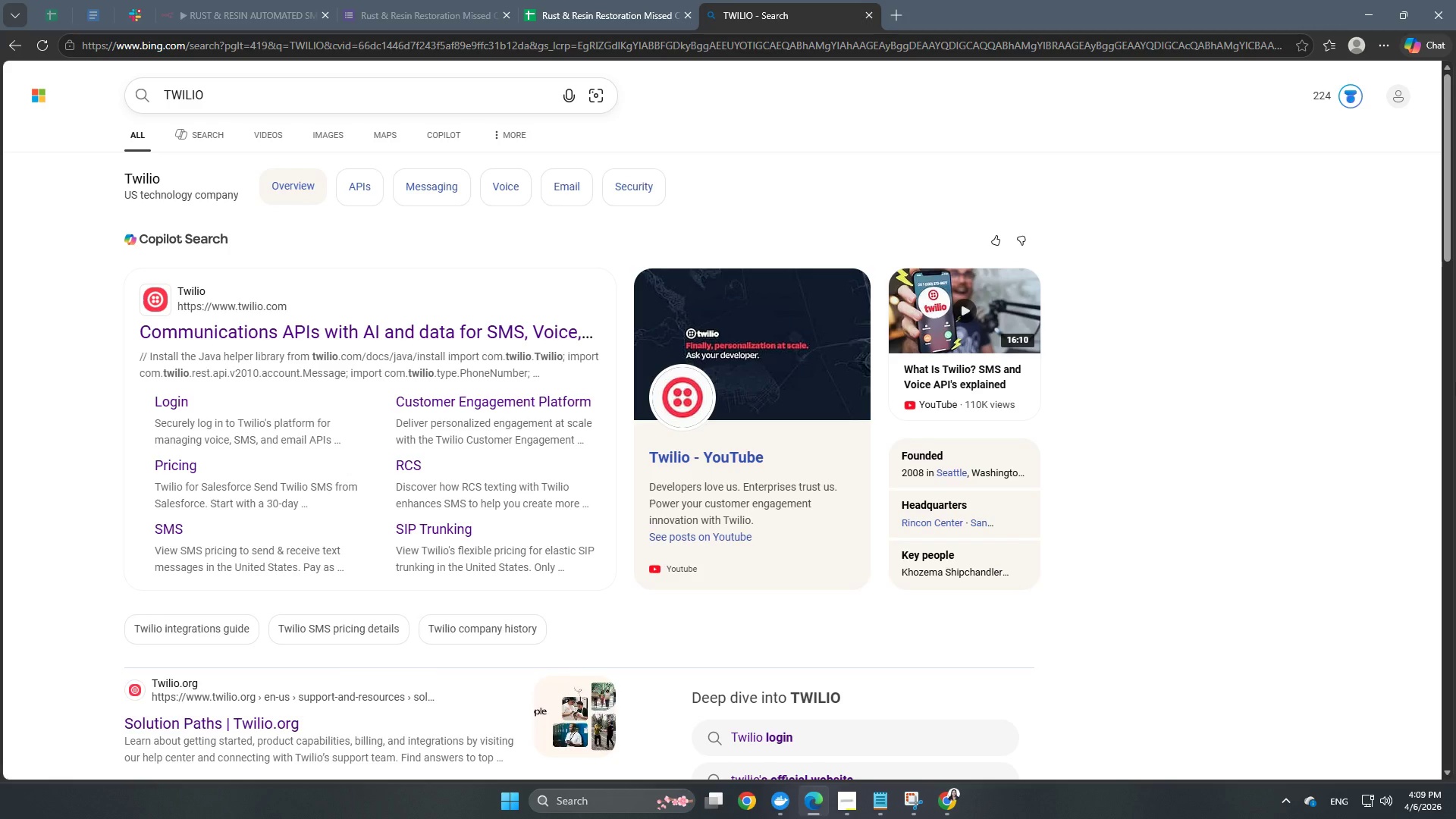 
wait(27.33)
 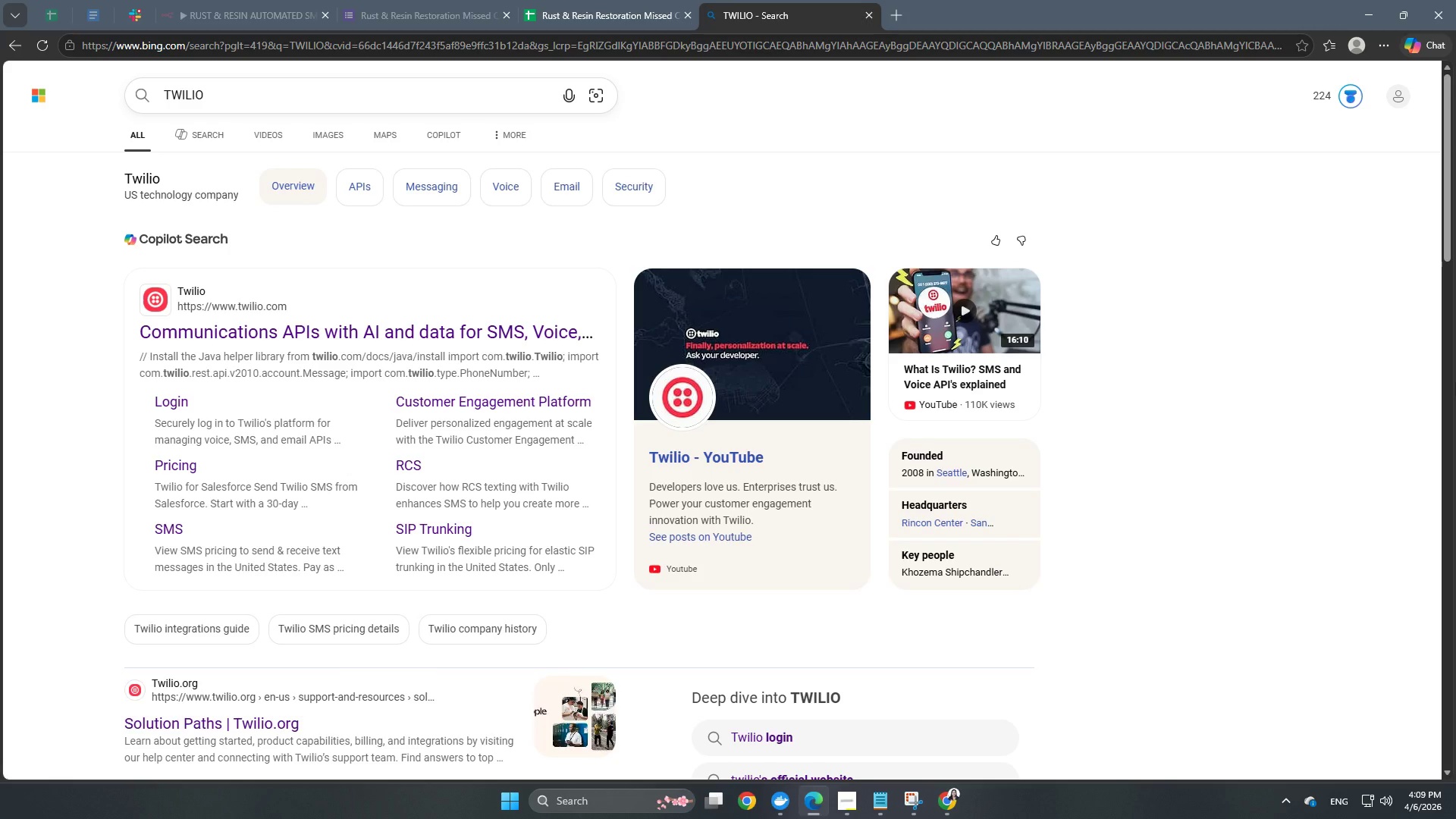 
scroll: coordinate [406, 318], scroll_direction: up, amount: 1.0
 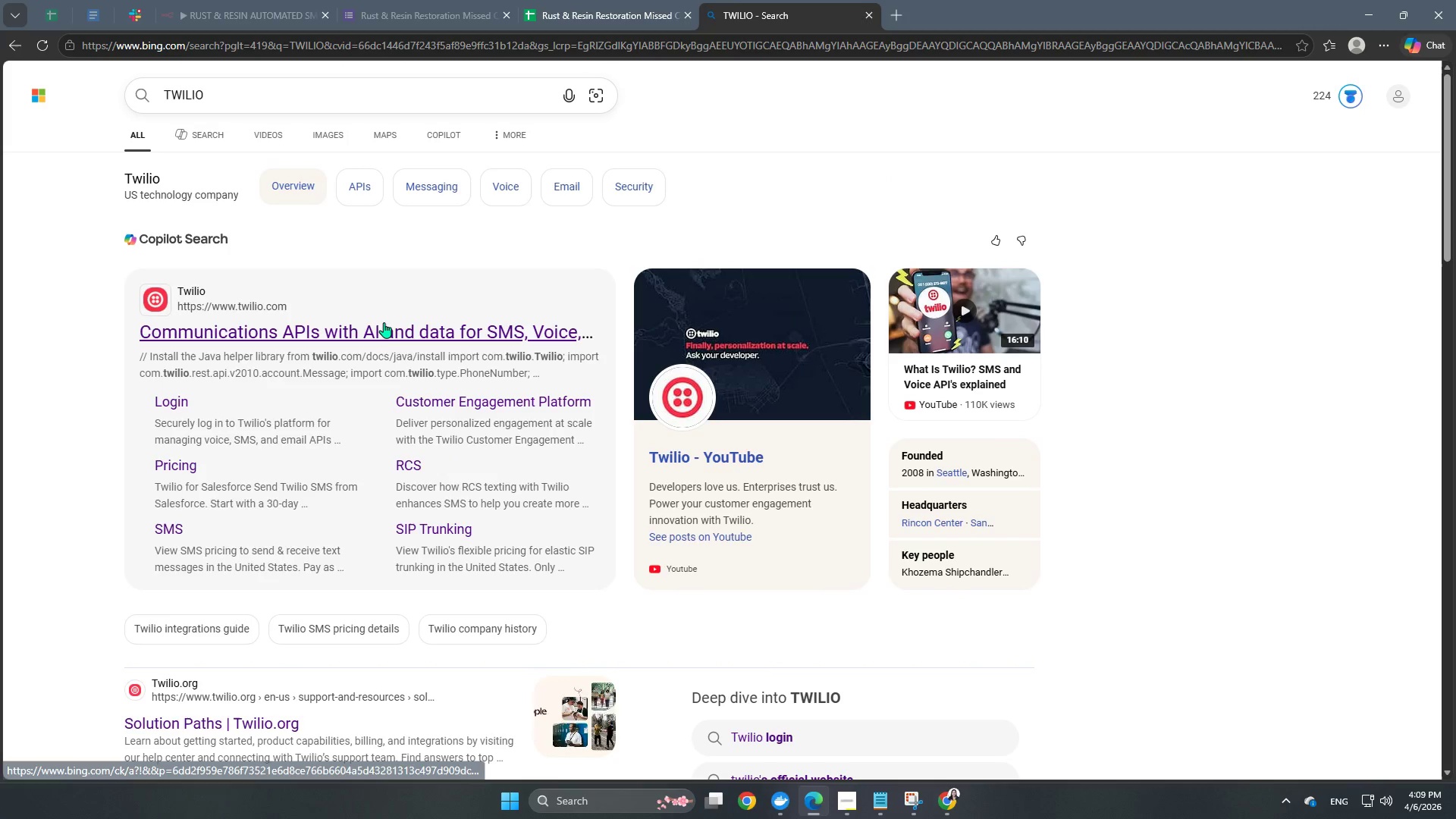 
left_click([378, 335])
 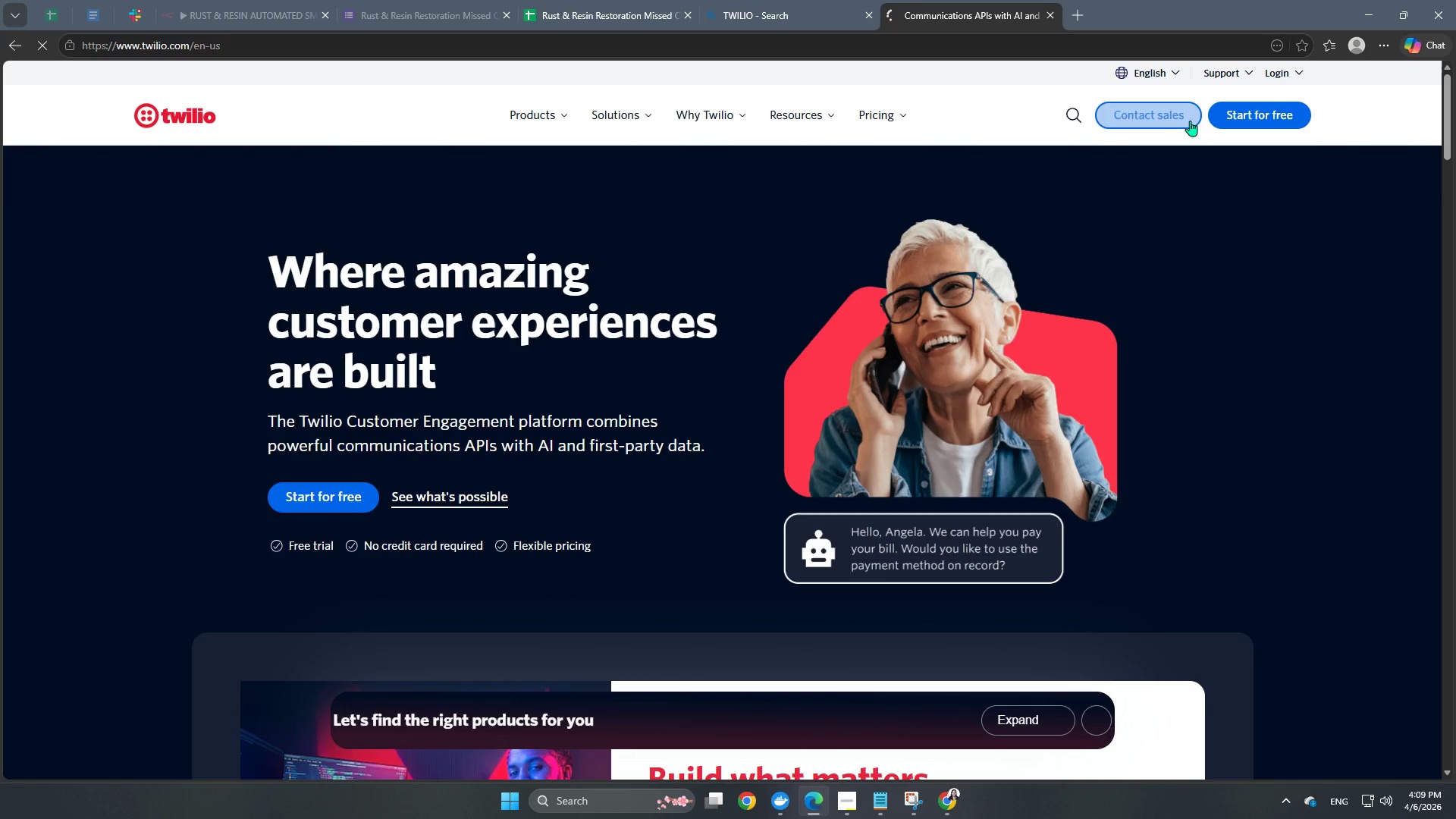 
left_click([1250, 108])
 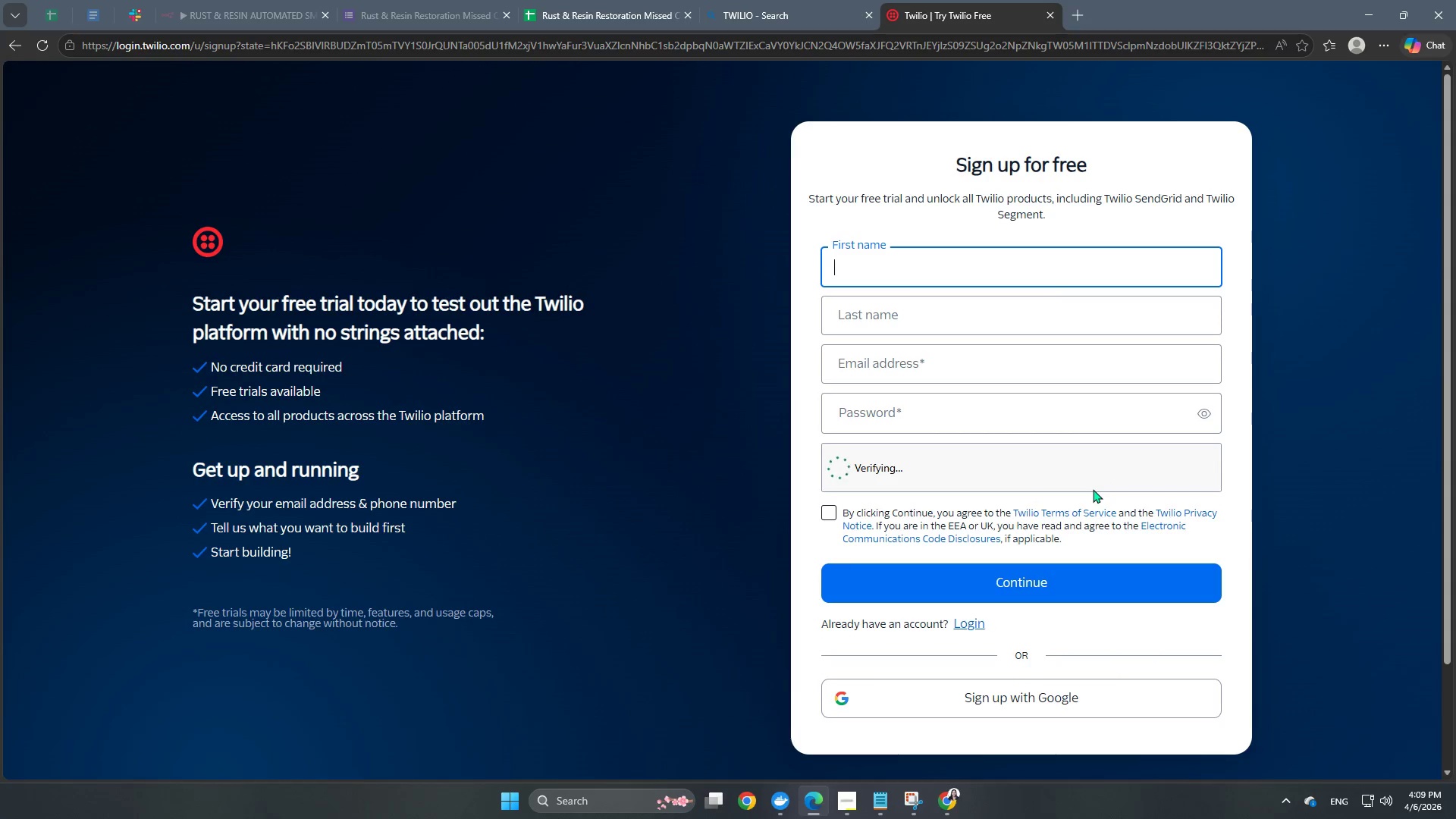 
wait(5.61)
 